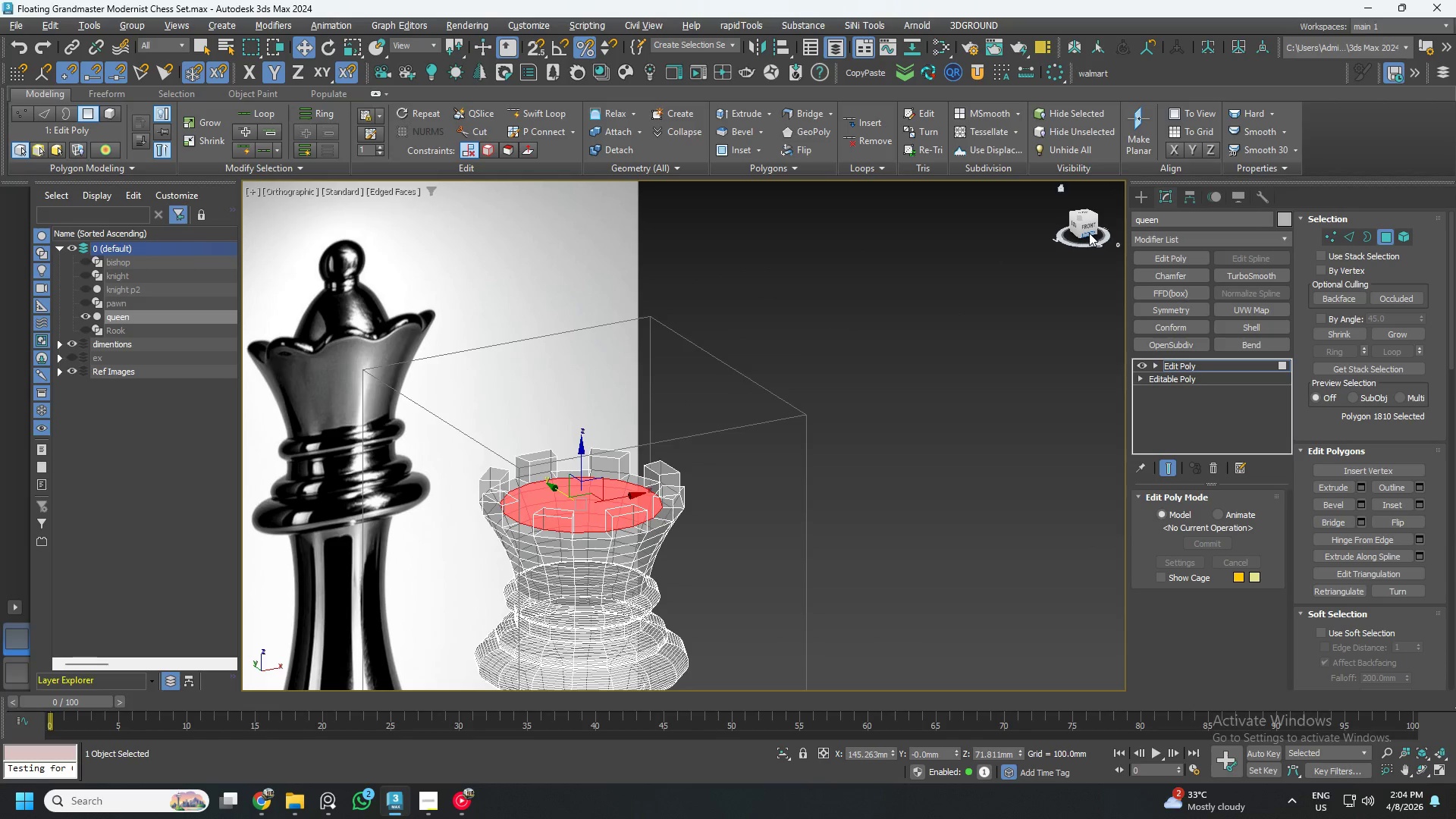 
left_click([1089, 229])
 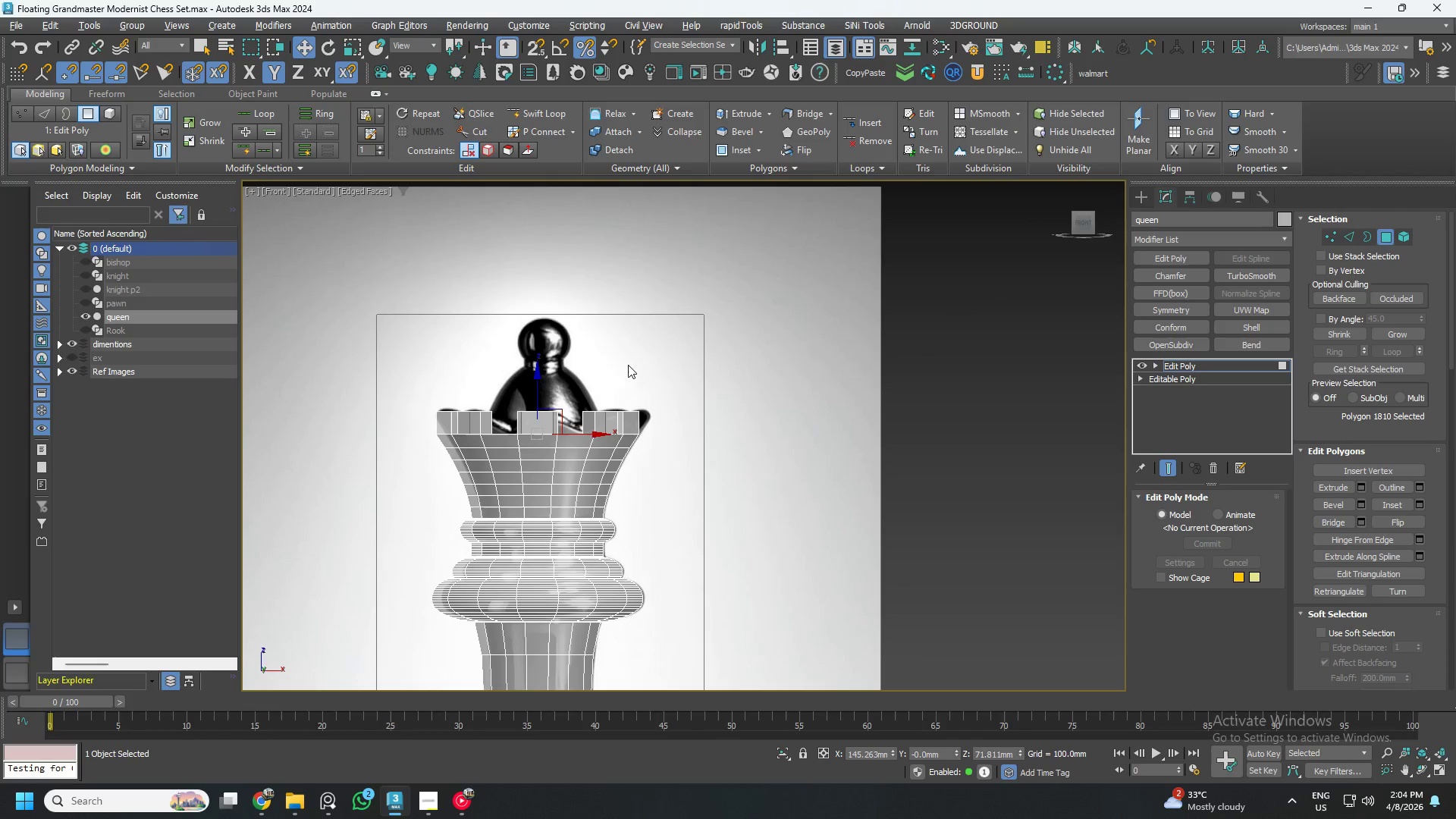 
key(1)
 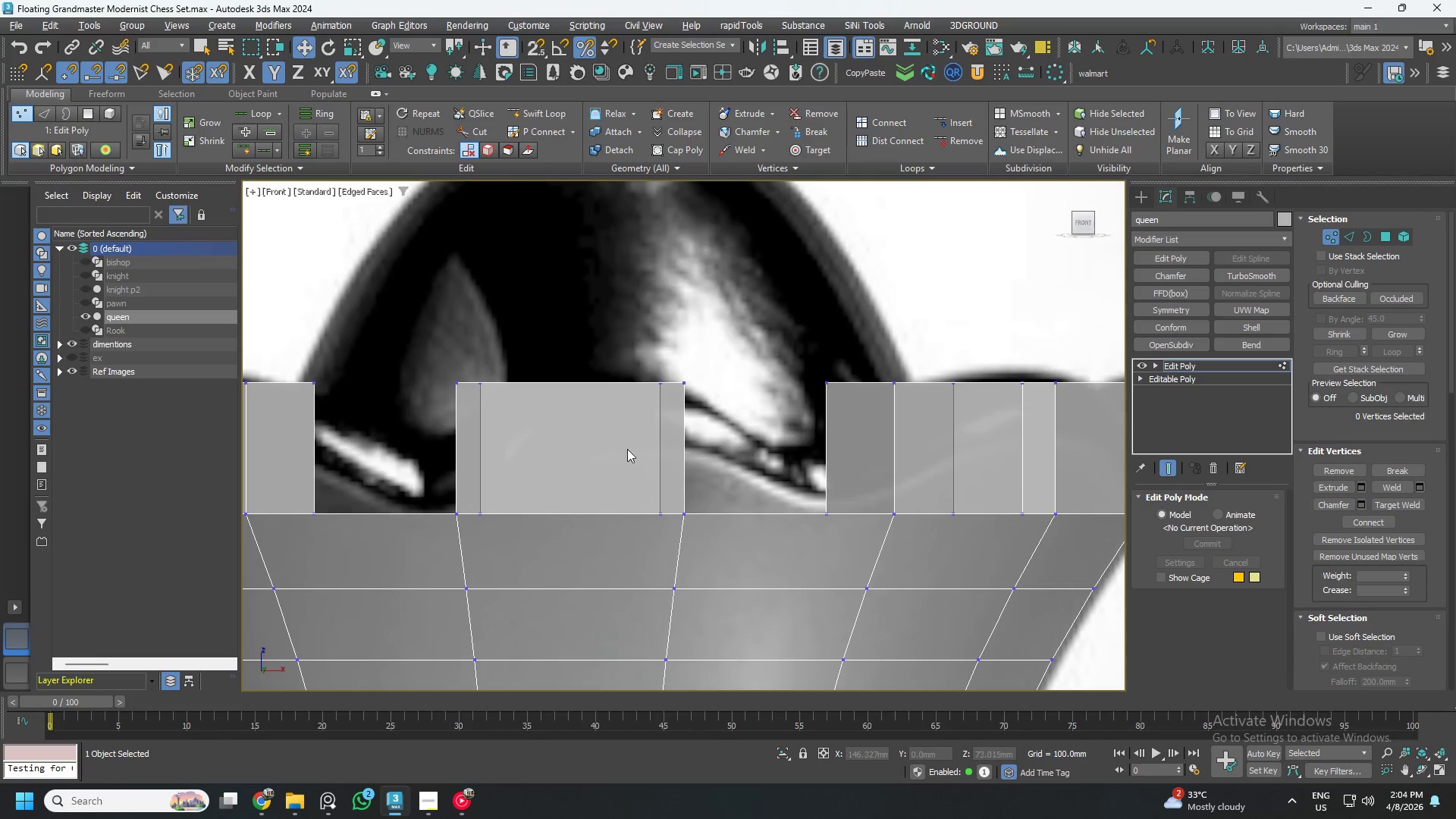 
scroll: coordinate [629, 442], scroll_direction: up, amount: 6.0
 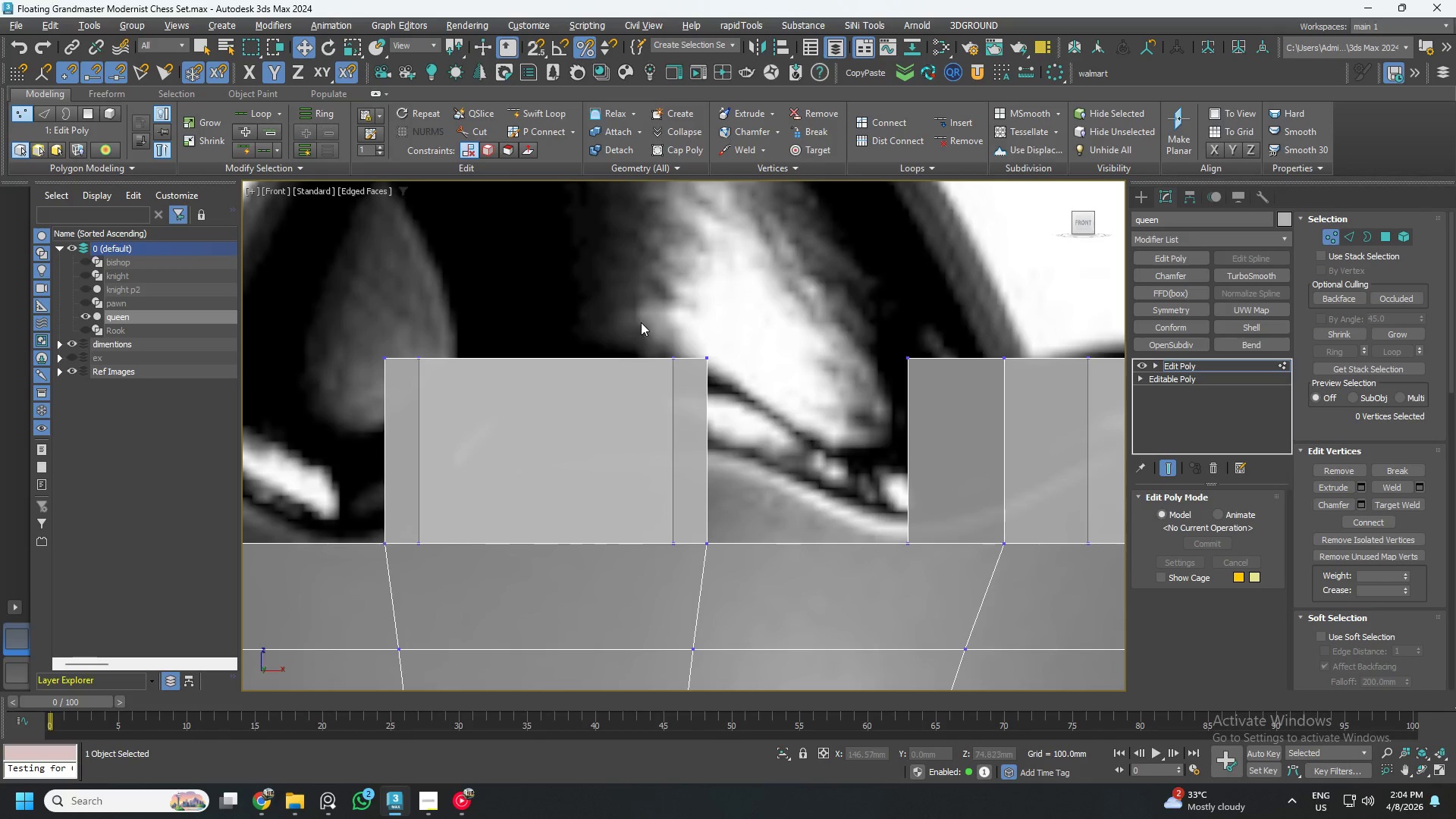 
left_click_drag(start_coordinate=[642, 319], to_coordinate=[686, 601])
 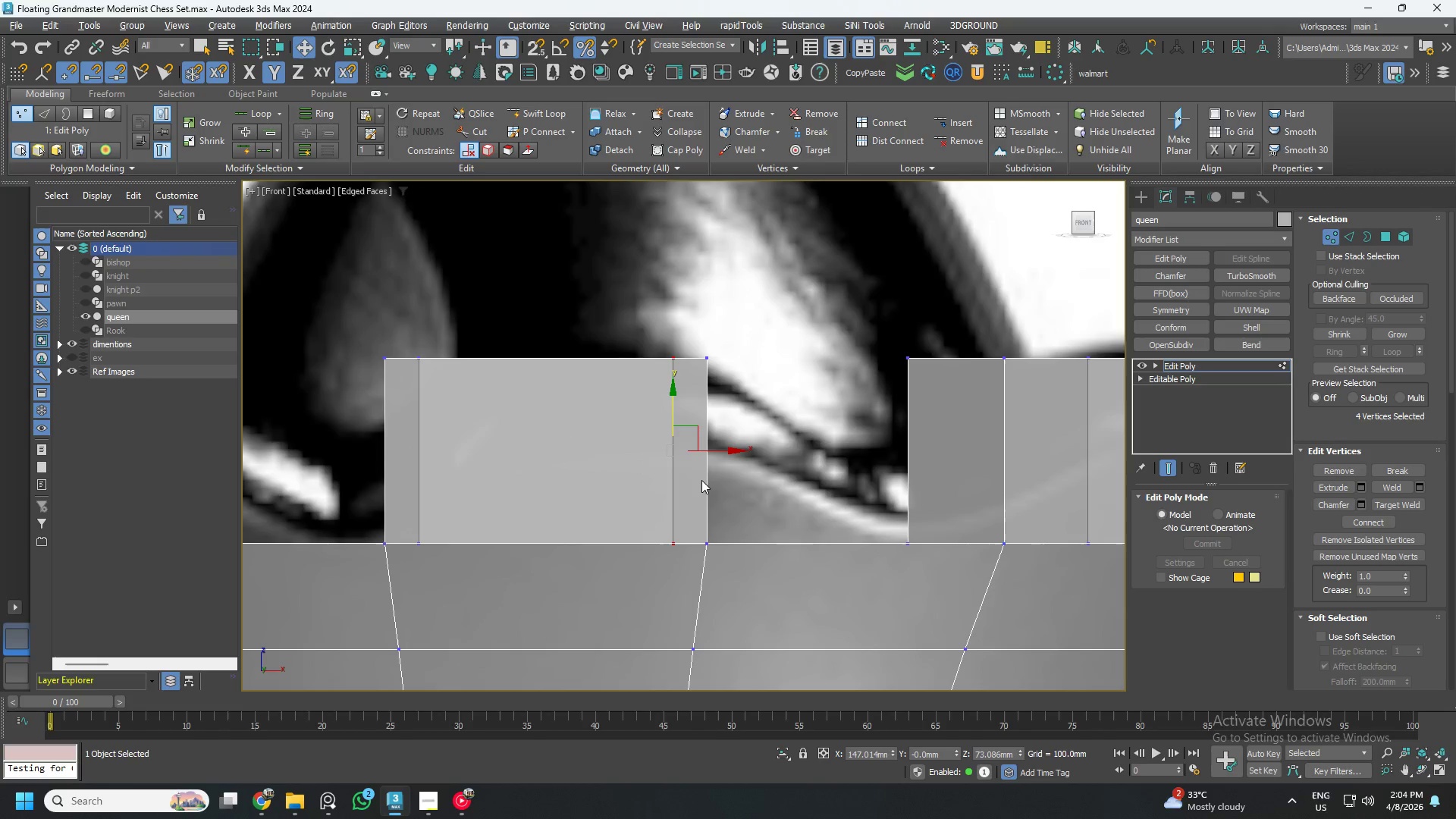 
key(S)
 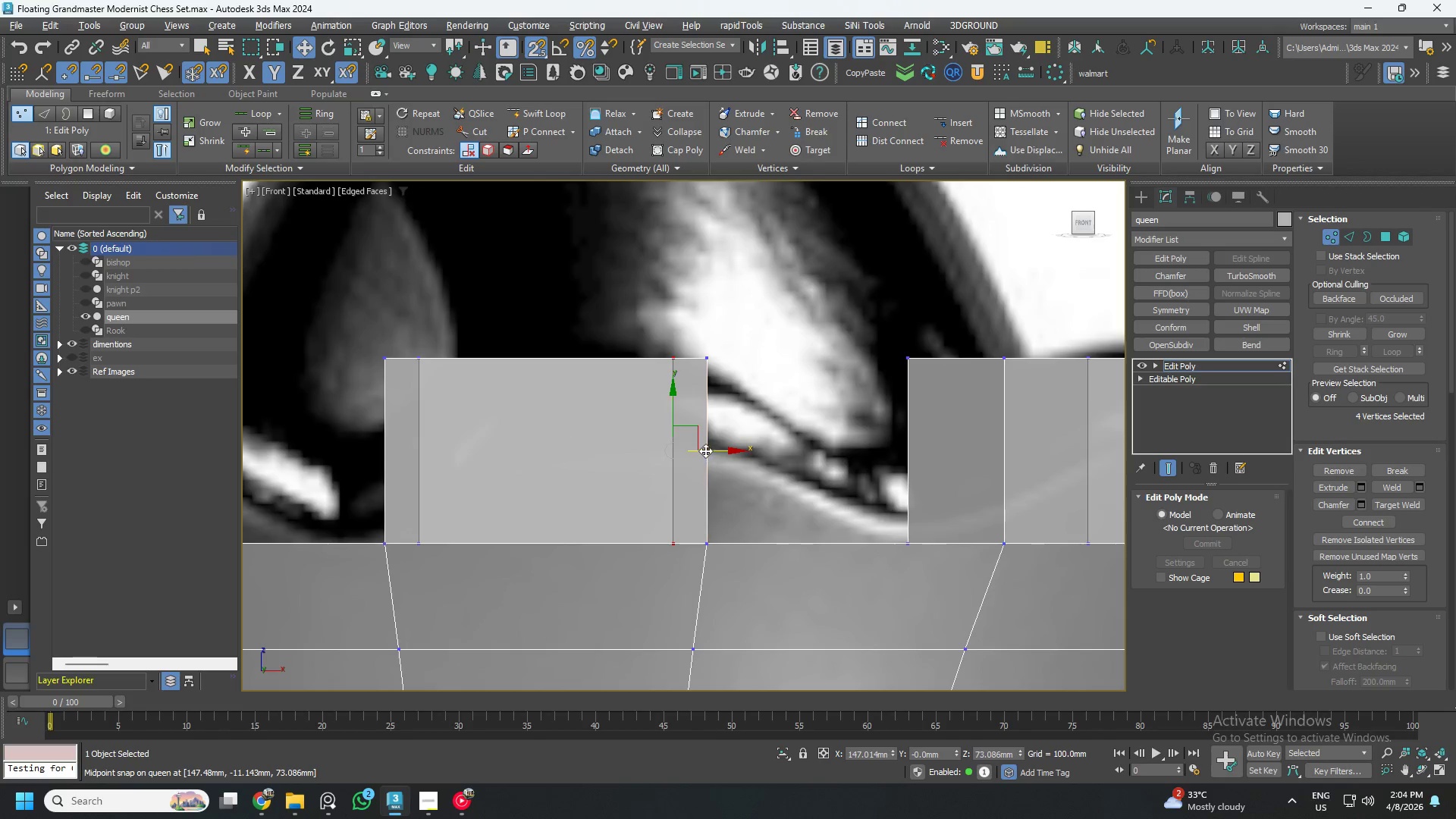 
left_click_drag(start_coordinate=[705, 450], to_coordinate=[709, 449])
 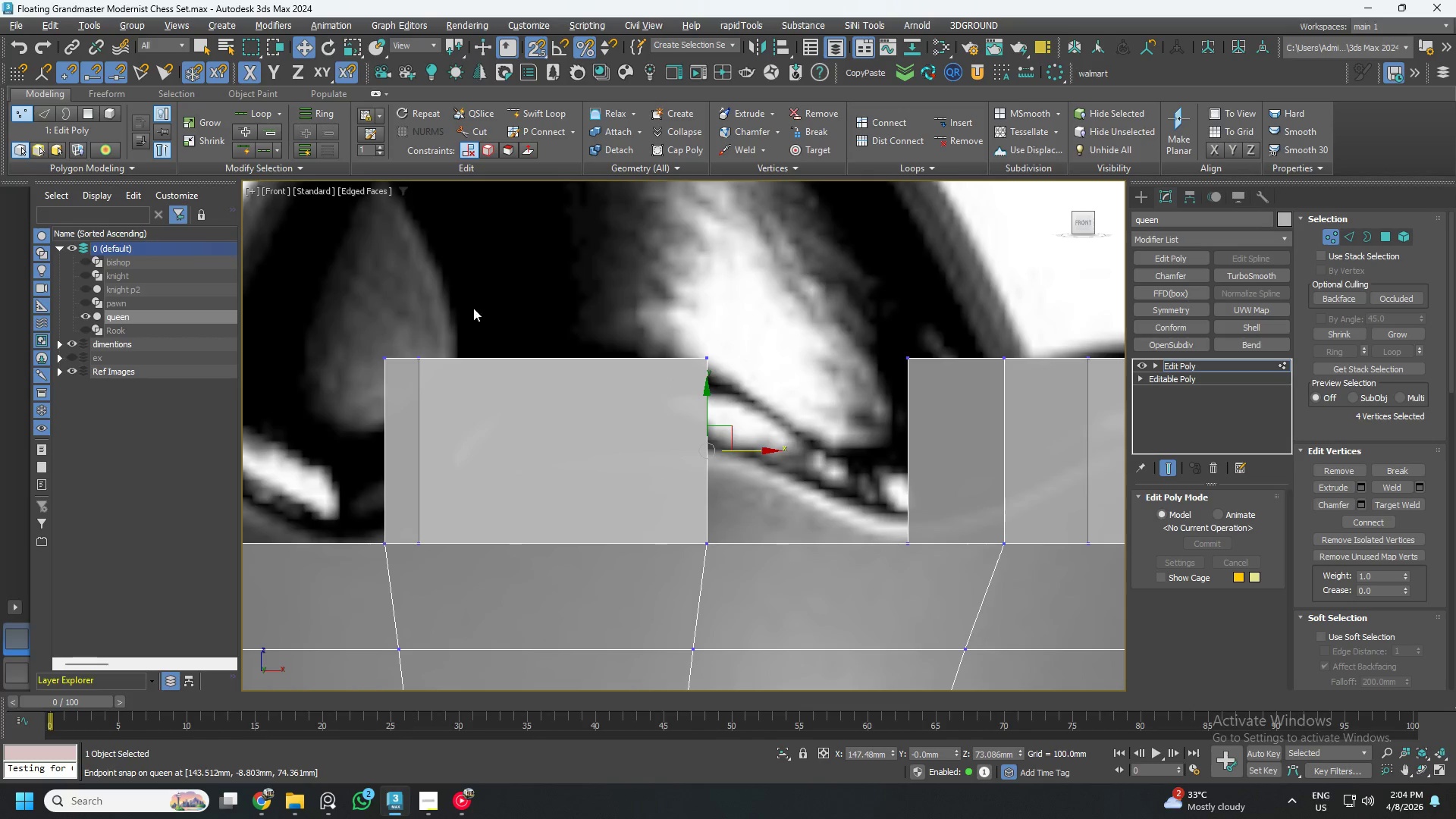 
left_click_drag(start_coordinate=[473, 307], to_coordinate=[404, 580])
 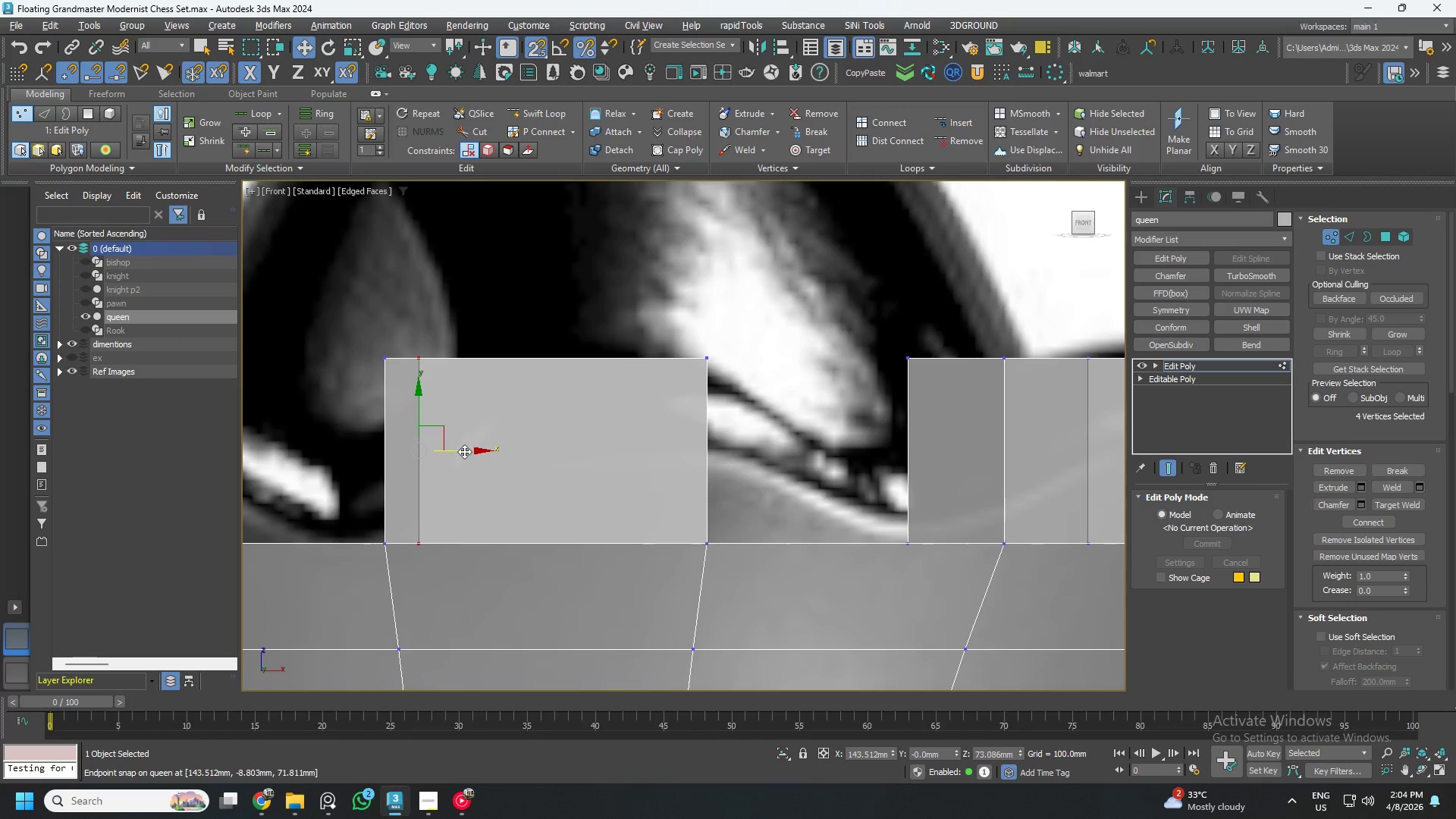 
left_click_drag(start_coordinate=[460, 449], to_coordinate=[393, 442])
 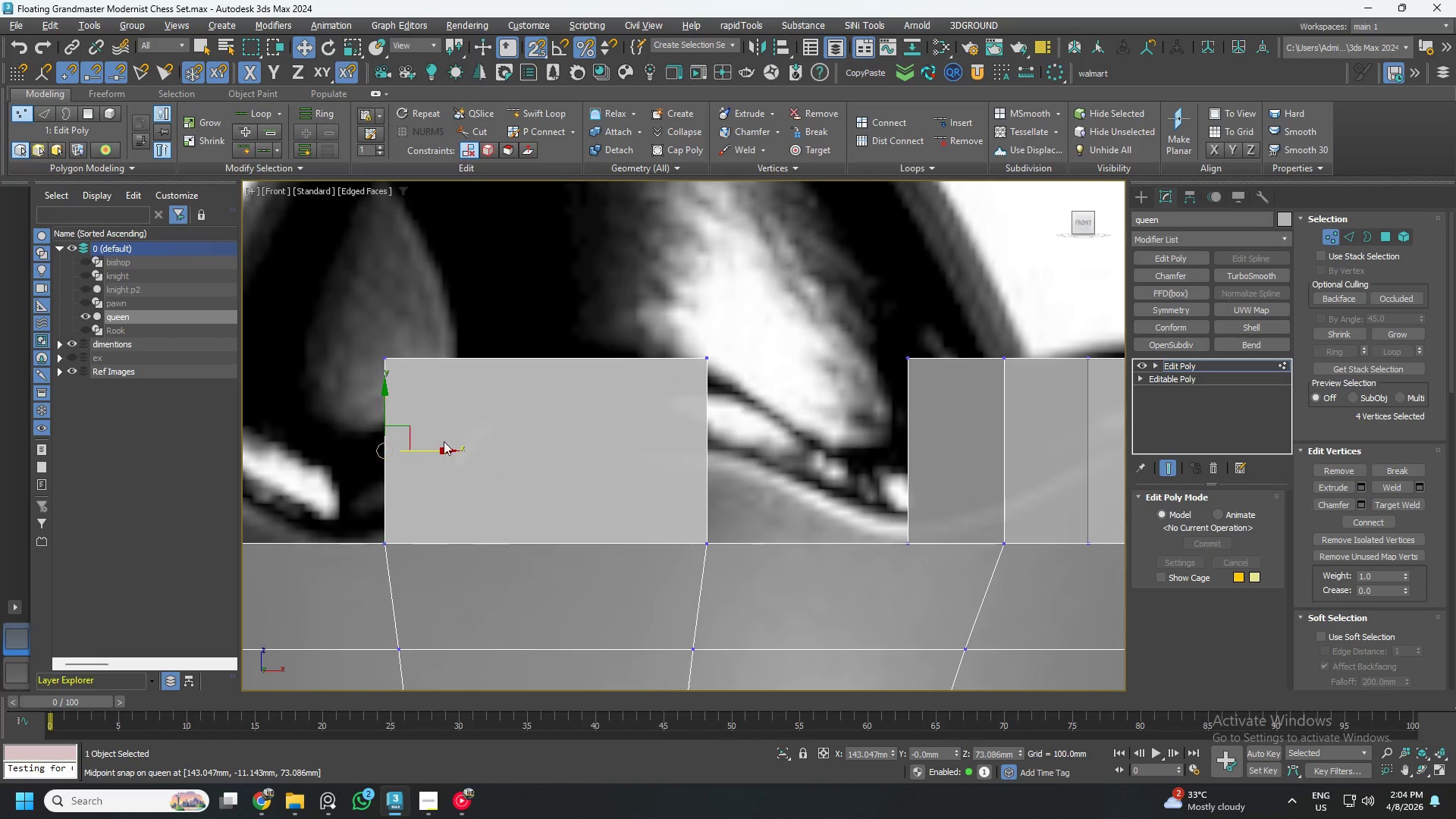 
scroll: coordinate [499, 442], scroll_direction: down, amount: 4.0
 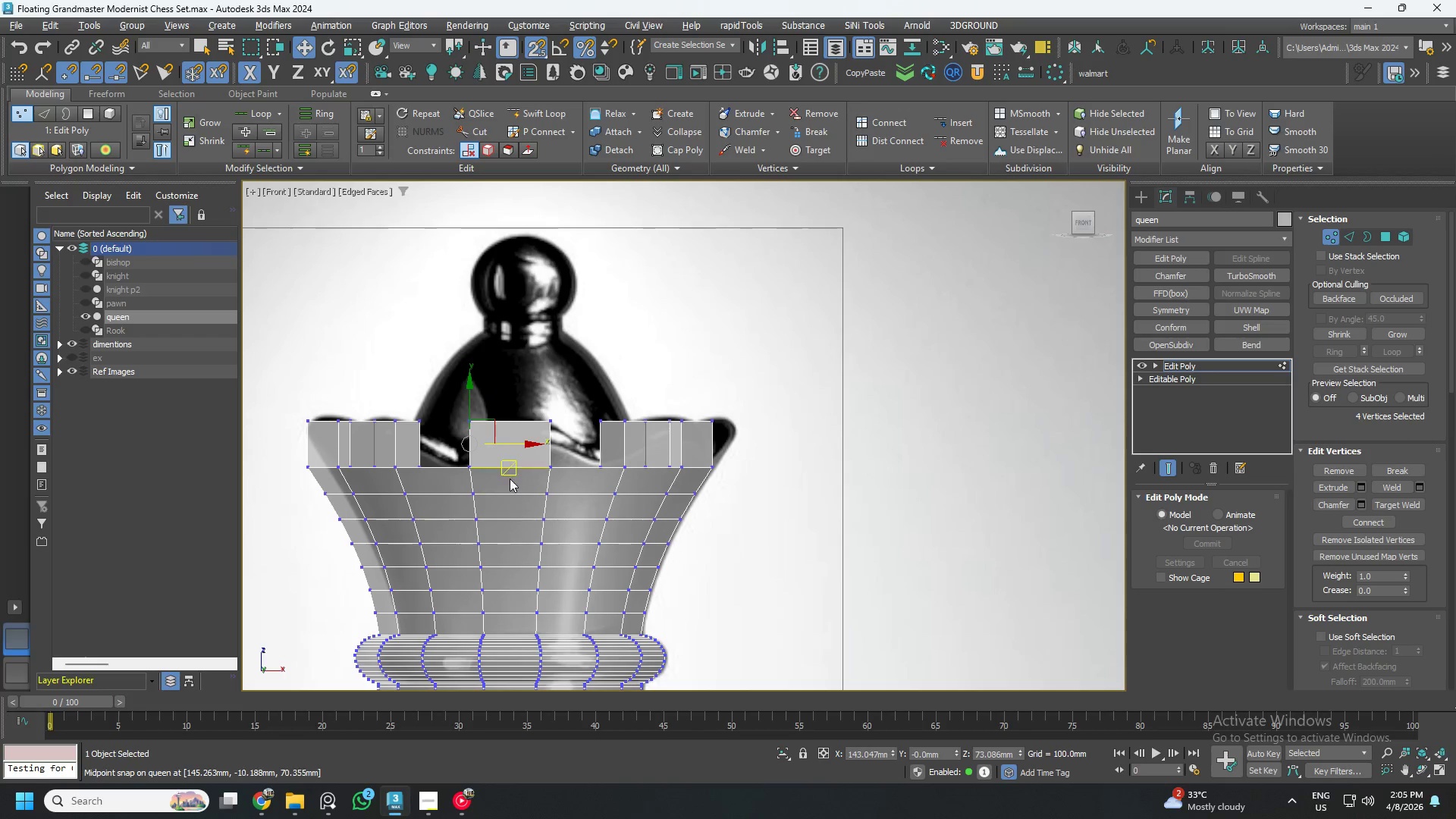 
hold_key(key=AltLeft, duration=0.64)
 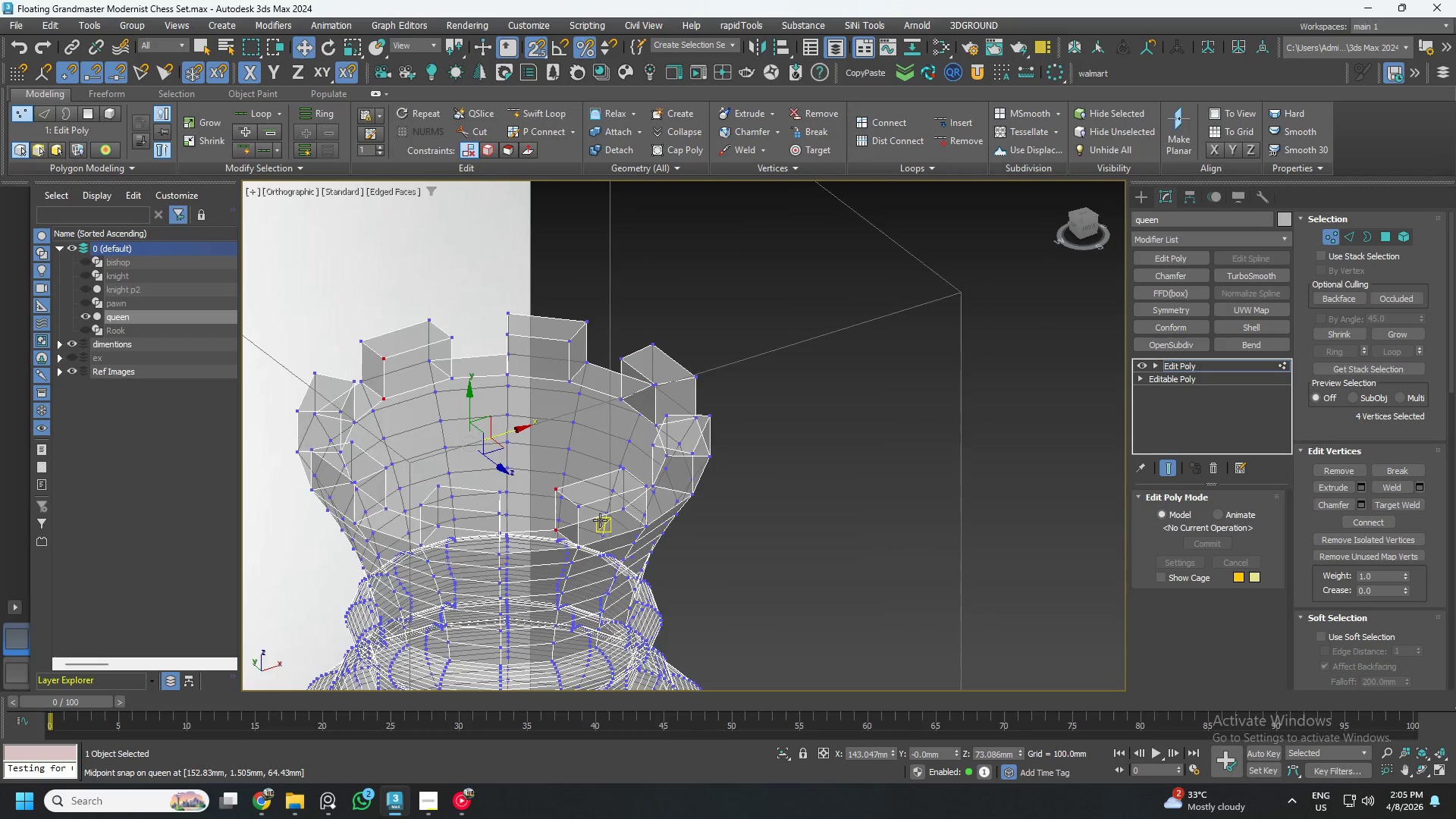 
scroll: coordinate [598, 522], scroll_direction: up, amount: 3.0
 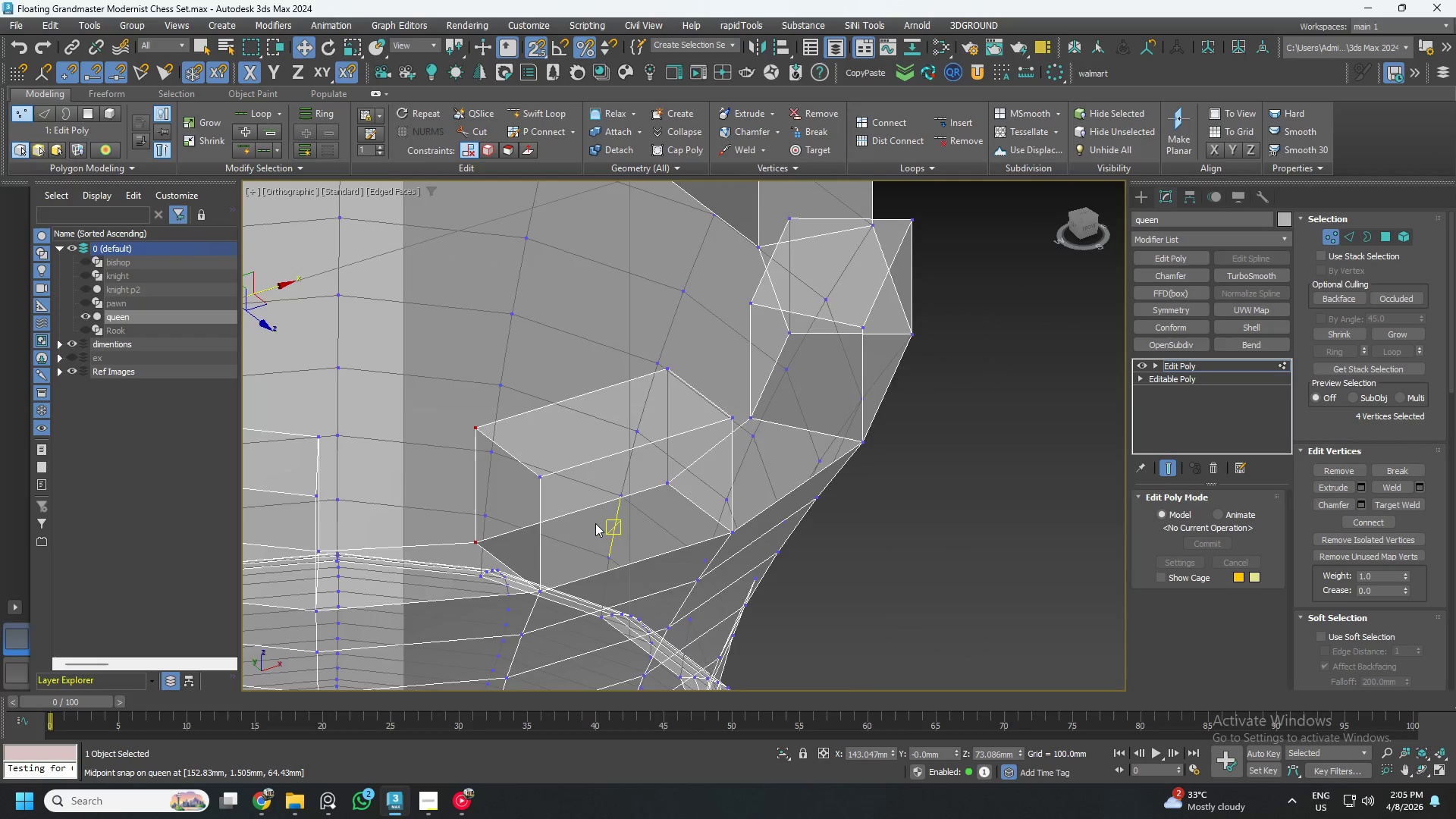 
hold_key(key=AltLeft, duration=1.5)
 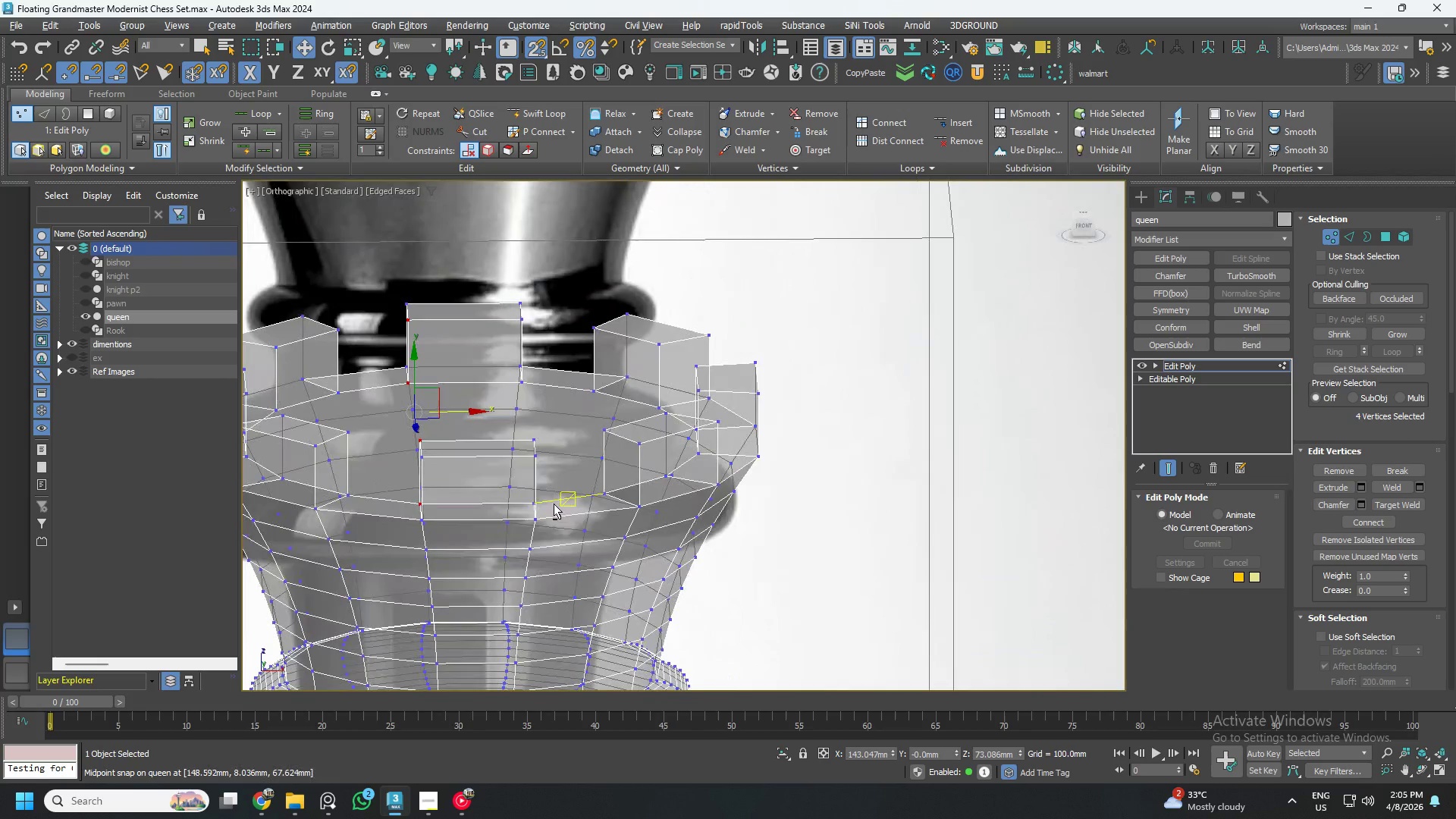 
scroll: coordinate [595, 523], scroll_direction: down, amount: 2.0
 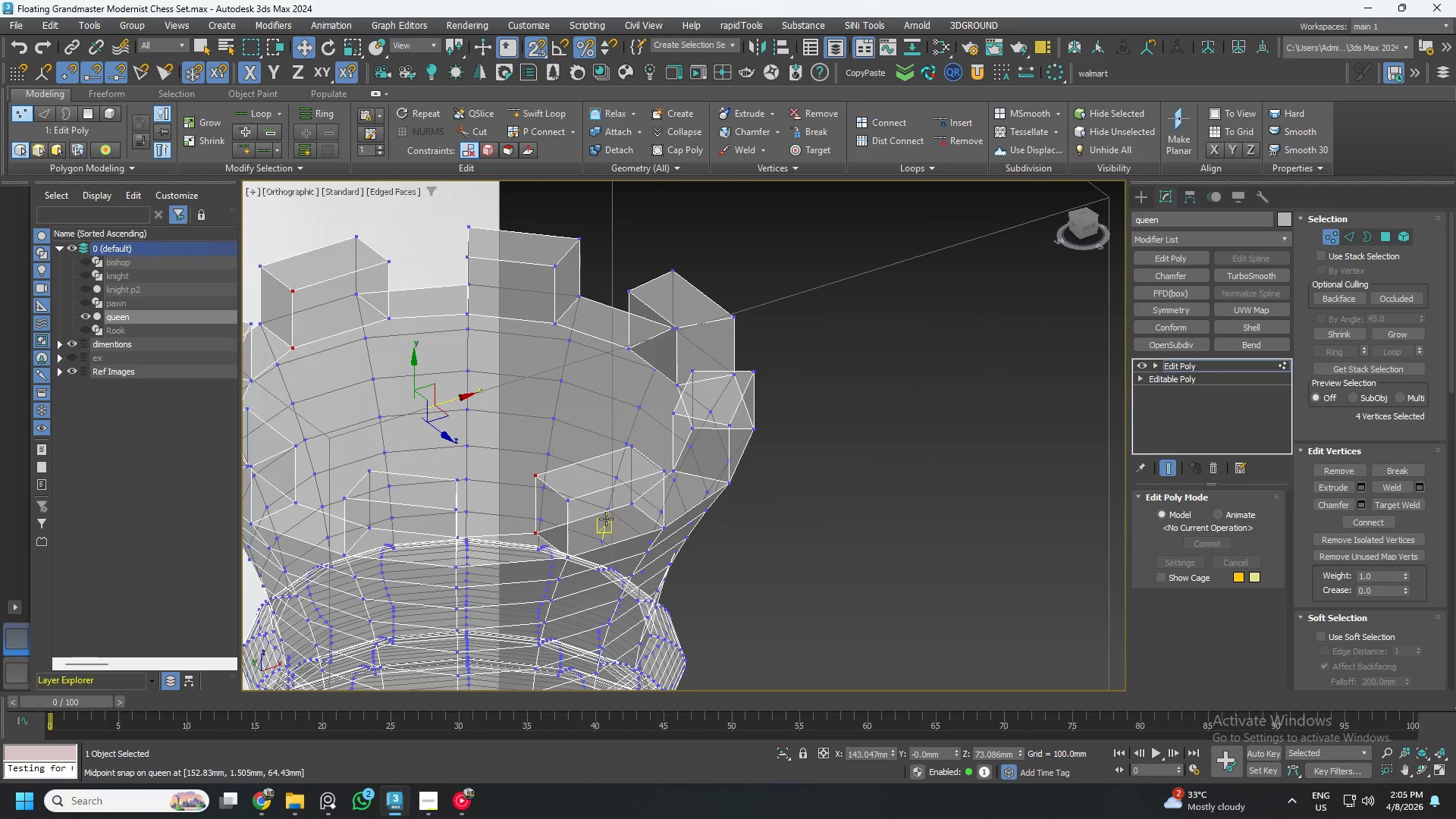 
hold_key(key=AltLeft, duration=0.58)
 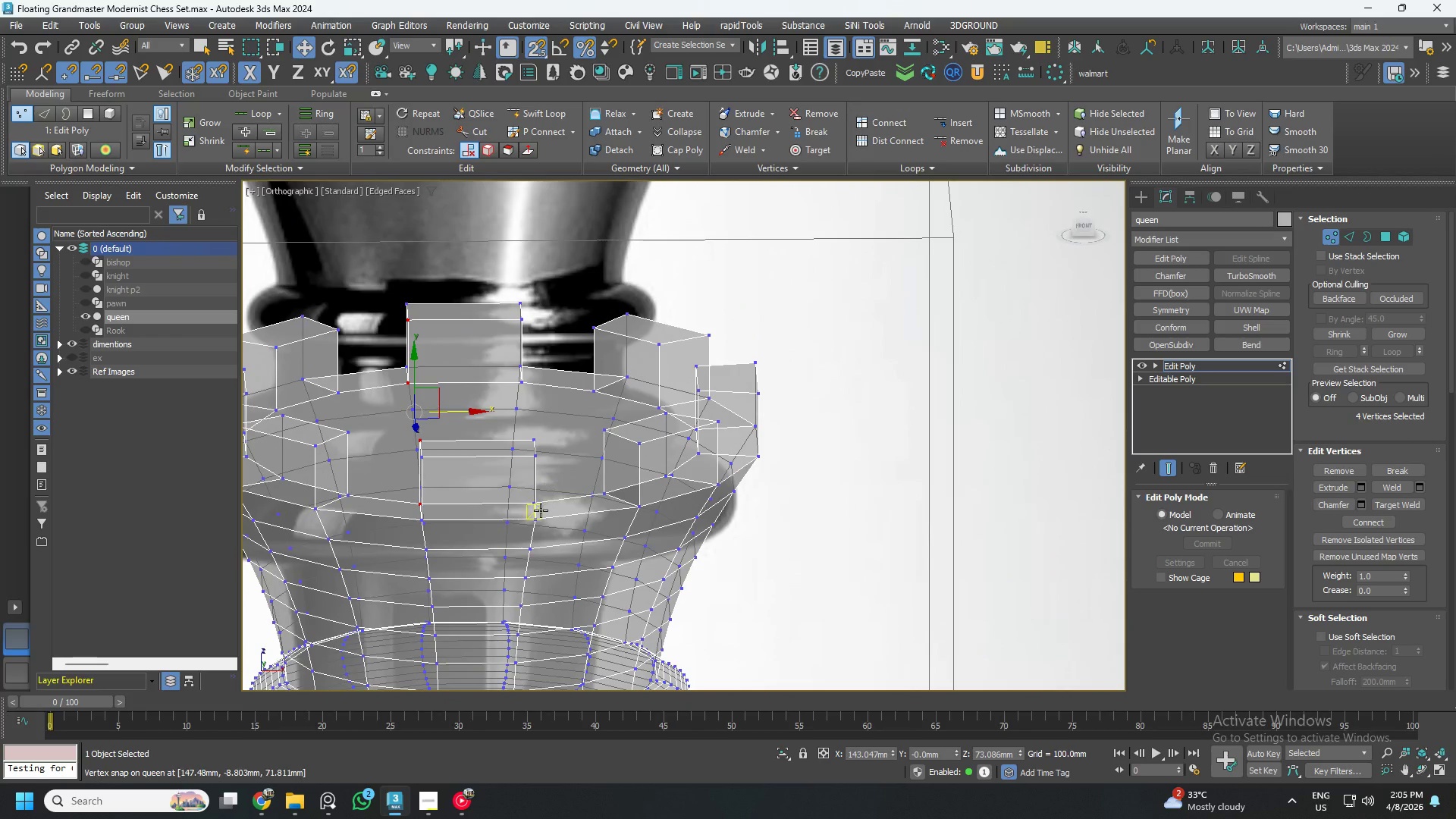 
hold_key(key=AltLeft, duration=0.81)
 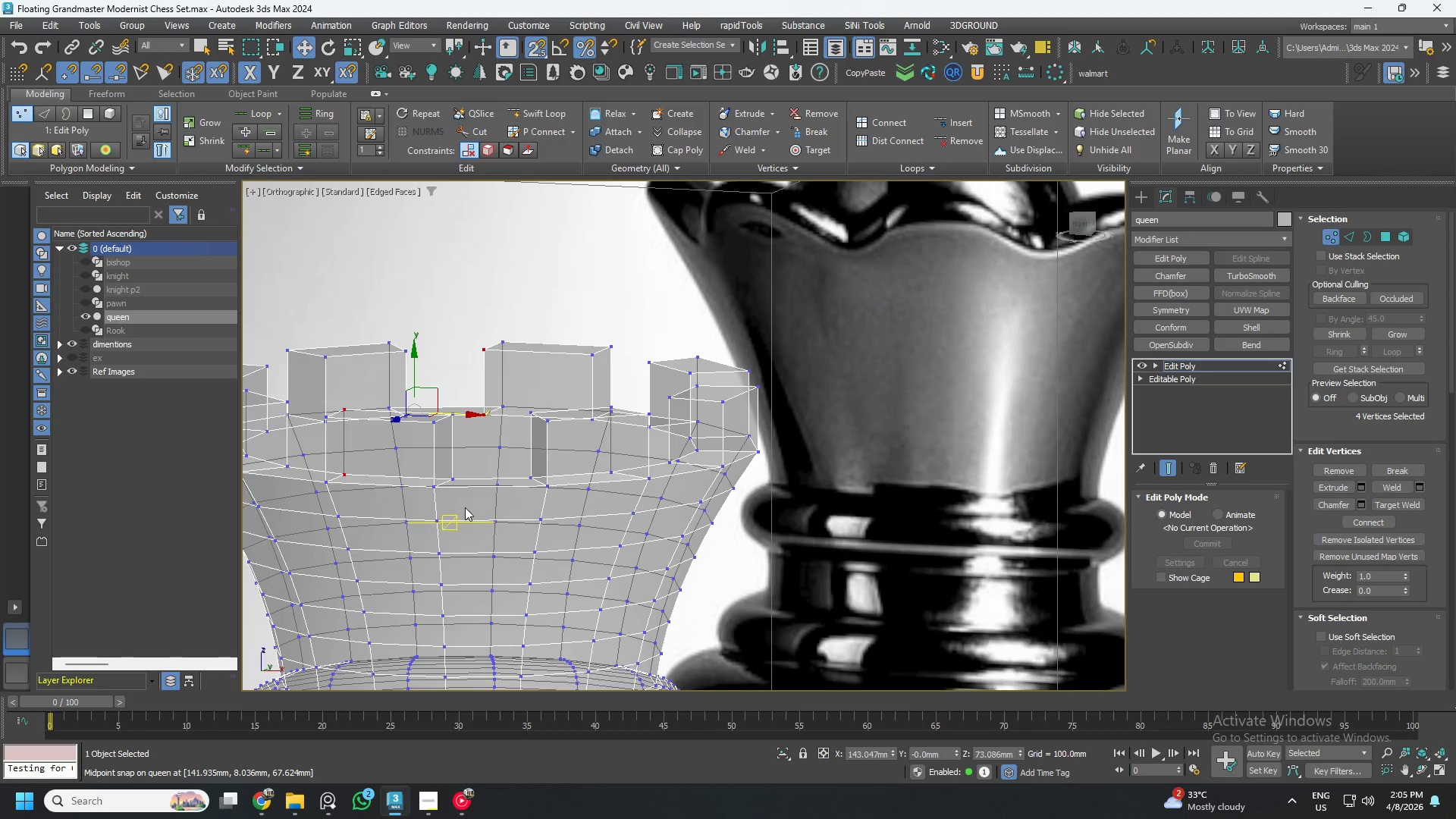 
hold_key(key=AltLeft, duration=1.39)
 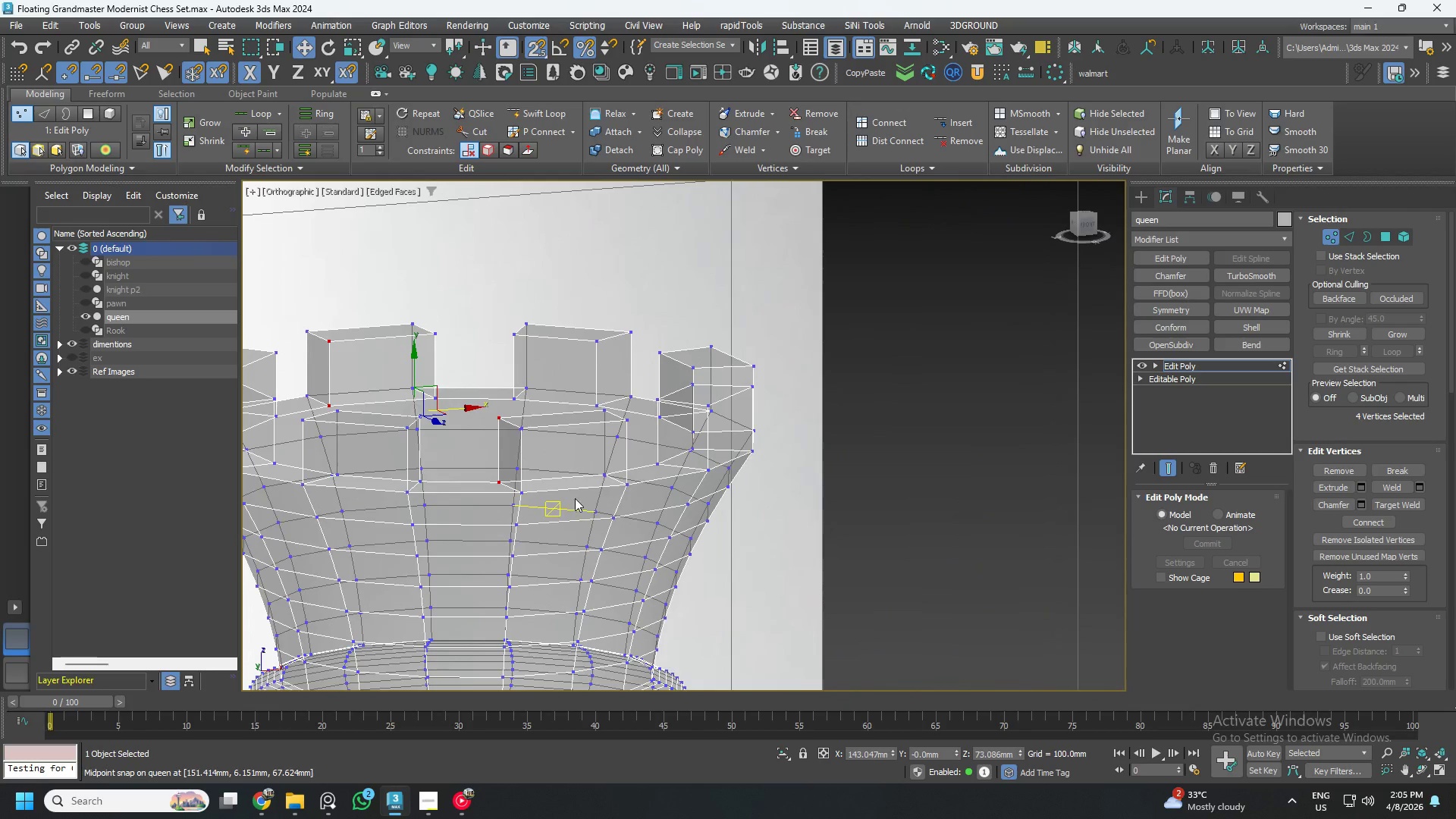 
scroll: coordinate [578, 497], scroll_direction: down, amount: 3.0
 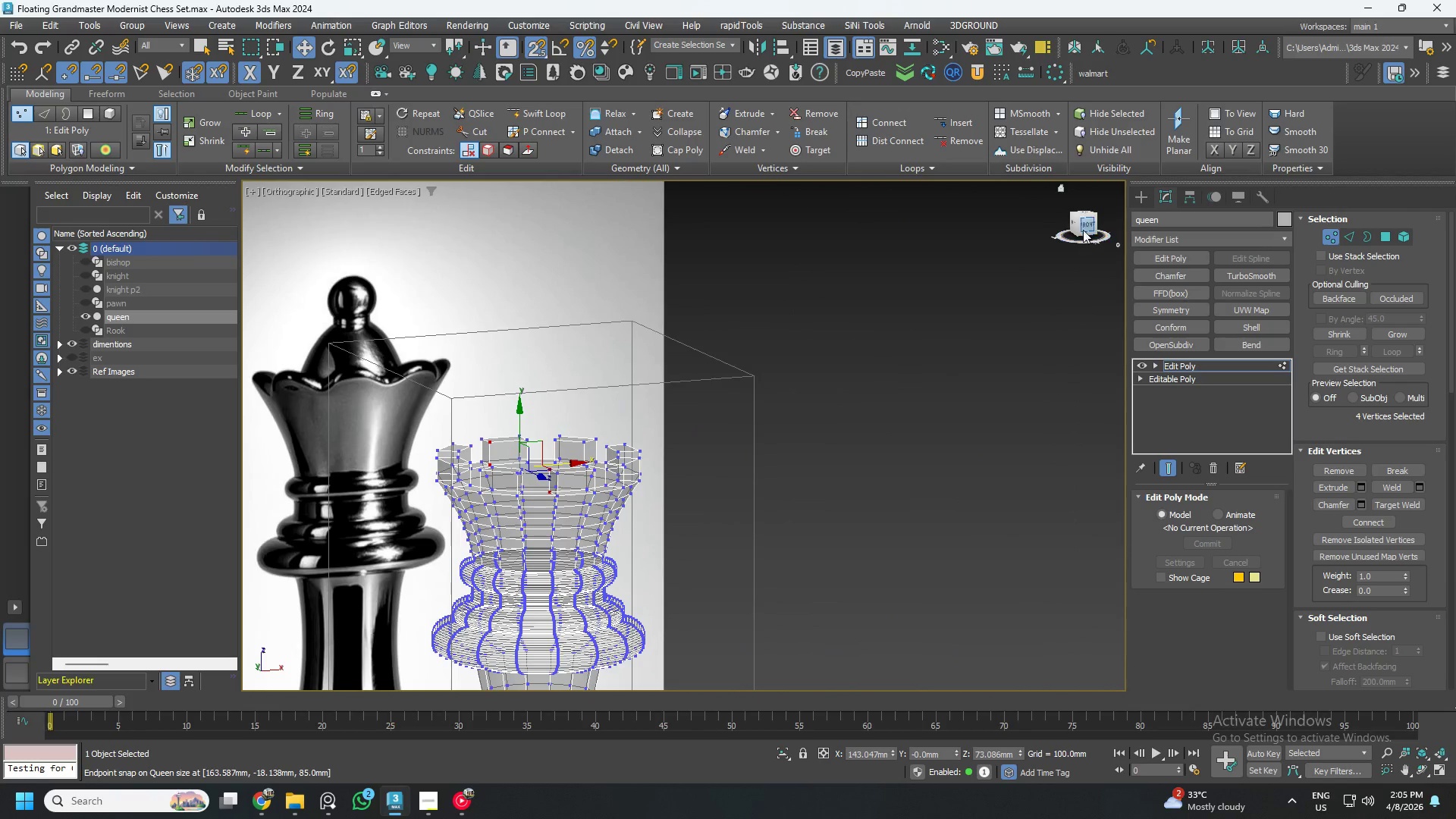 
left_click([1084, 227])
 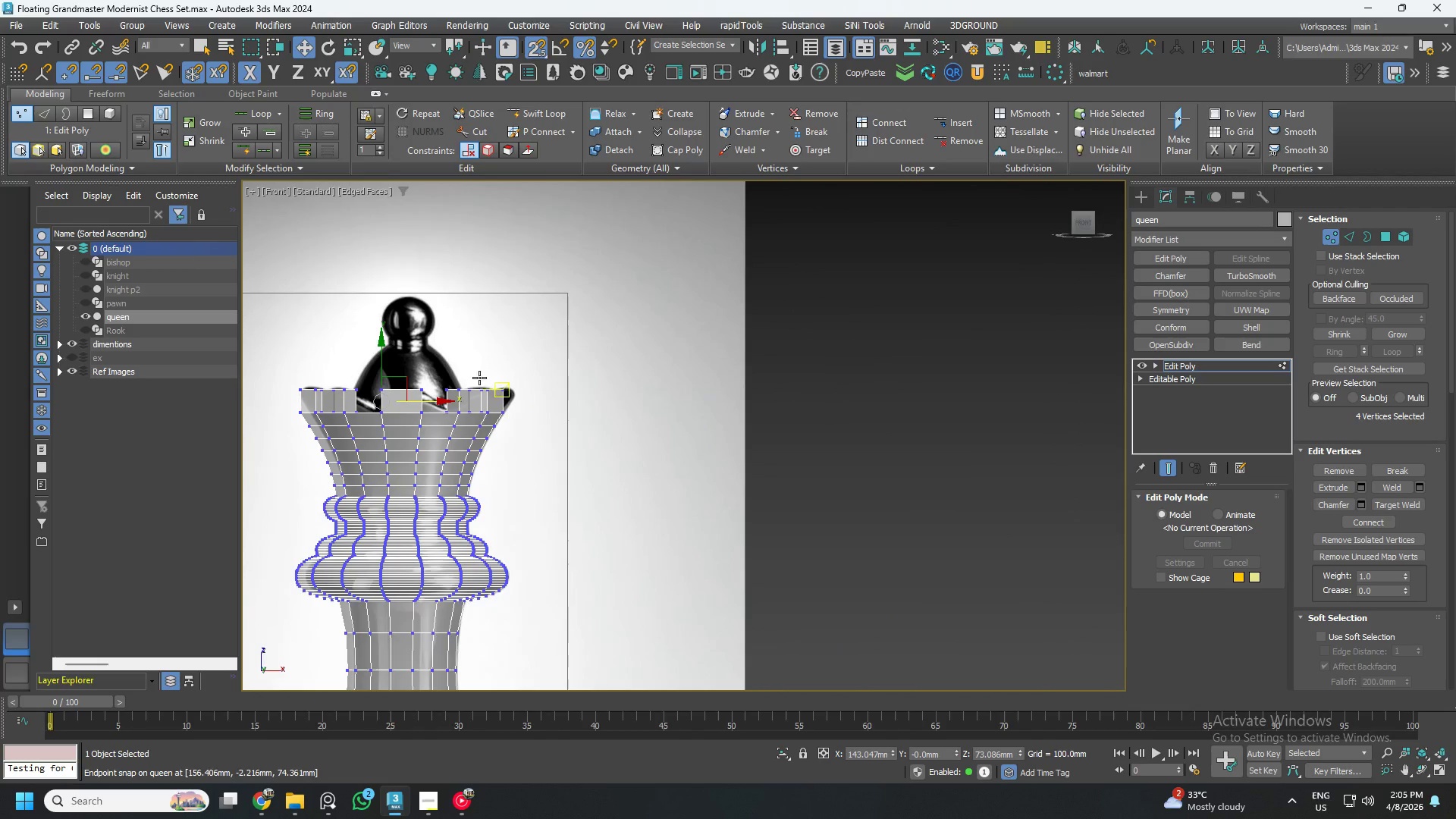 
scroll: coordinate [362, 399], scroll_direction: up, amount: 4.0
 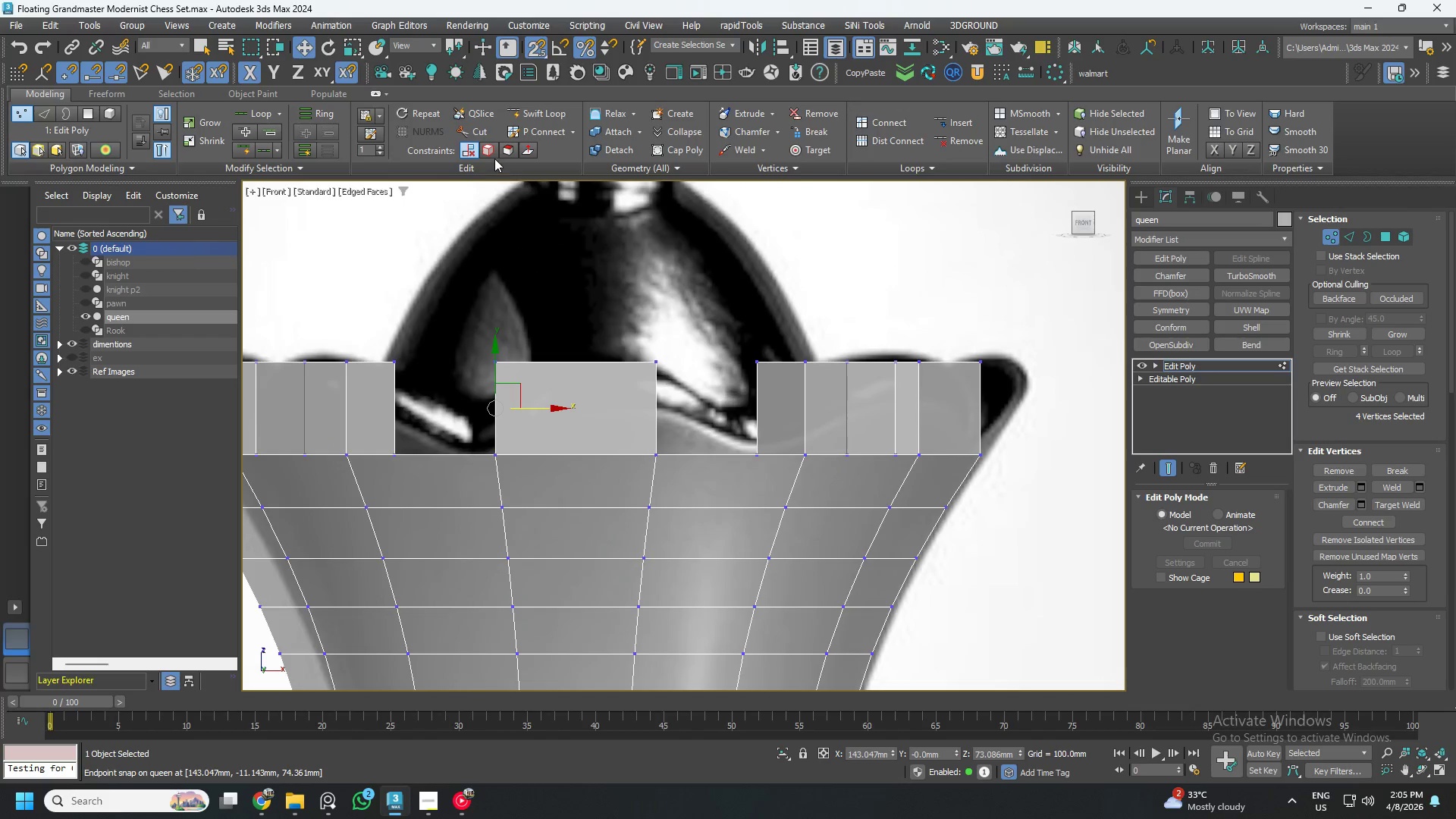 
left_click([485, 152])
 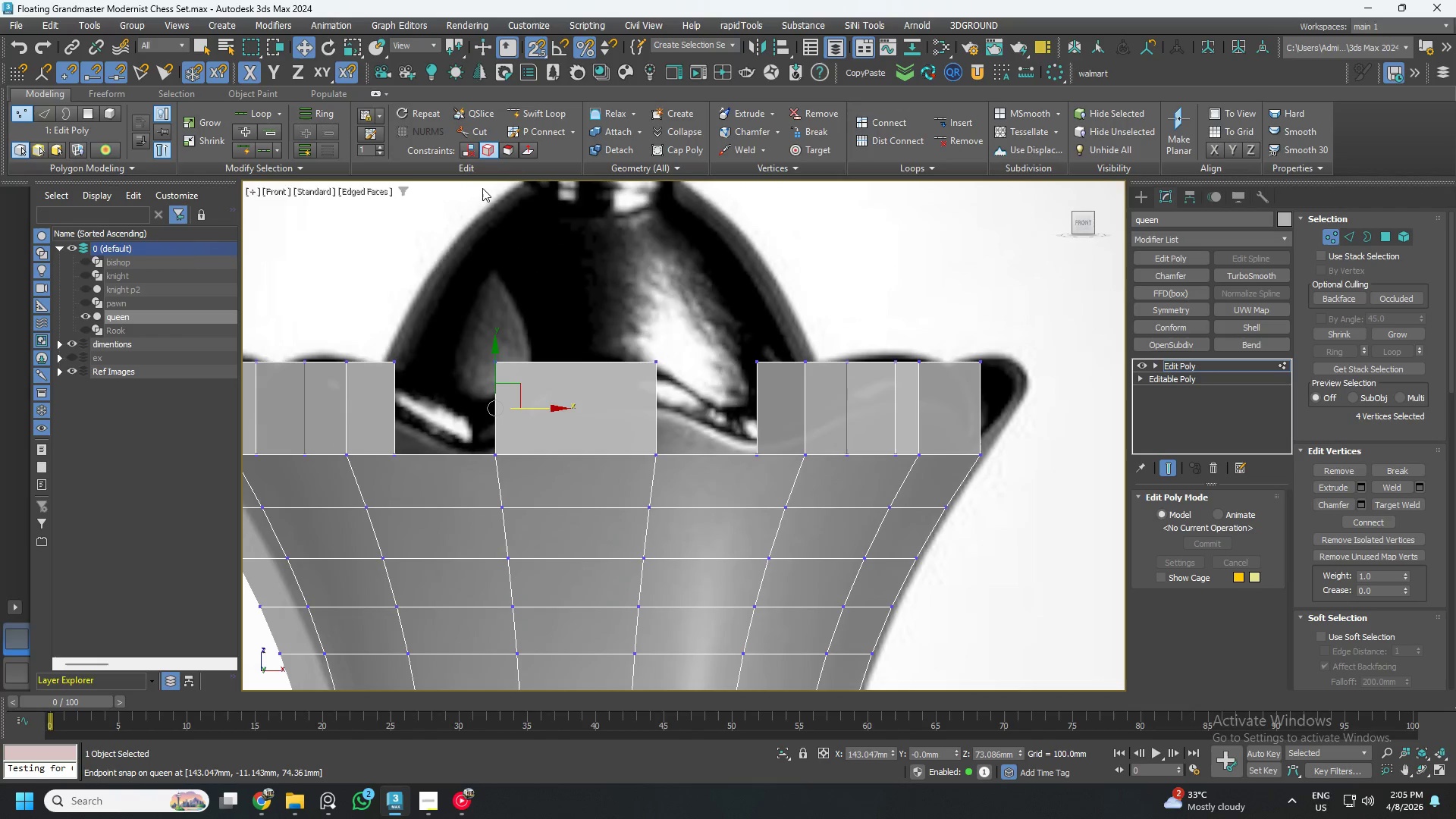 
scroll: coordinate [476, 287], scroll_direction: down, amount: 2.0
 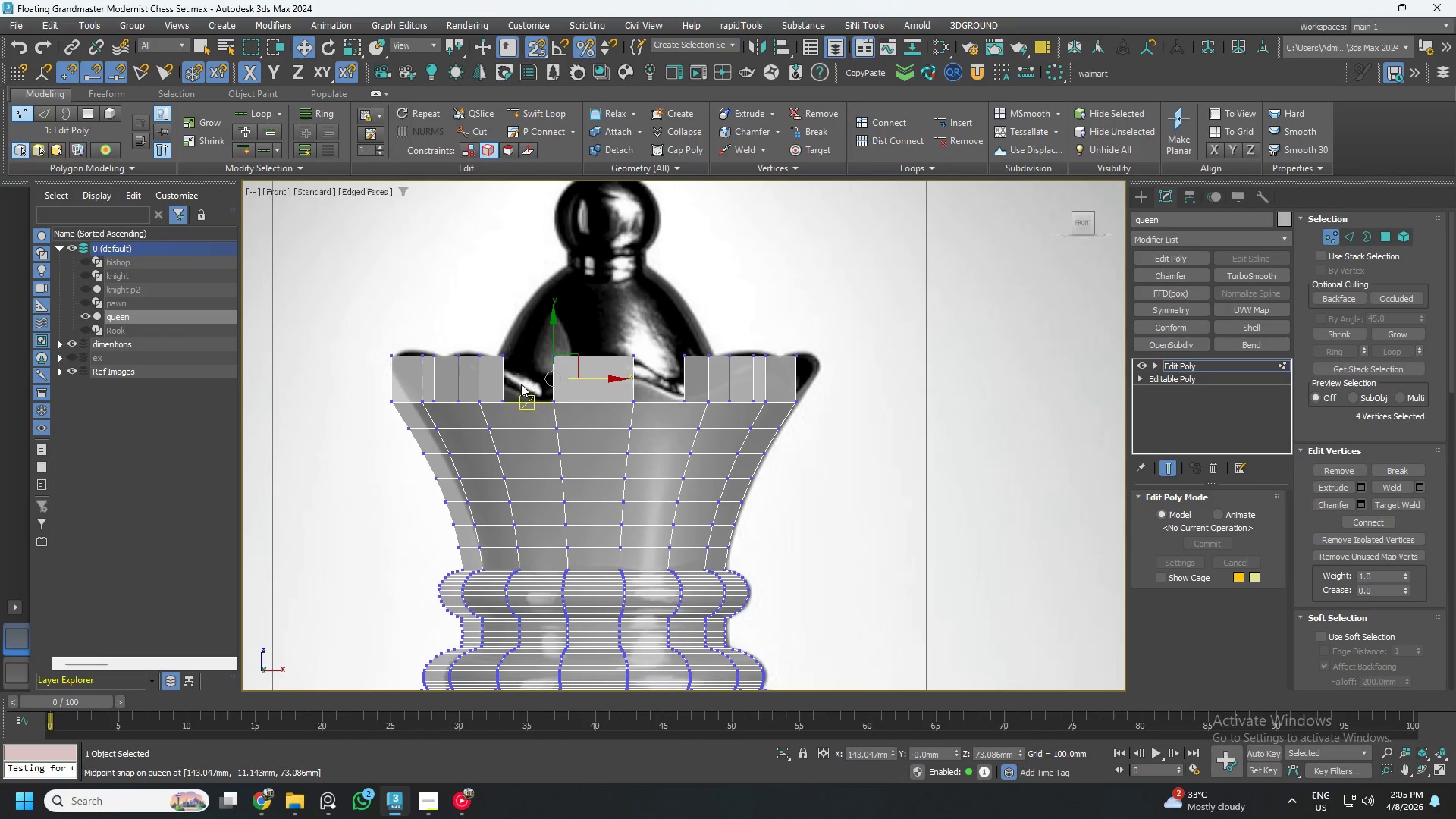 
hold_key(key=AltLeft, duration=0.7)
 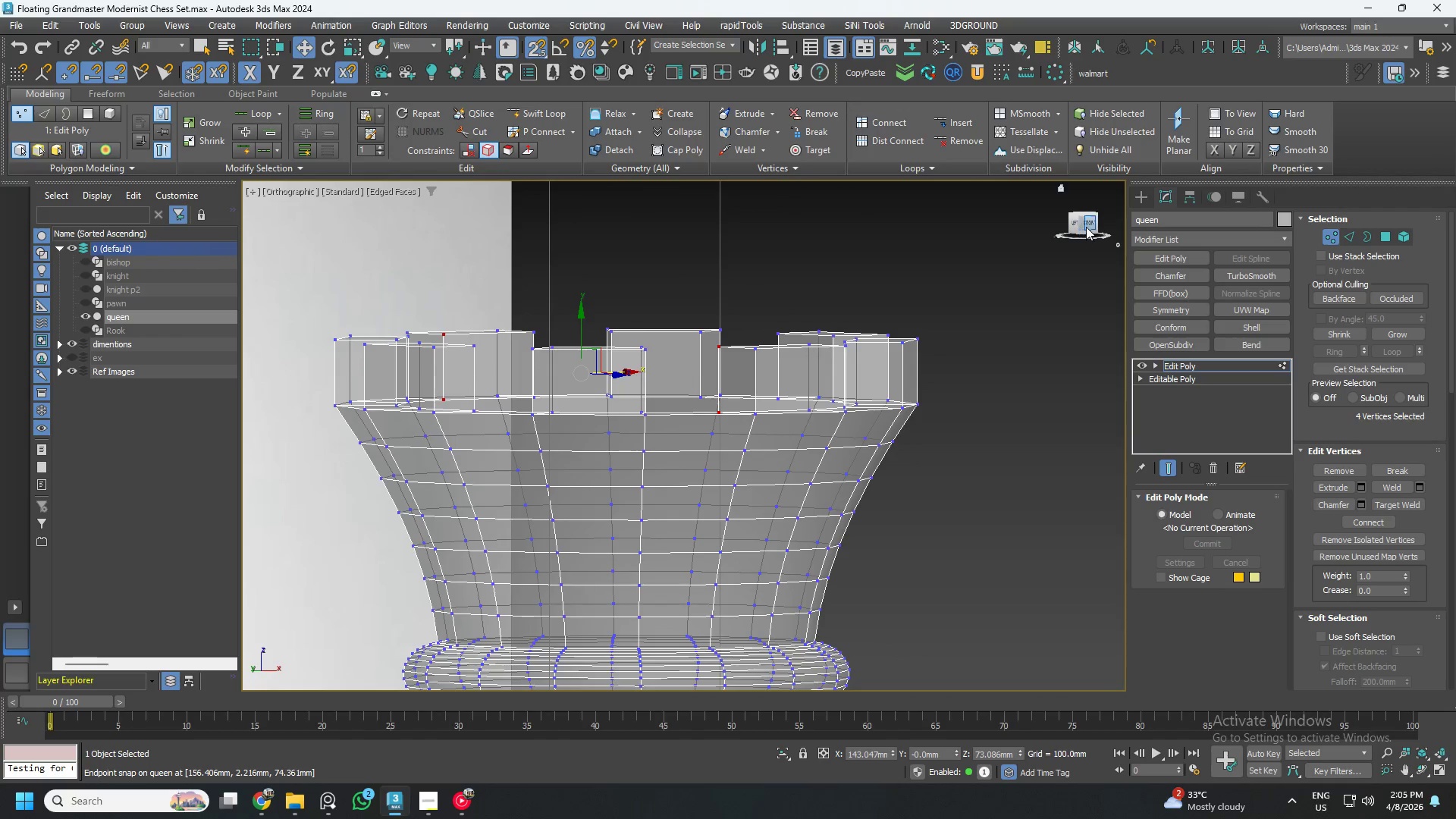 
scroll: coordinate [486, 392], scroll_direction: up, amount: 1.0
 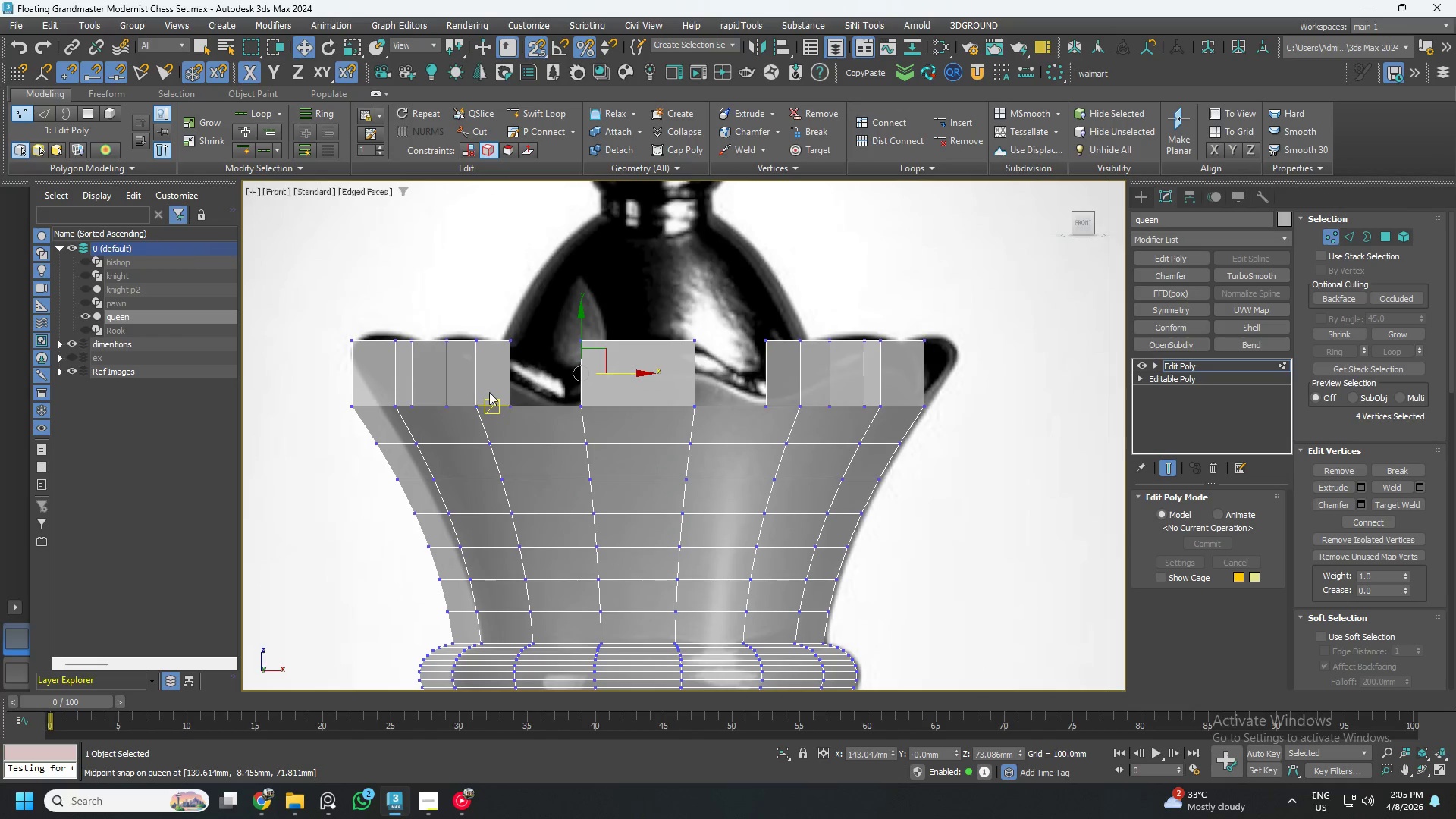 
left_click([1081, 227])
 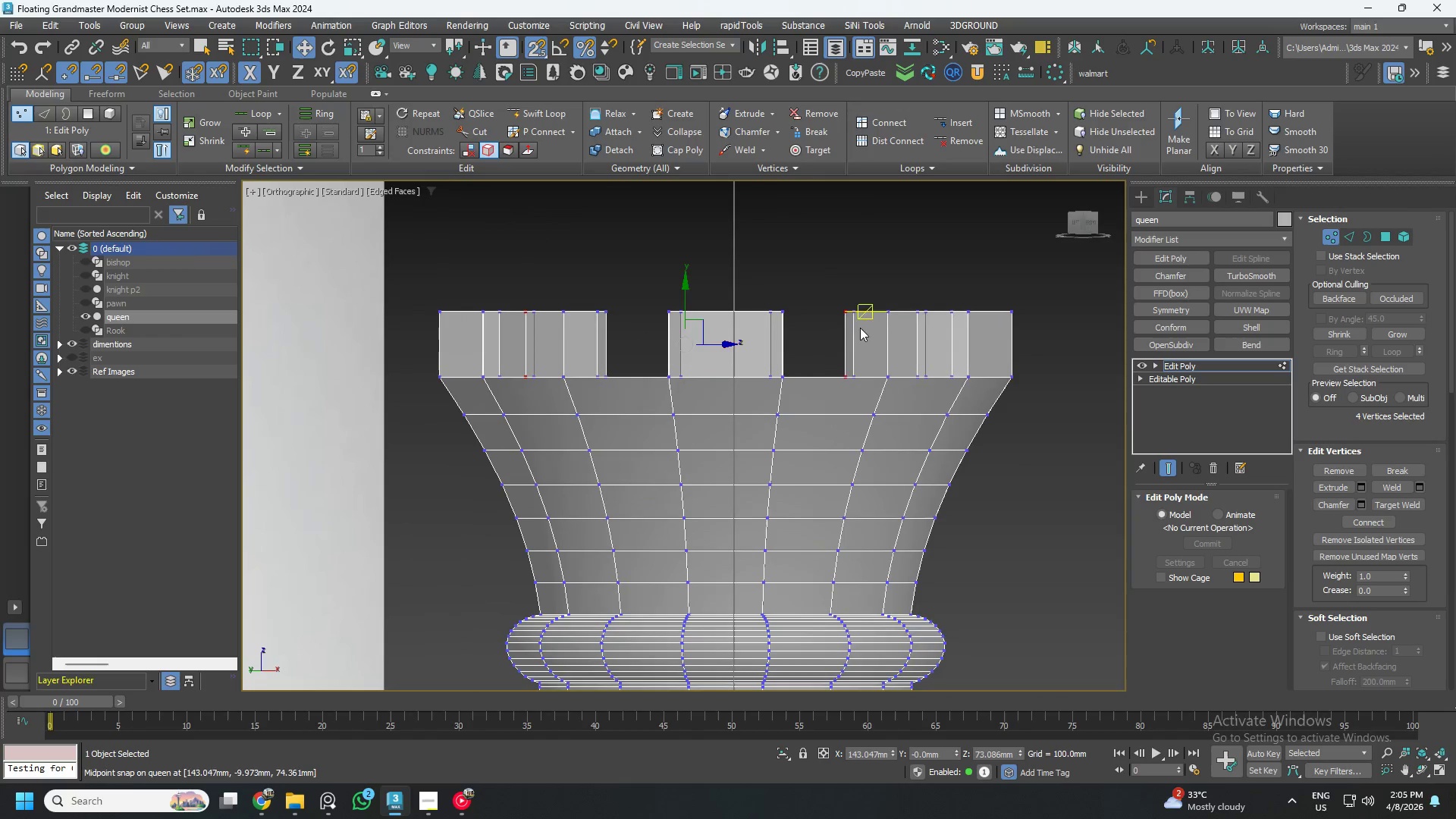 
left_click_drag(start_coordinate=[736, 222], to_coordinate=[771, 482])
 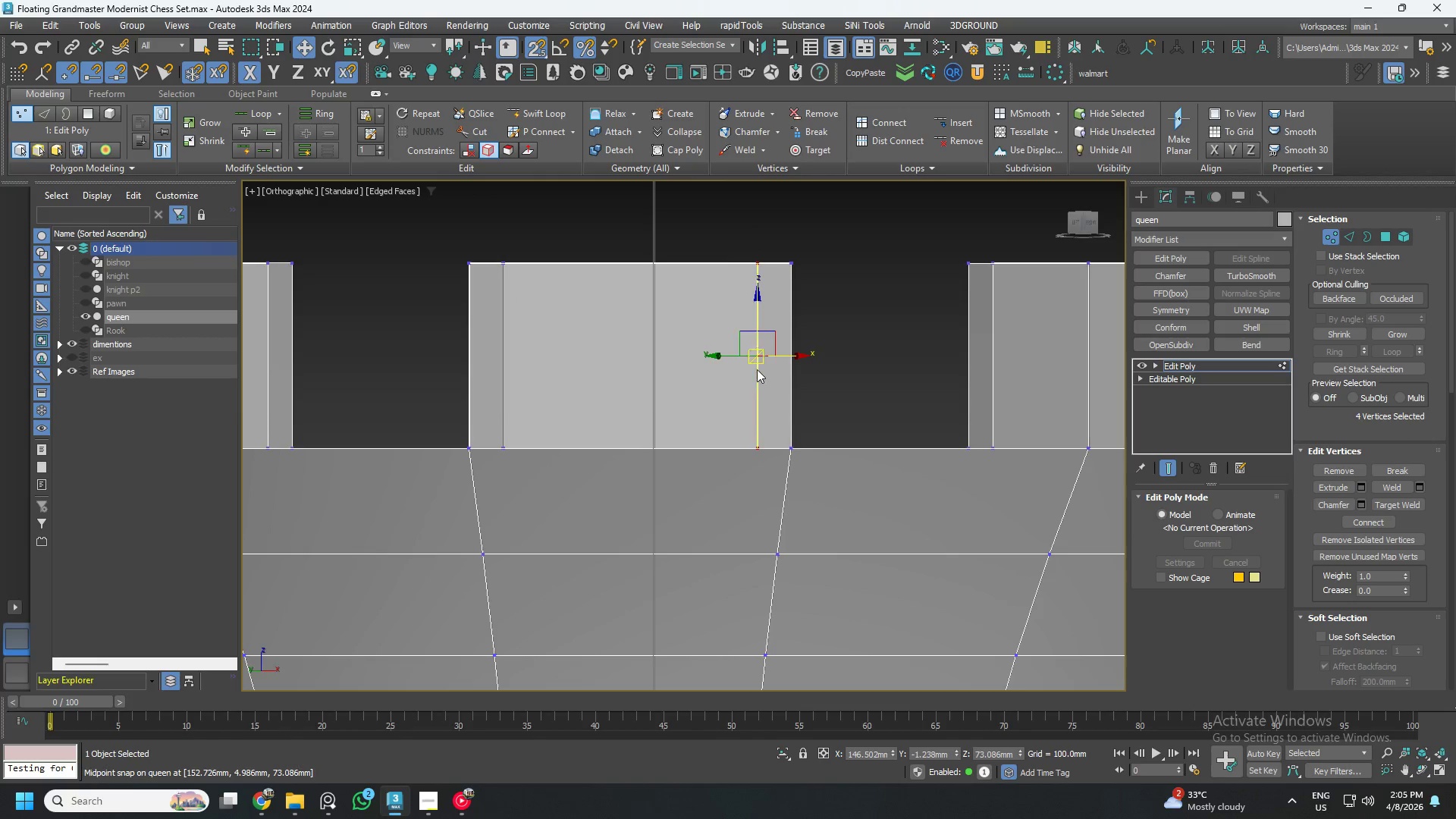 
scroll: coordinate [762, 342], scroll_direction: up, amount: 3.0
 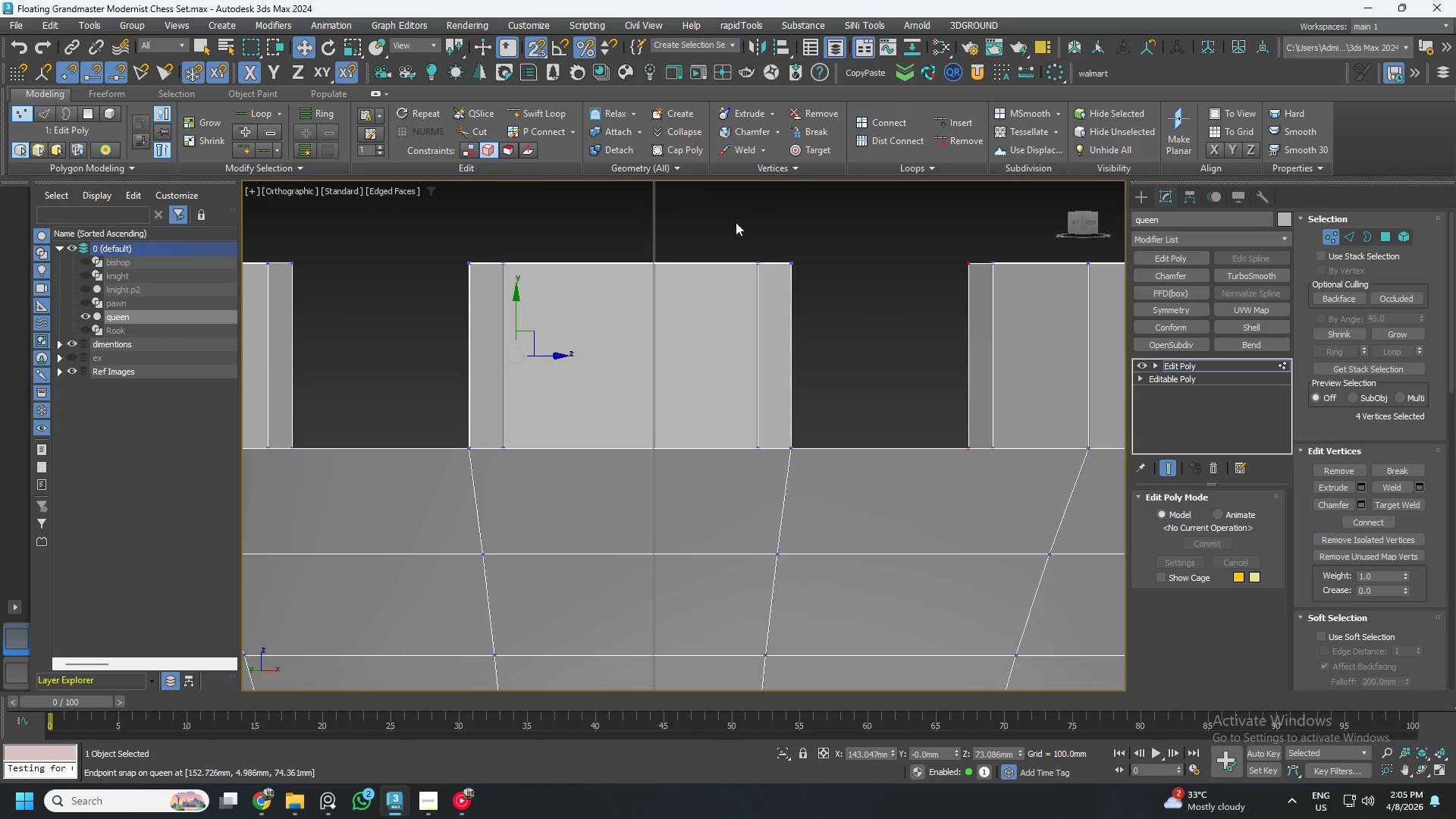 
left_click_drag(start_coordinate=[756, 366], to_coordinate=[771, 366])
 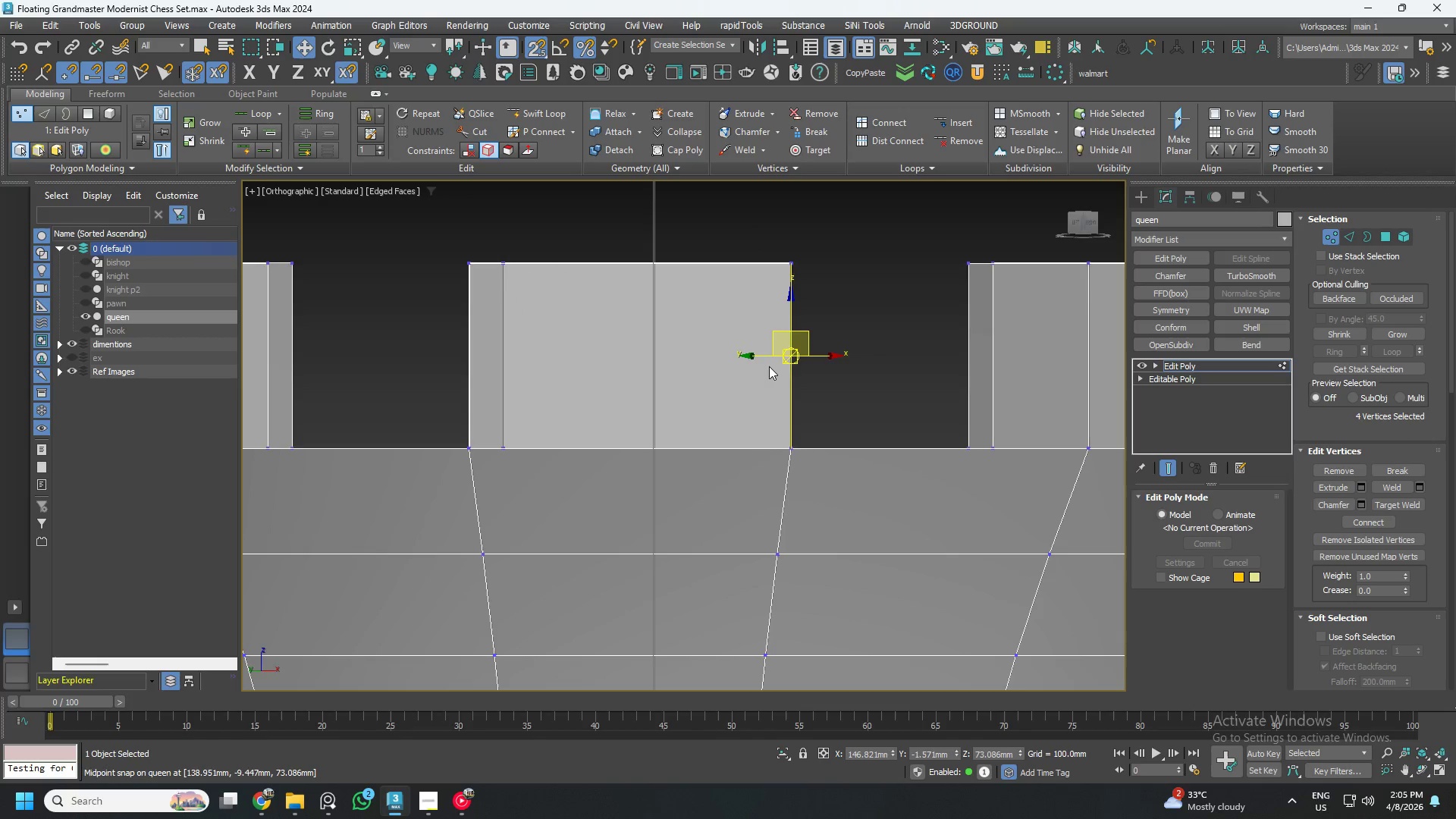 
key(Control+ControlLeft)
 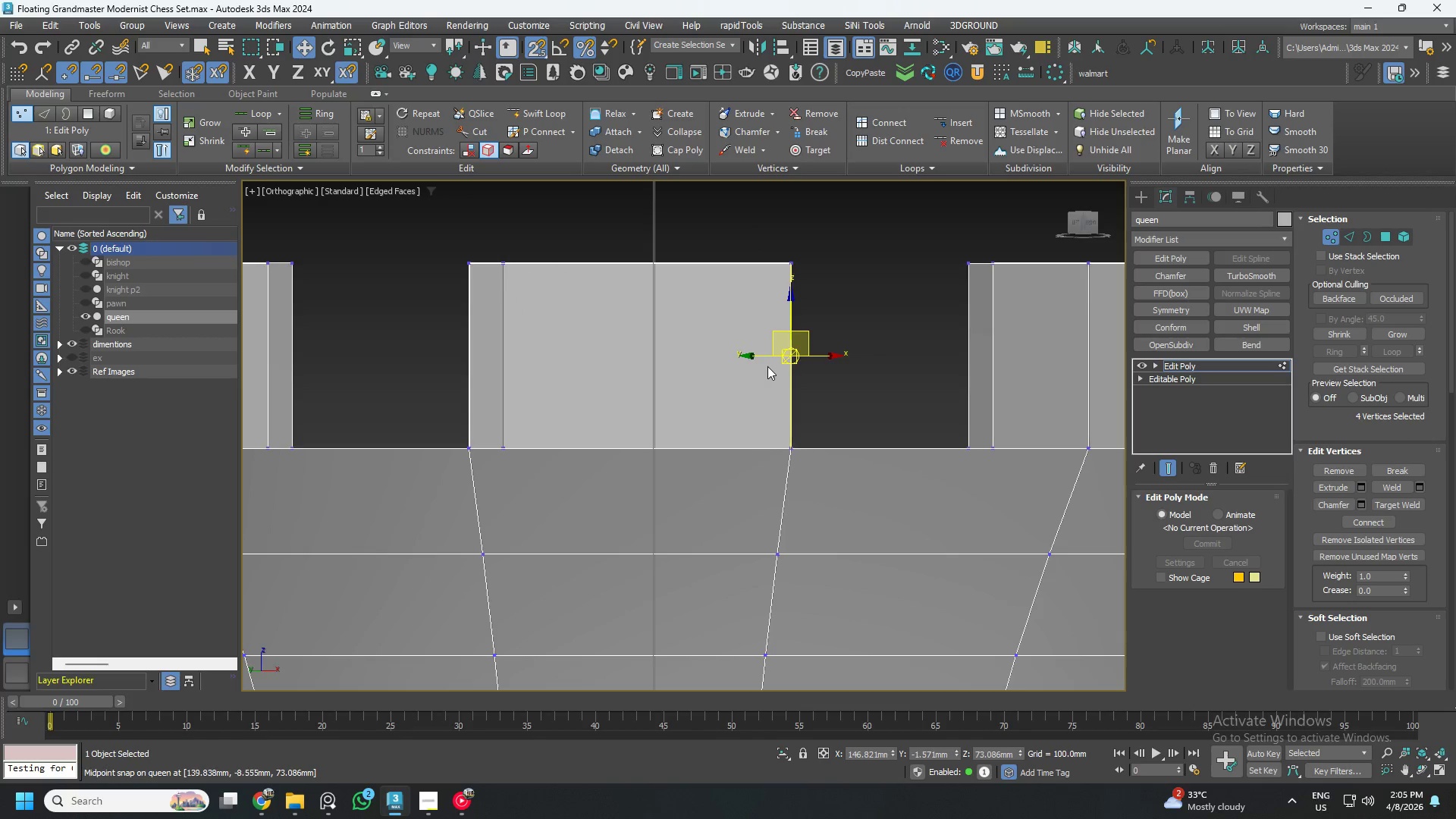 
key(Control+ControlLeft)
 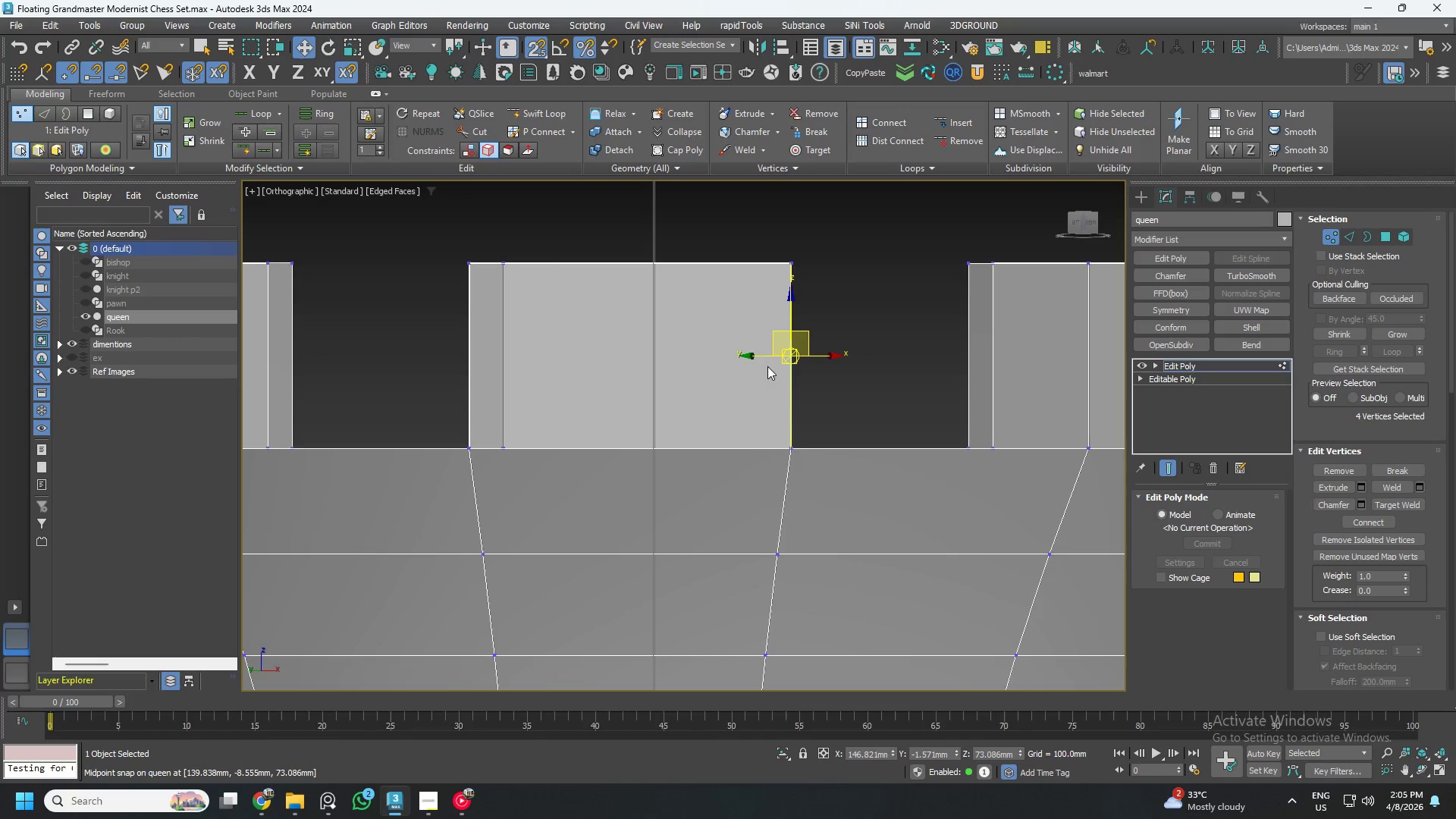 
key(Control+Z)
 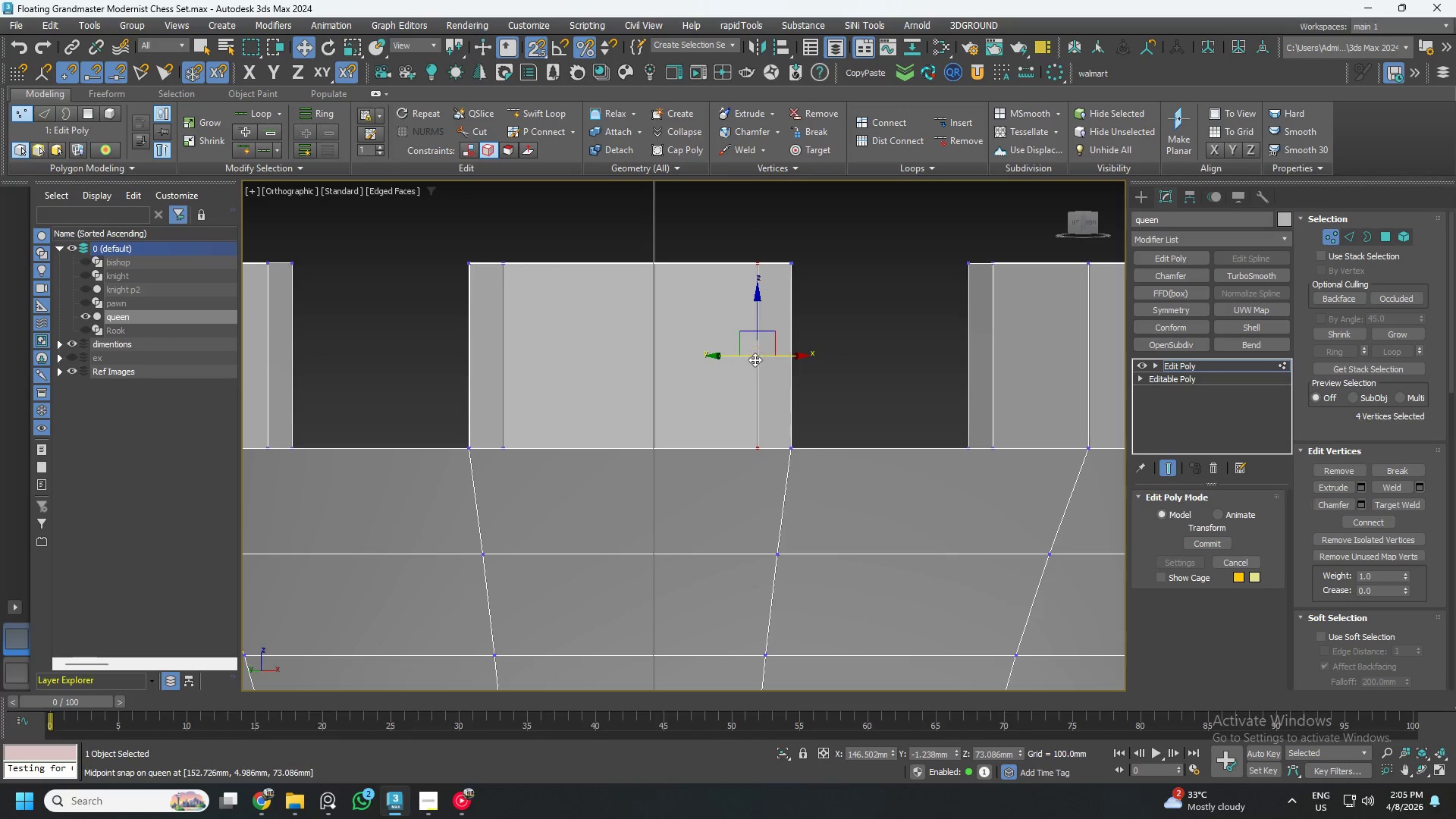 
hold_key(key=AltLeft, duration=0.59)
 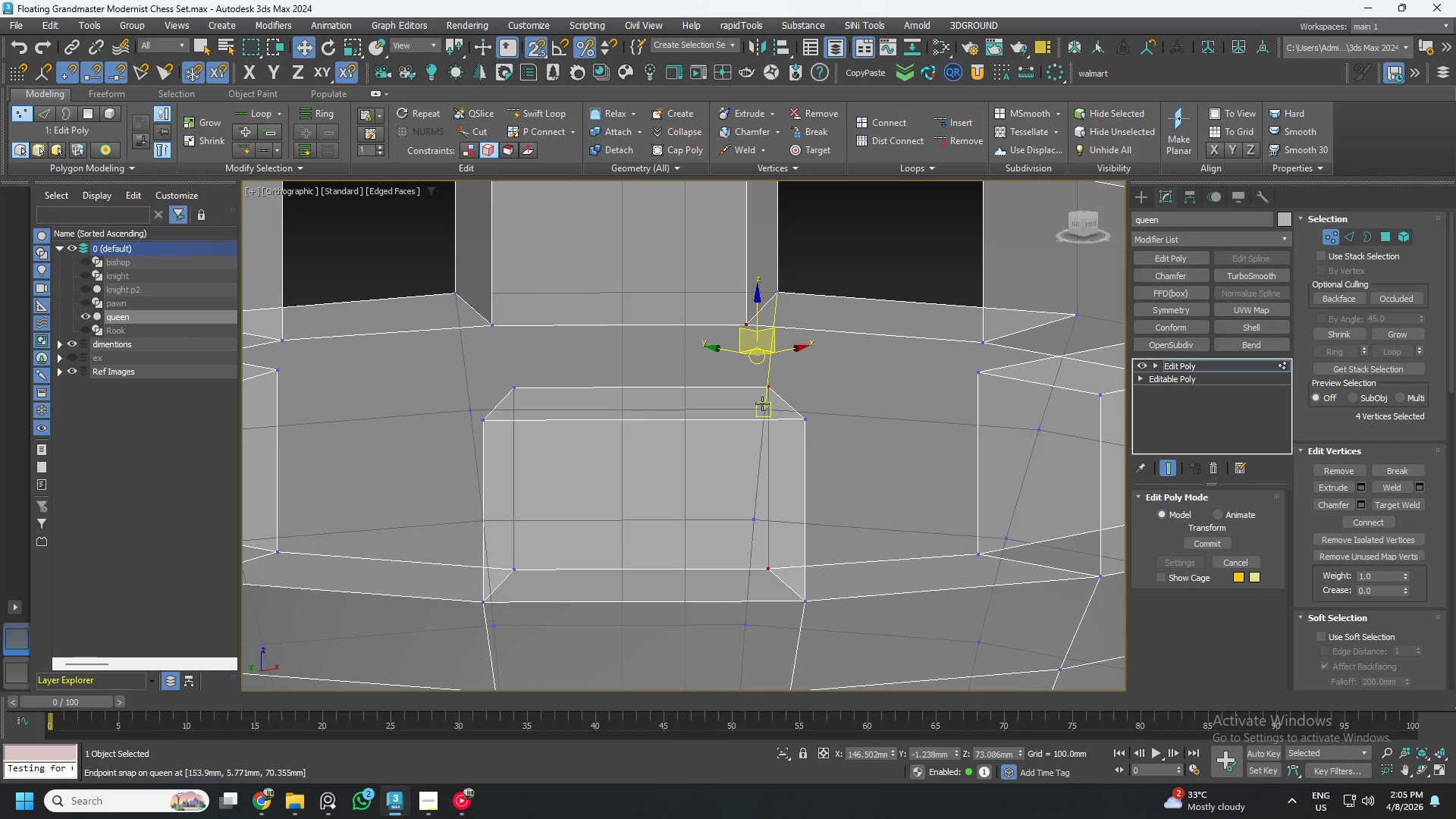 
scroll: coordinate [763, 404], scroll_direction: down, amount: 1.0
 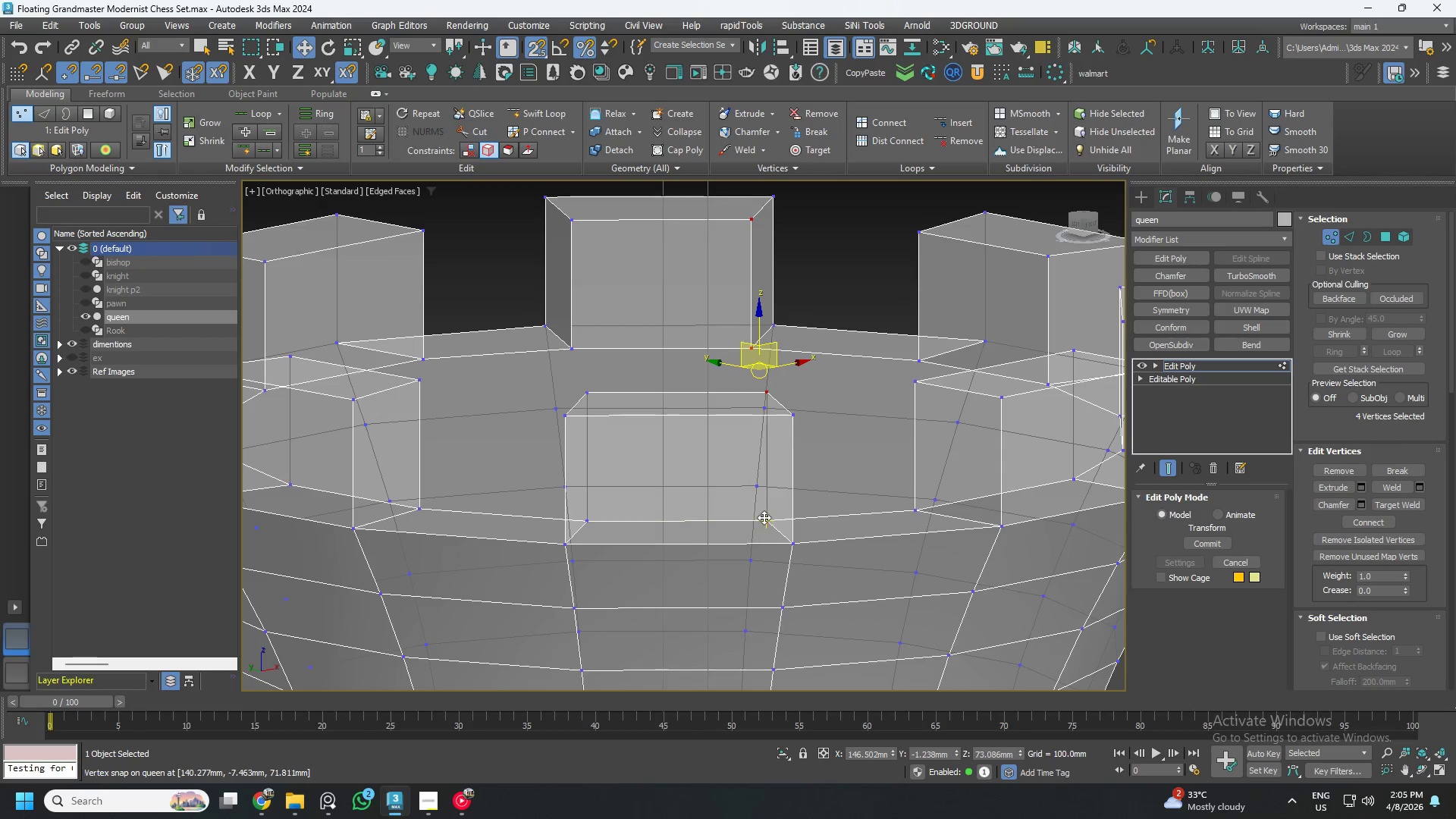 
left_click_drag(start_coordinate=[764, 517], to_coordinate=[783, 517])
 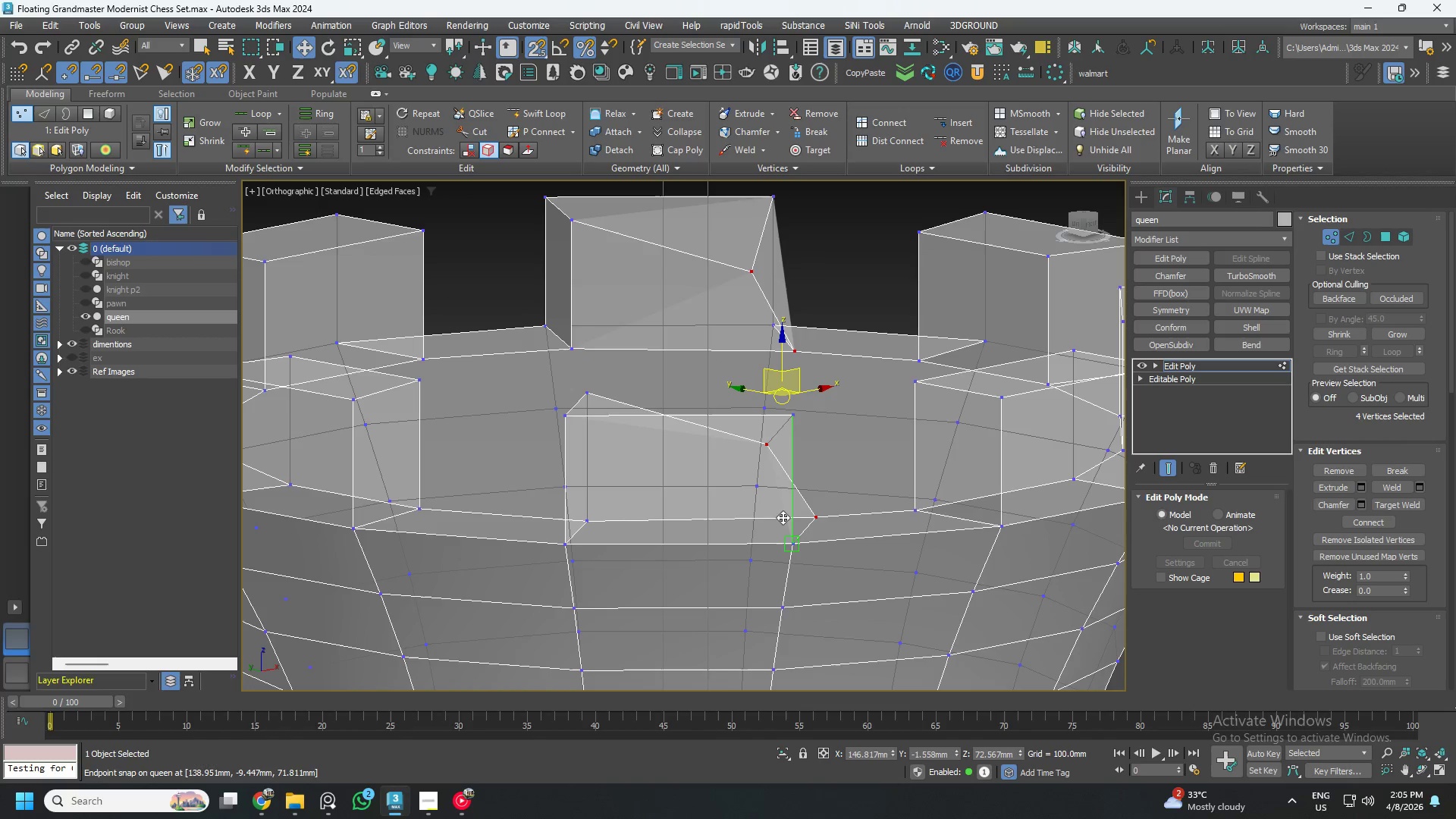 
key(Control+ControlLeft)
 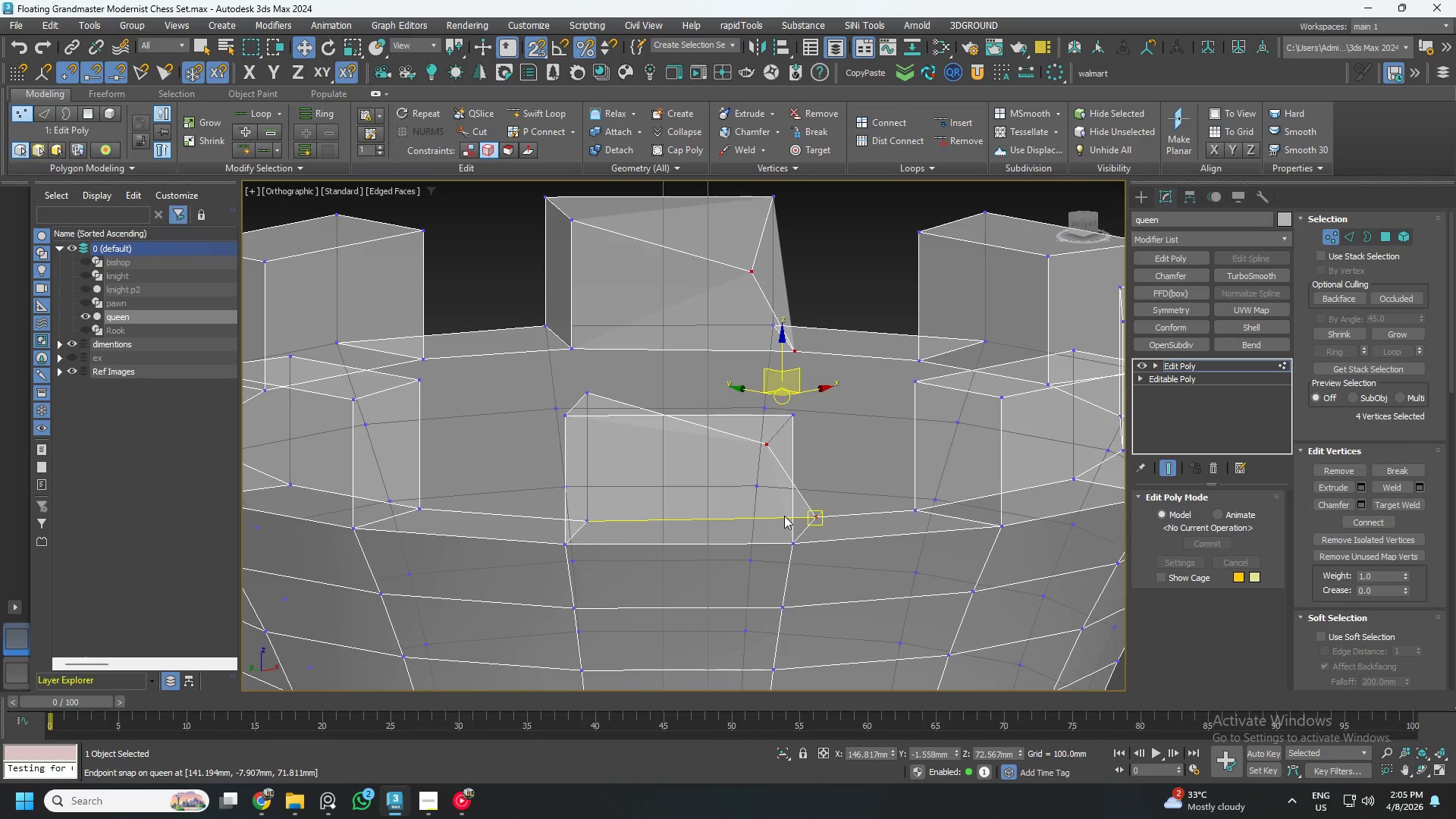 
key(Control+Z)
 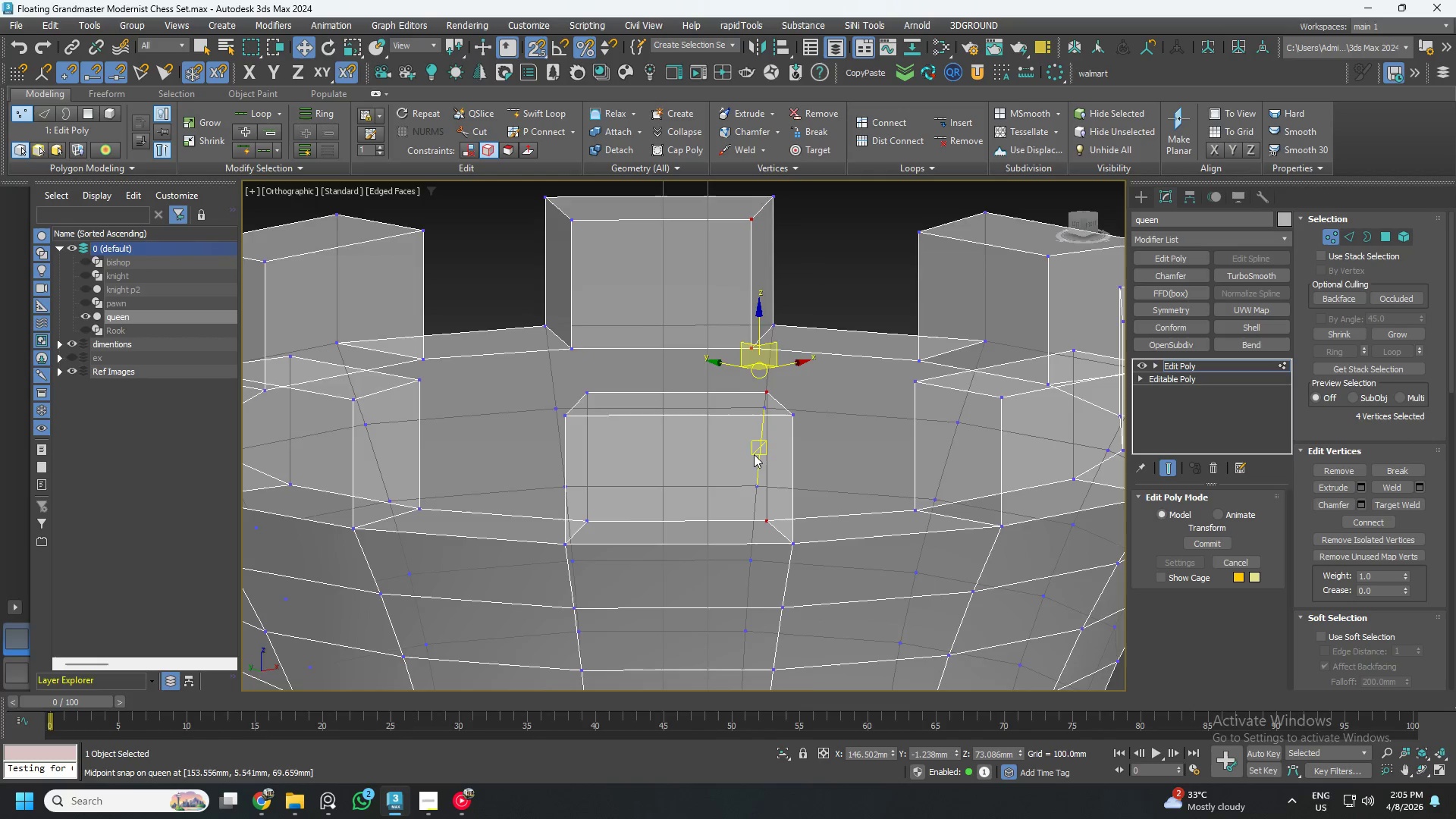 
scroll: coordinate [729, 423], scroll_direction: down, amount: 4.0
 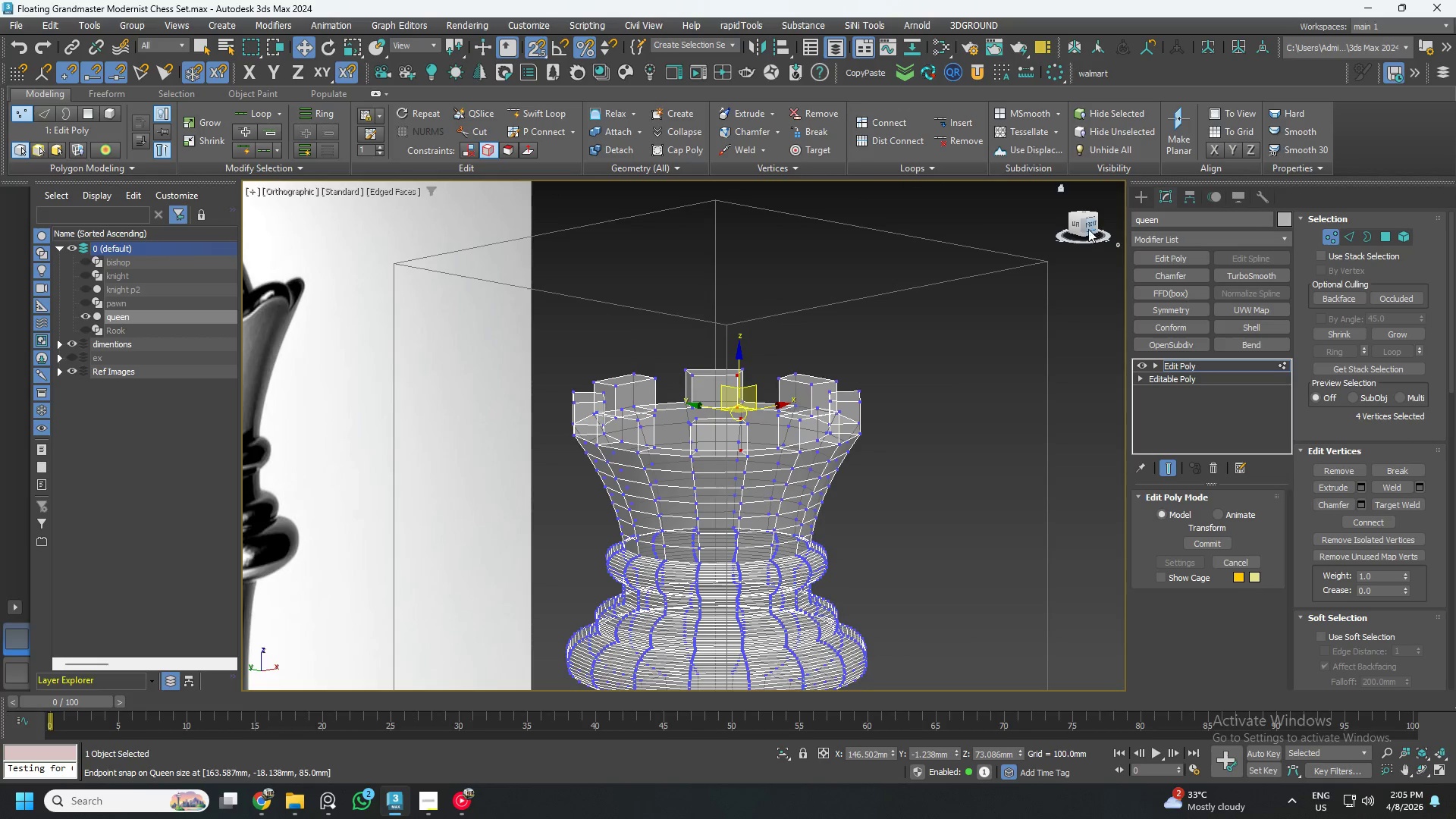 
left_click([1085, 227])
 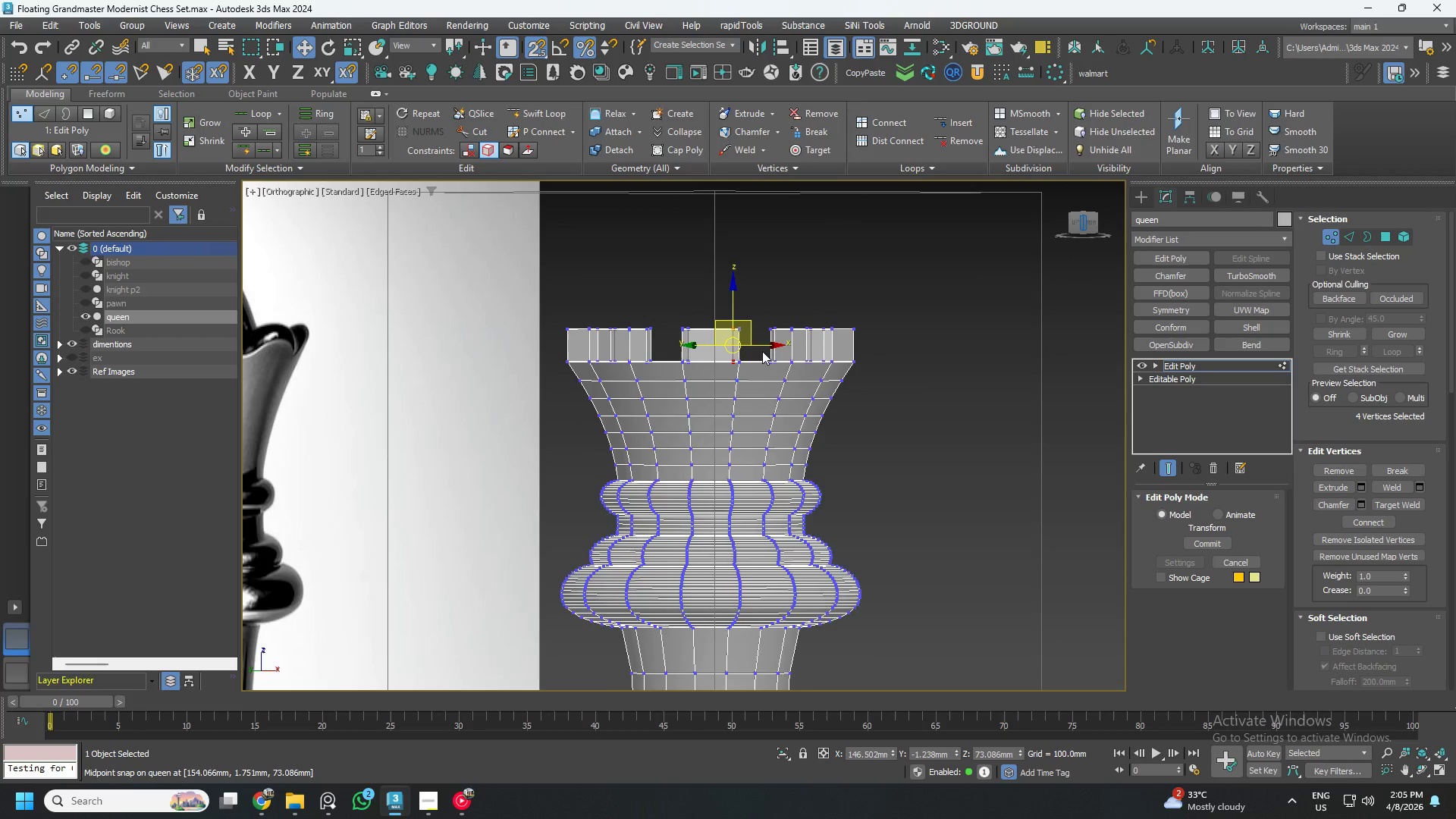 
scroll: coordinate [615, 280], scroll_direction: up, amount: 7.0
 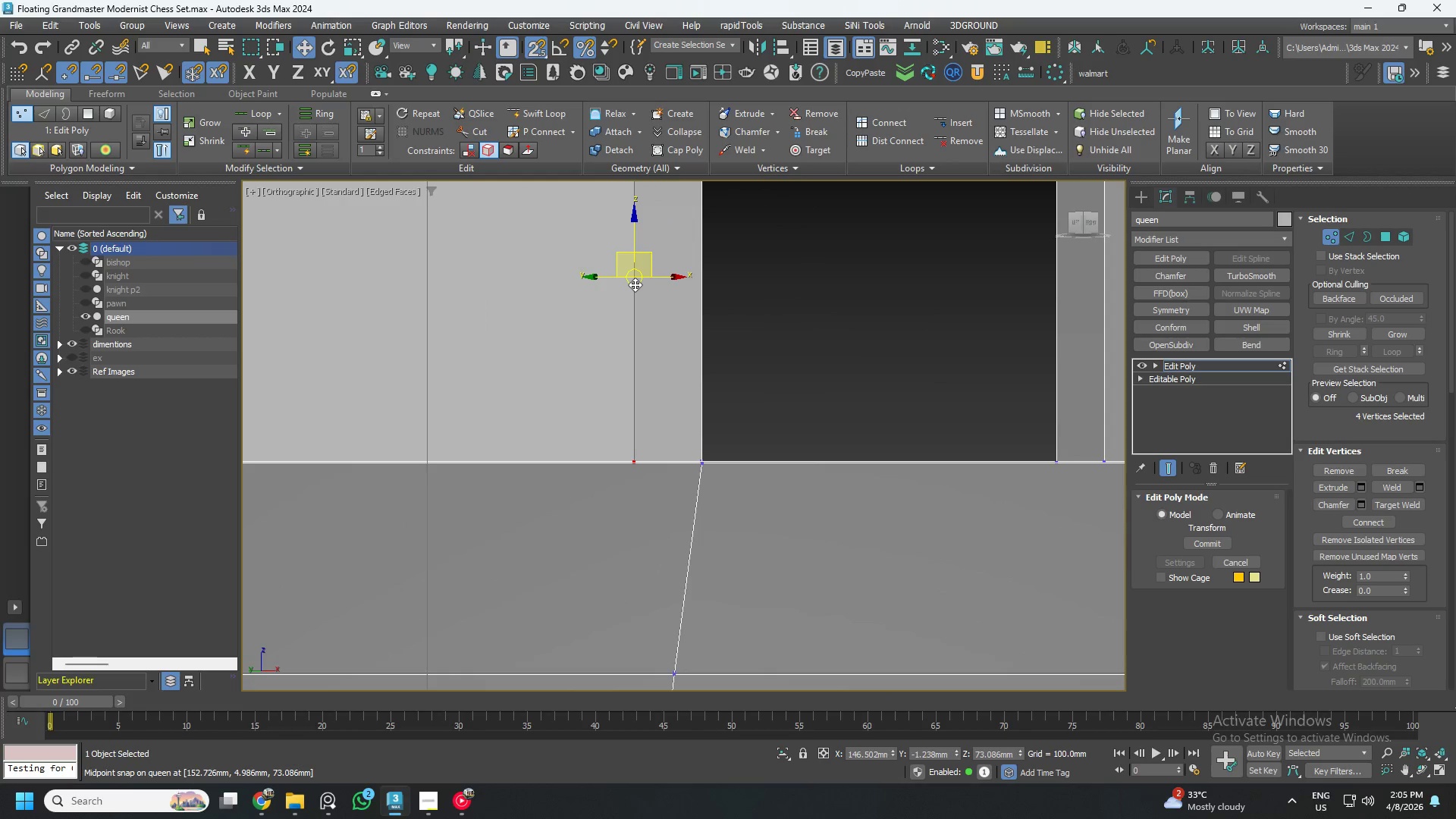 
left_click_drag(start_coordinate=[635, 284], to_coordinate=[657, 284])
 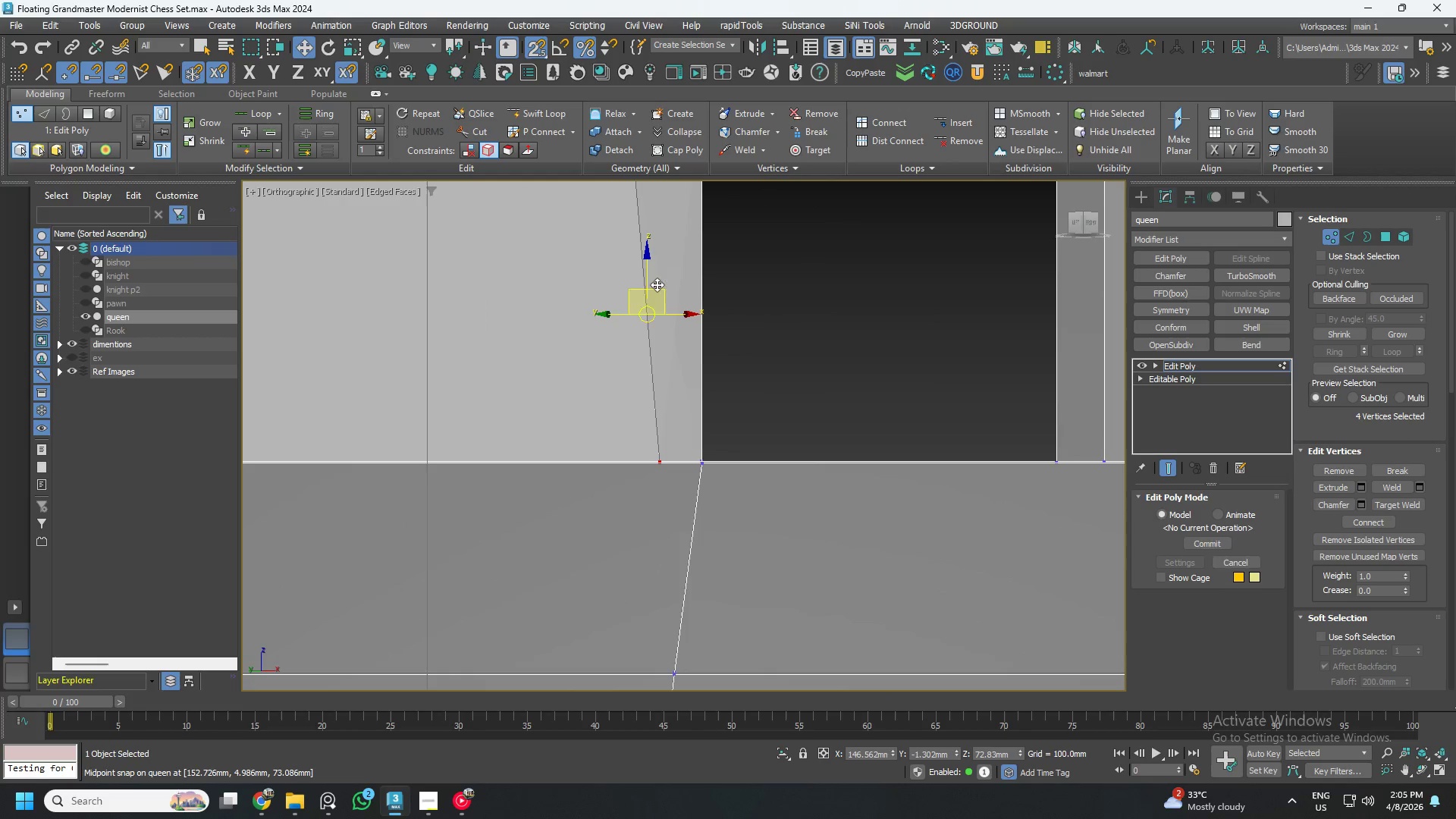 
key(Control+ControlLeft)
 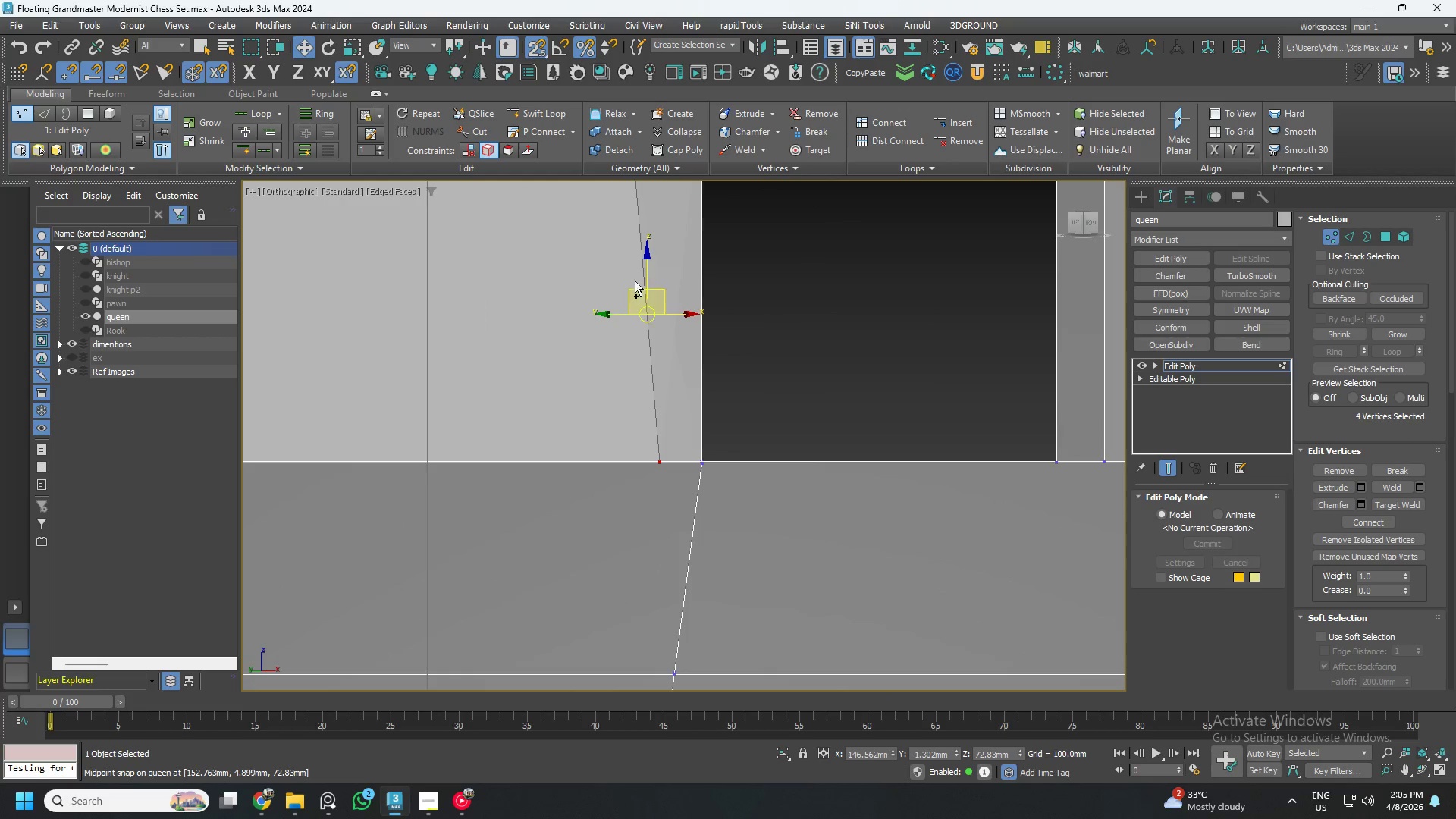 
key(Control+ControlLeft)
 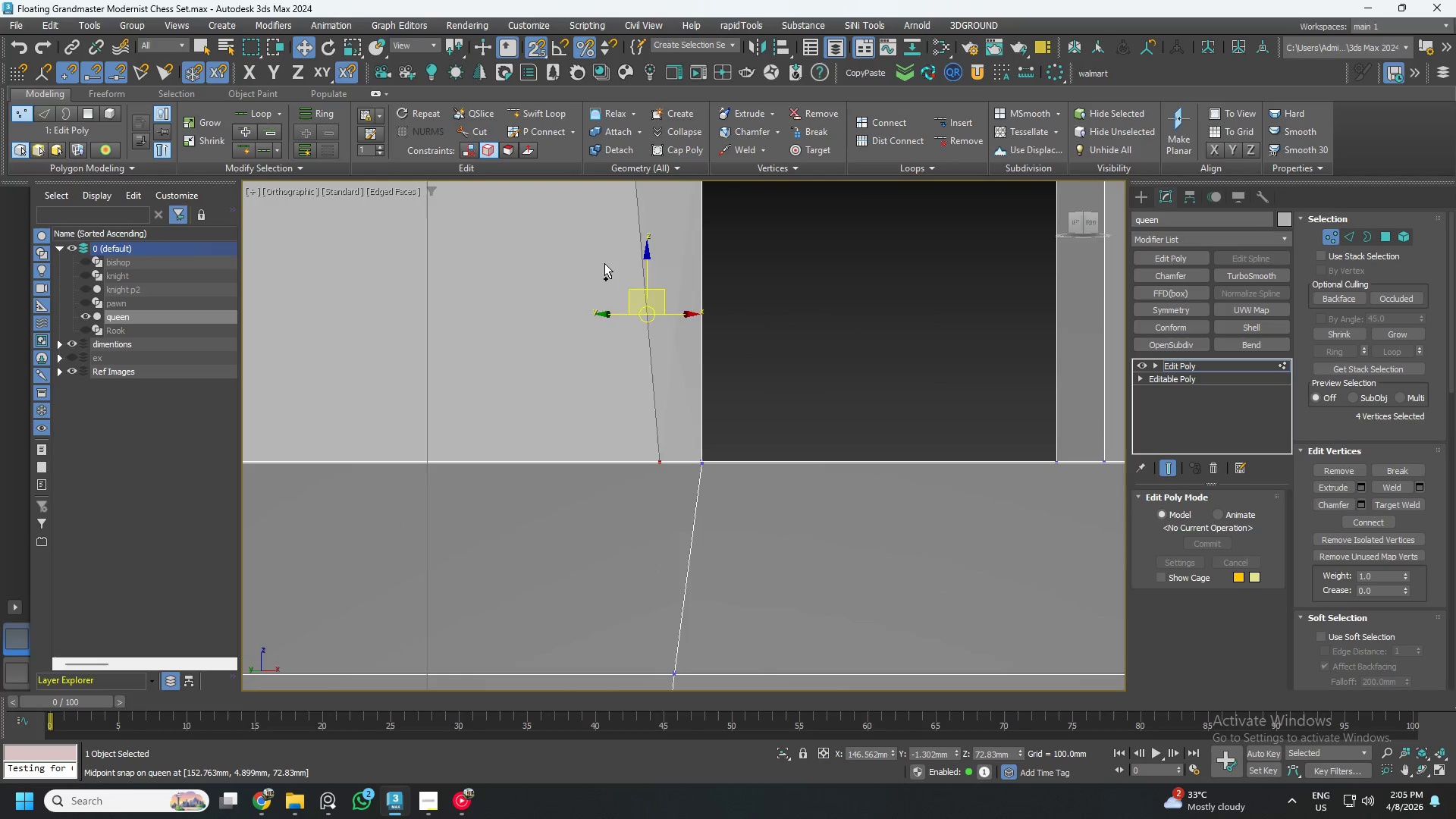 
key(Control+Z)
 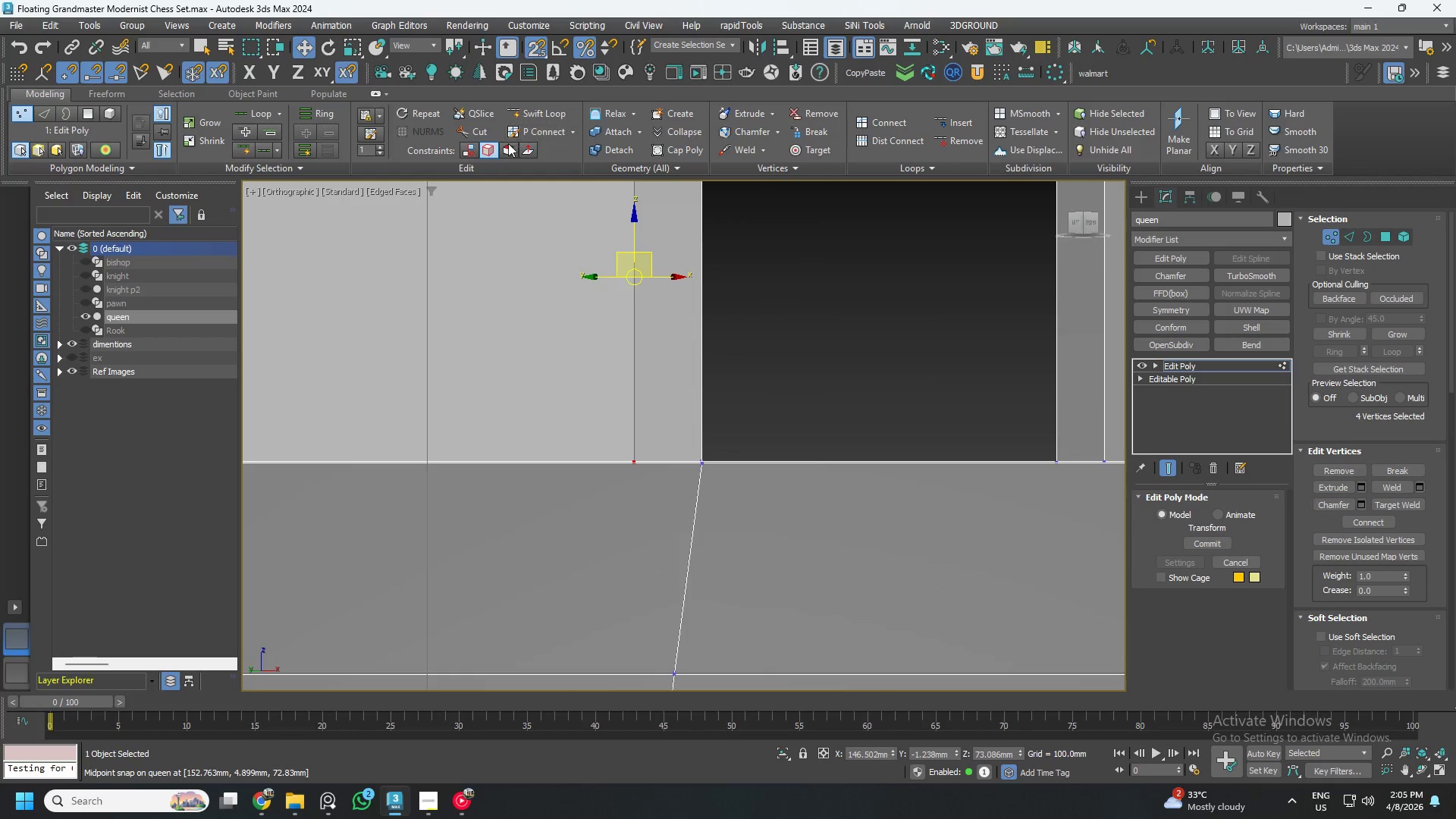 
left_click([508, 146])
 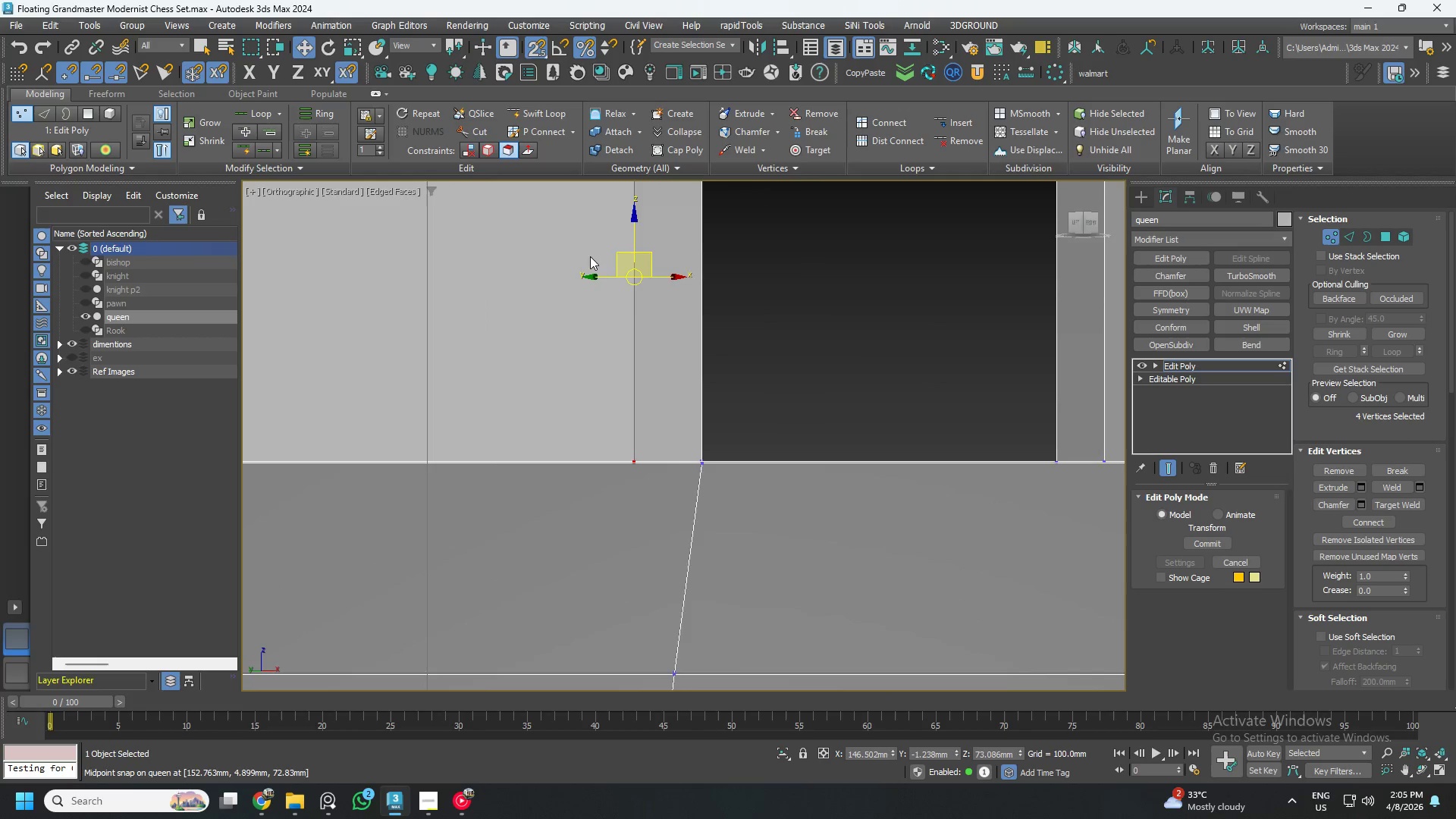 
scroll: coordinate [629, 306], scroll_direction: down, amount: 2.0
 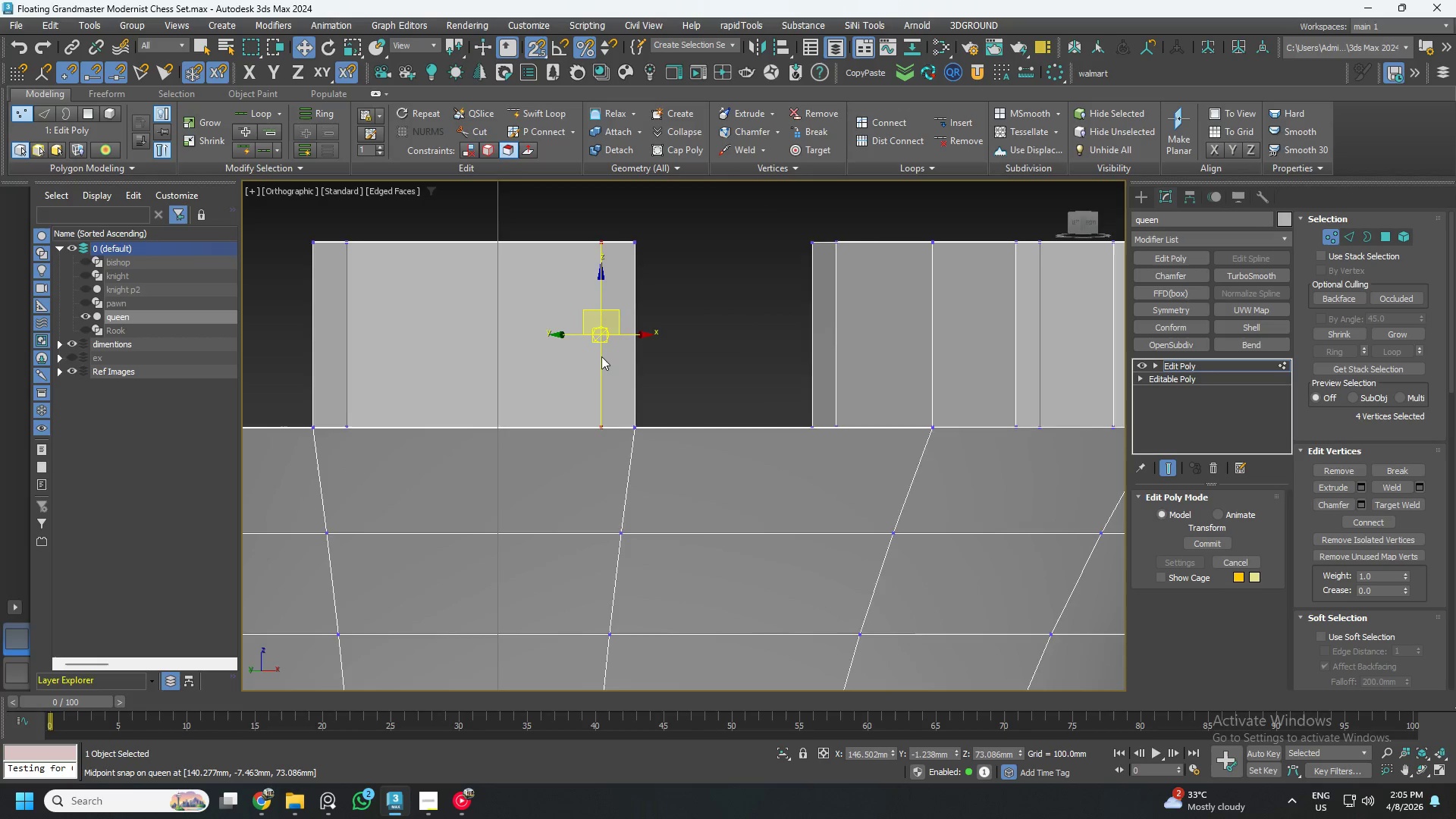 
scroll: coordinate [601, 352], scroll_direction: up, amount: 1.0
 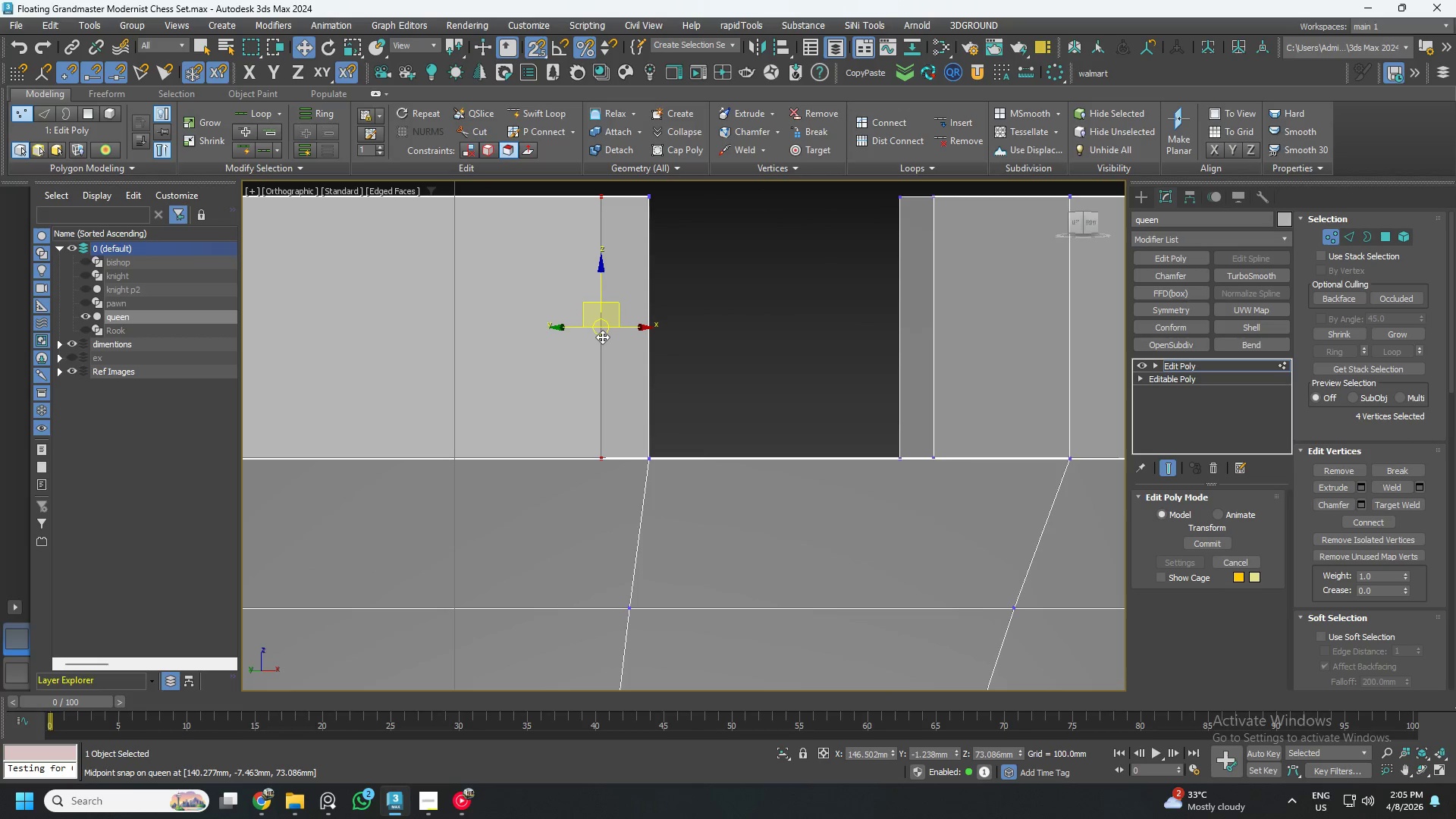 
left_click_drag(start_coordinate=[602, 337], to_coordinate=[627, 337])
 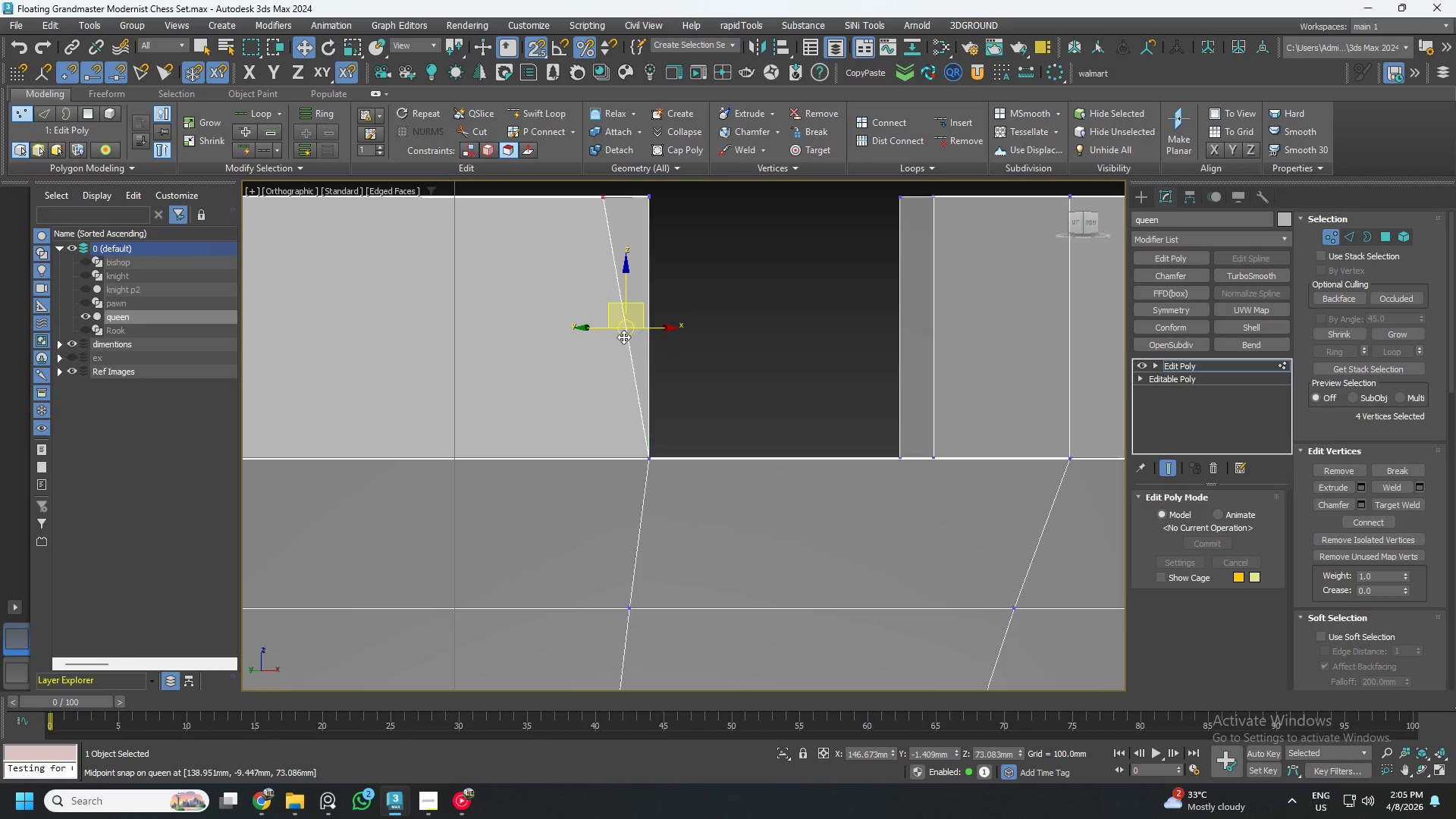 
key(Control+ControlLeft)
 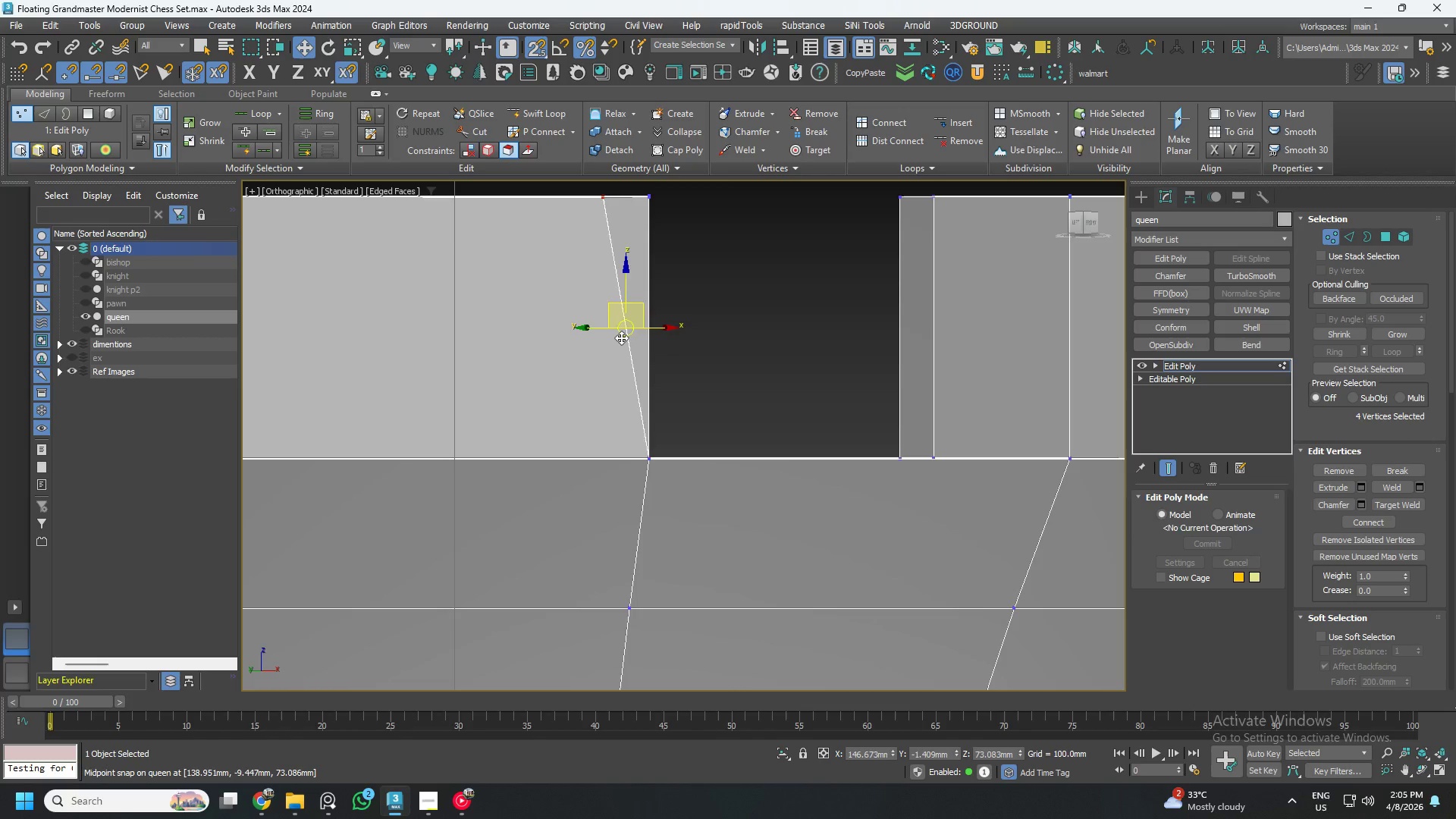 
key(Control+Z)
 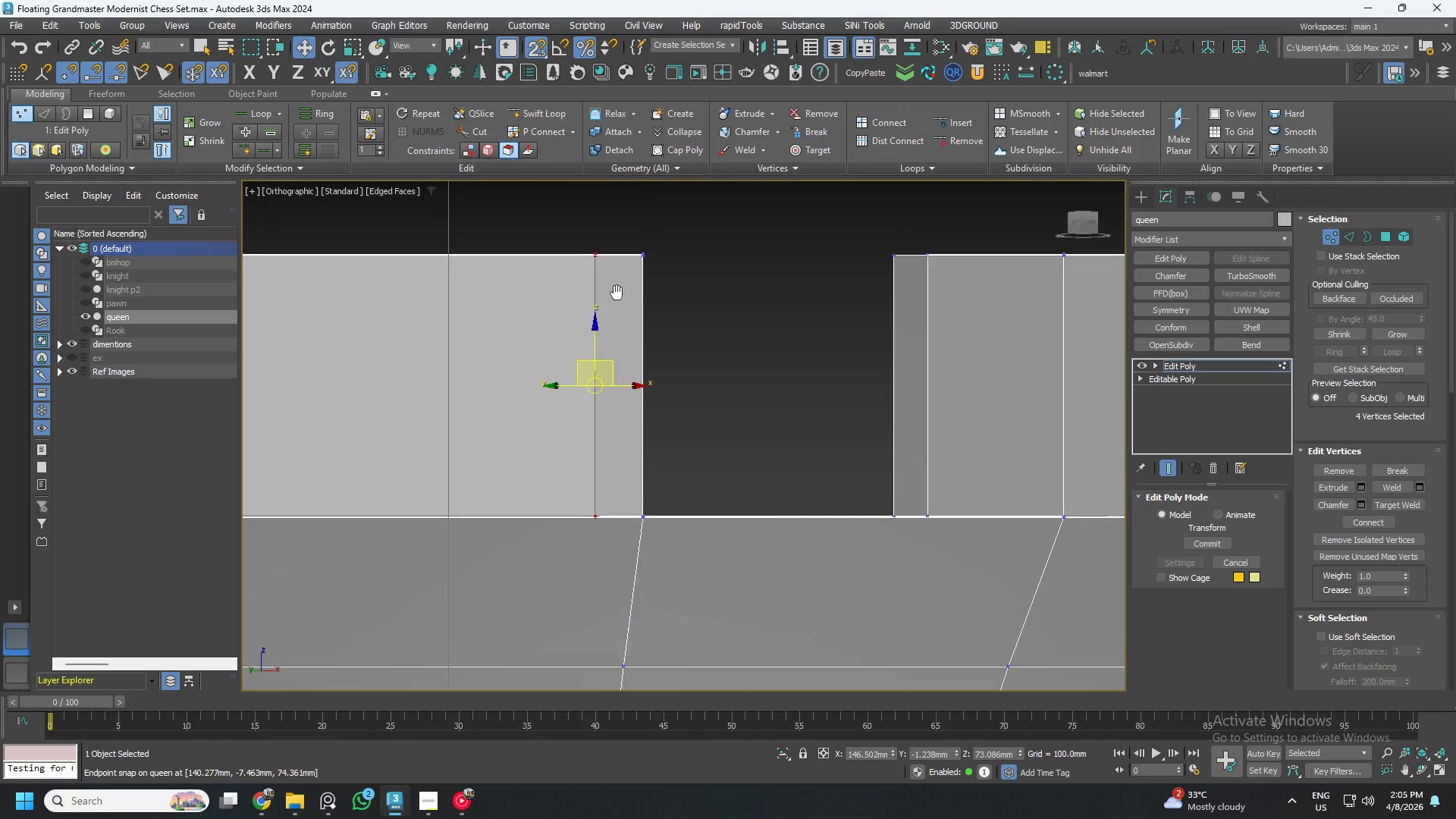 
left_click_drag(start_coordinate=[617, 299], to_coordinate=[556, 225])
 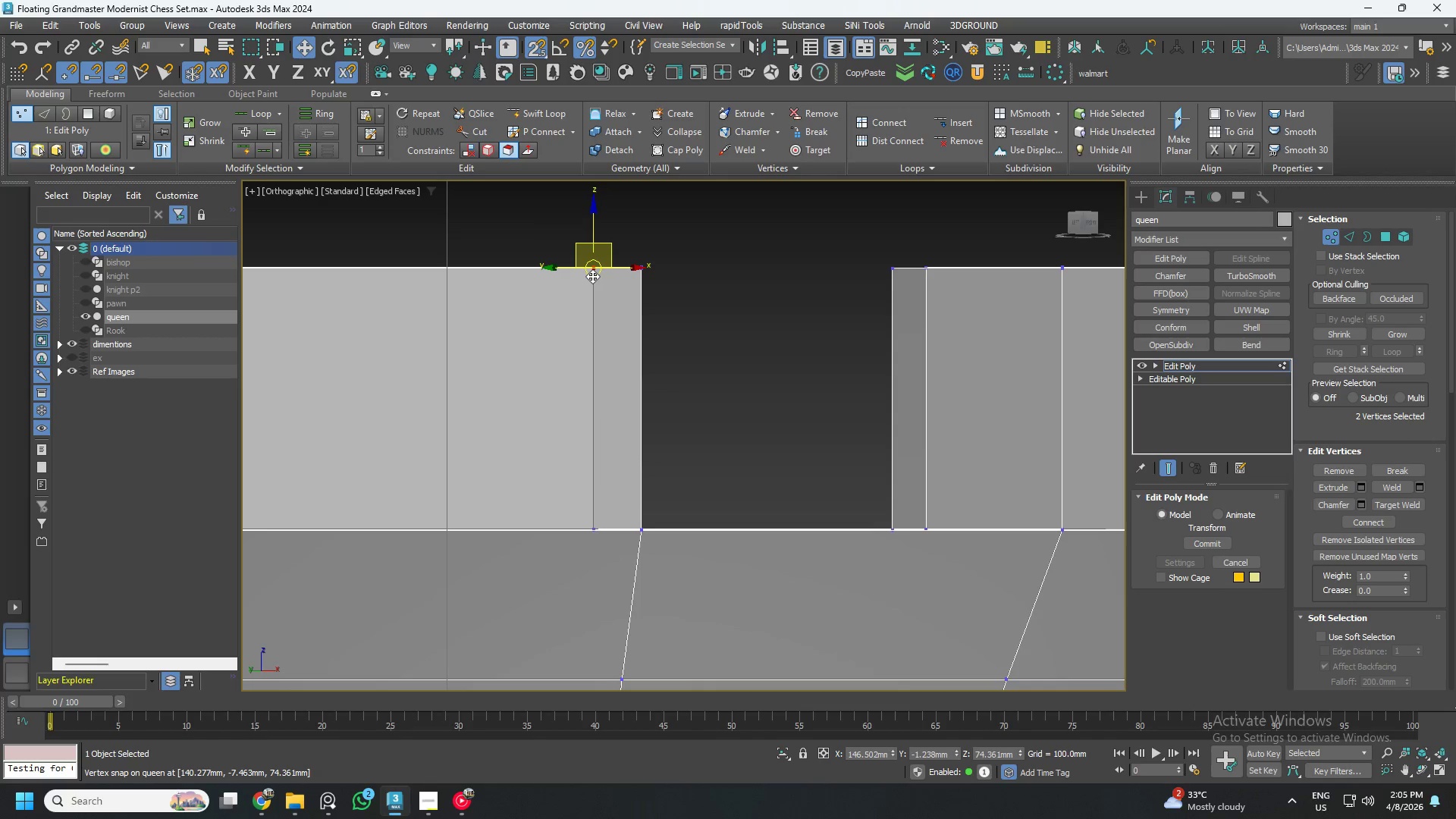 
left_click_drag(start_coordinate=[592, 276], to_coordinate=[620, 278])
 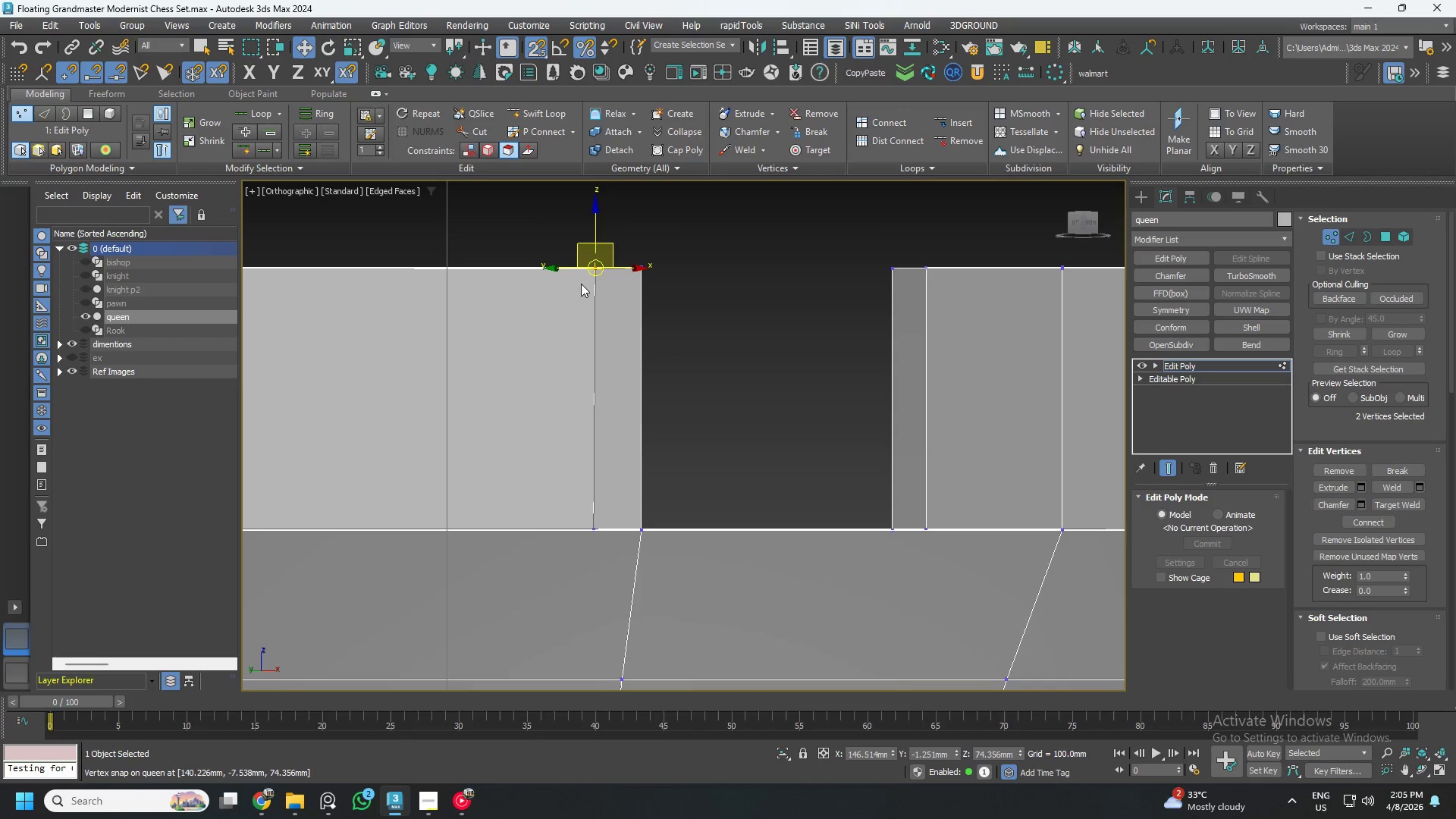 
key(Control+ControlLeft)
 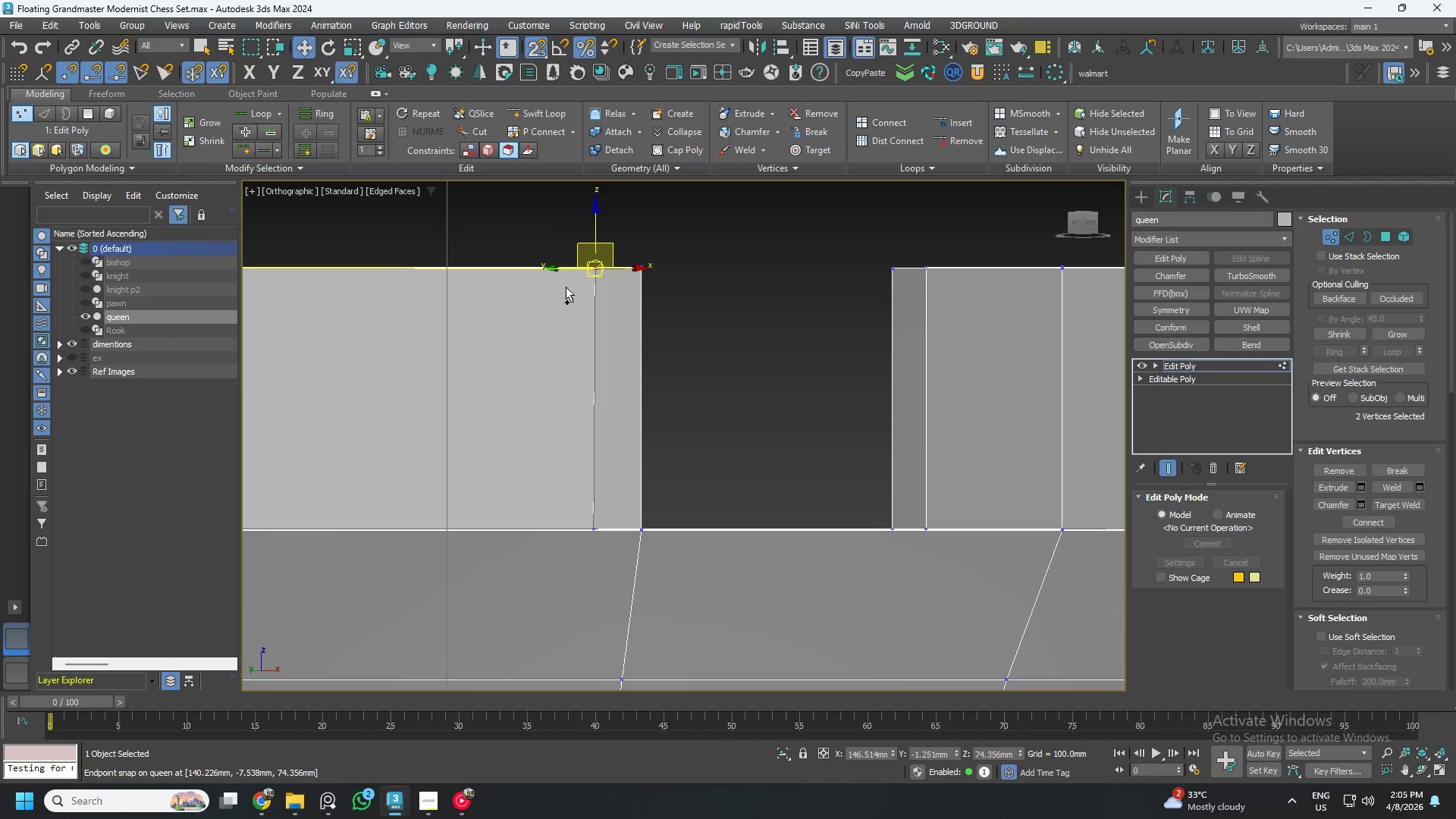 
key(Control+Z)
 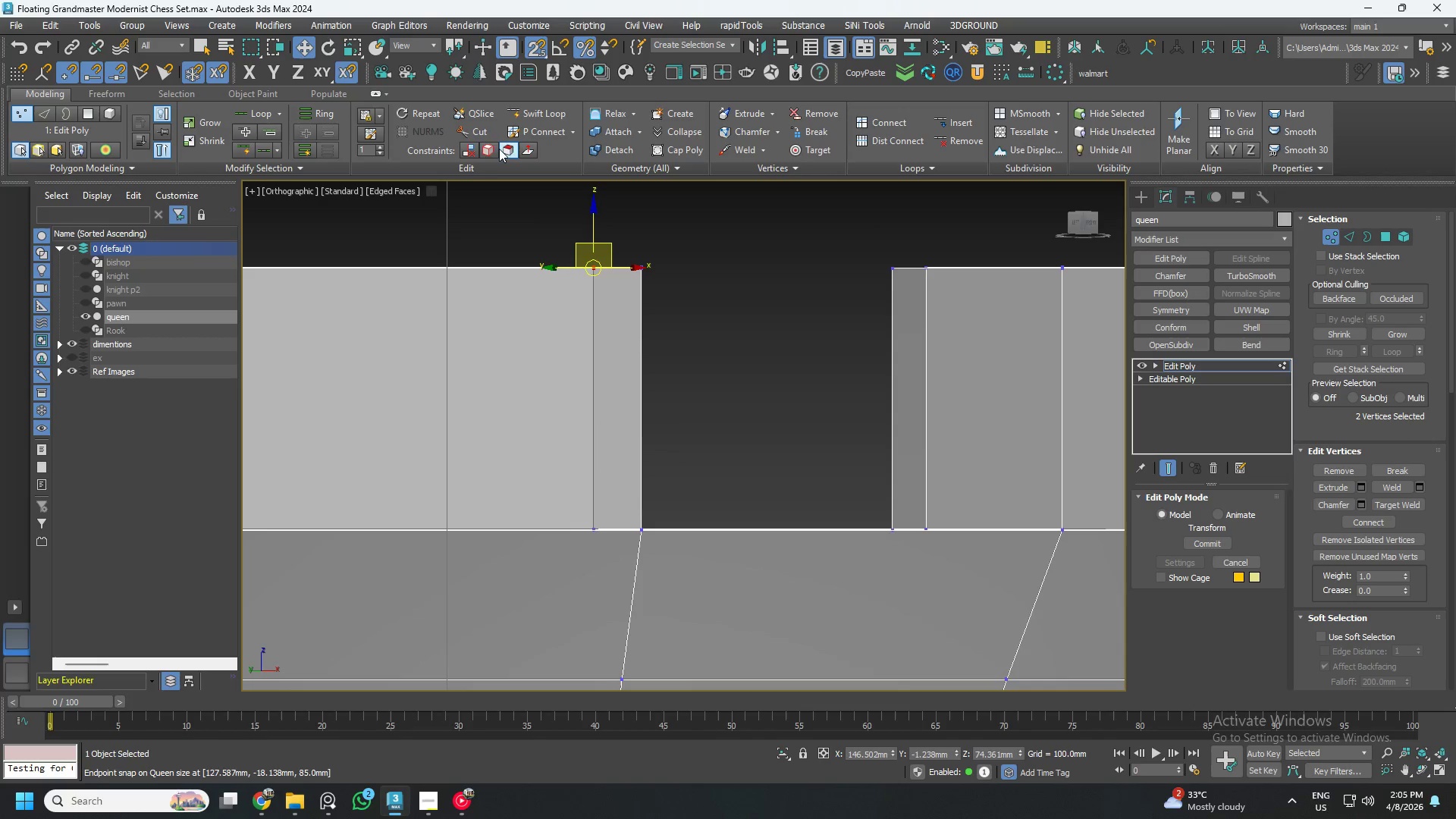 
left_click([488, 152])
 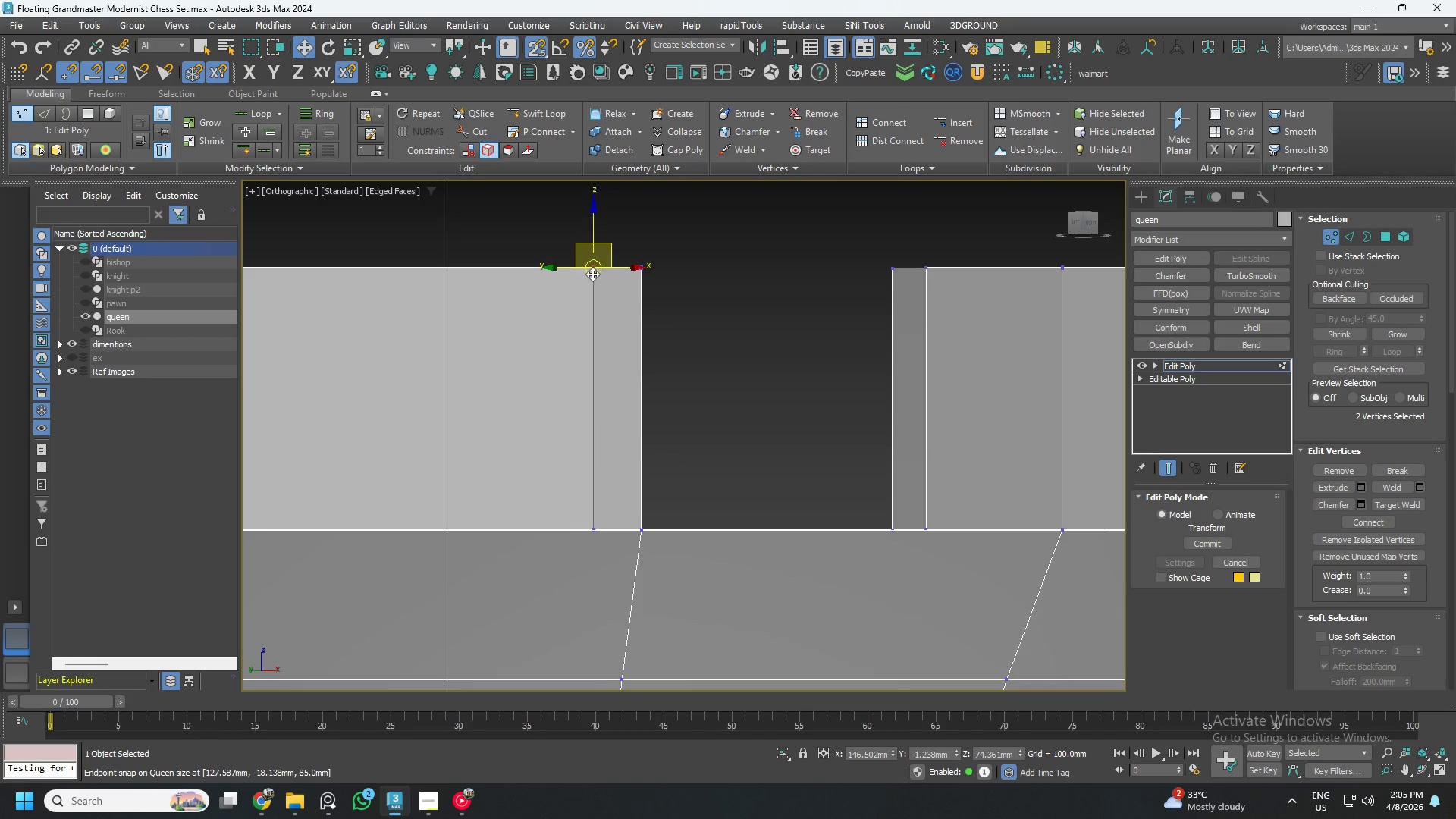 
left_click_drag(start_coordinate=[590, 277], to_coordinate=[623, 278])
 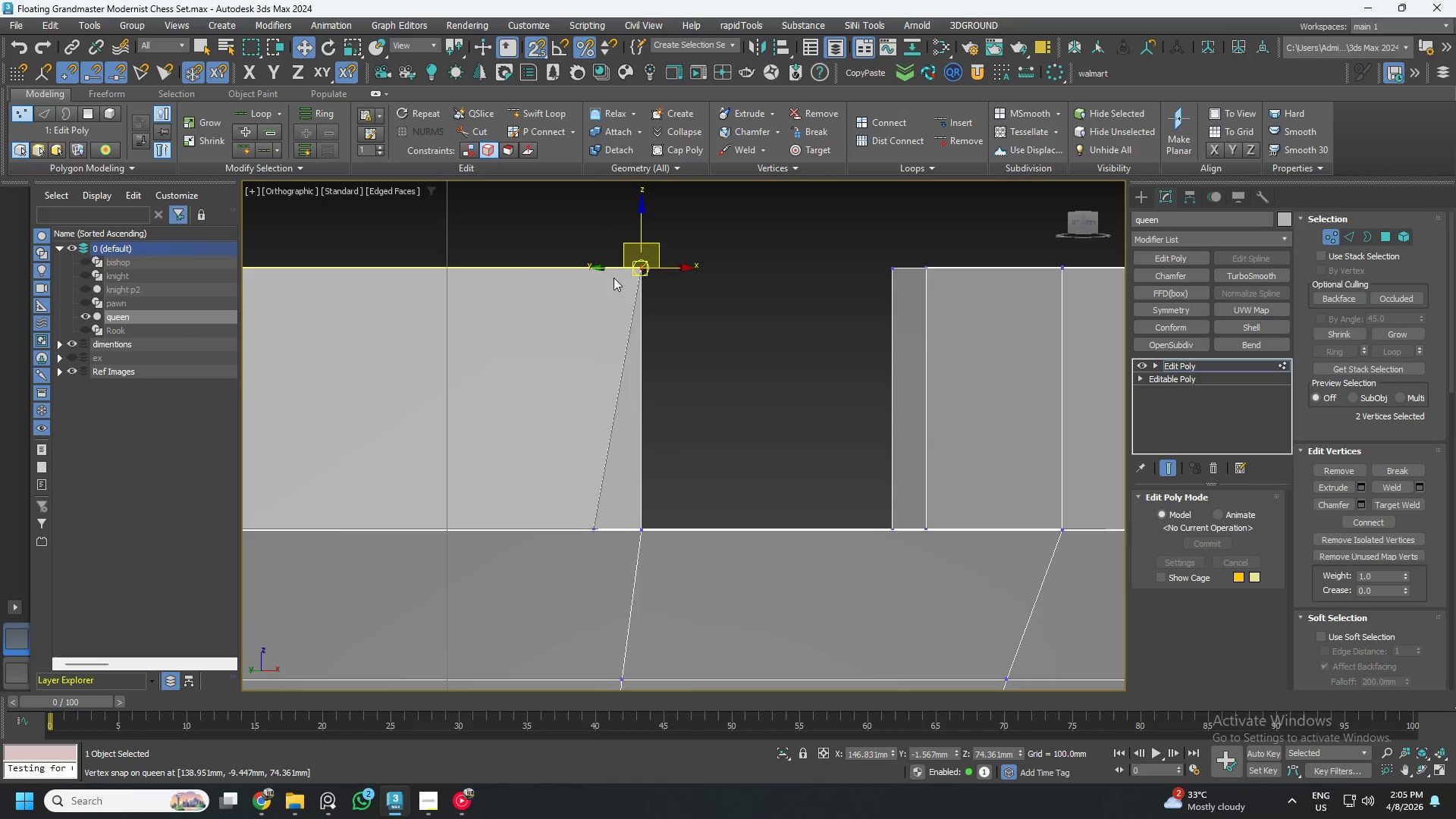 
key(Control+ControlLeft)
 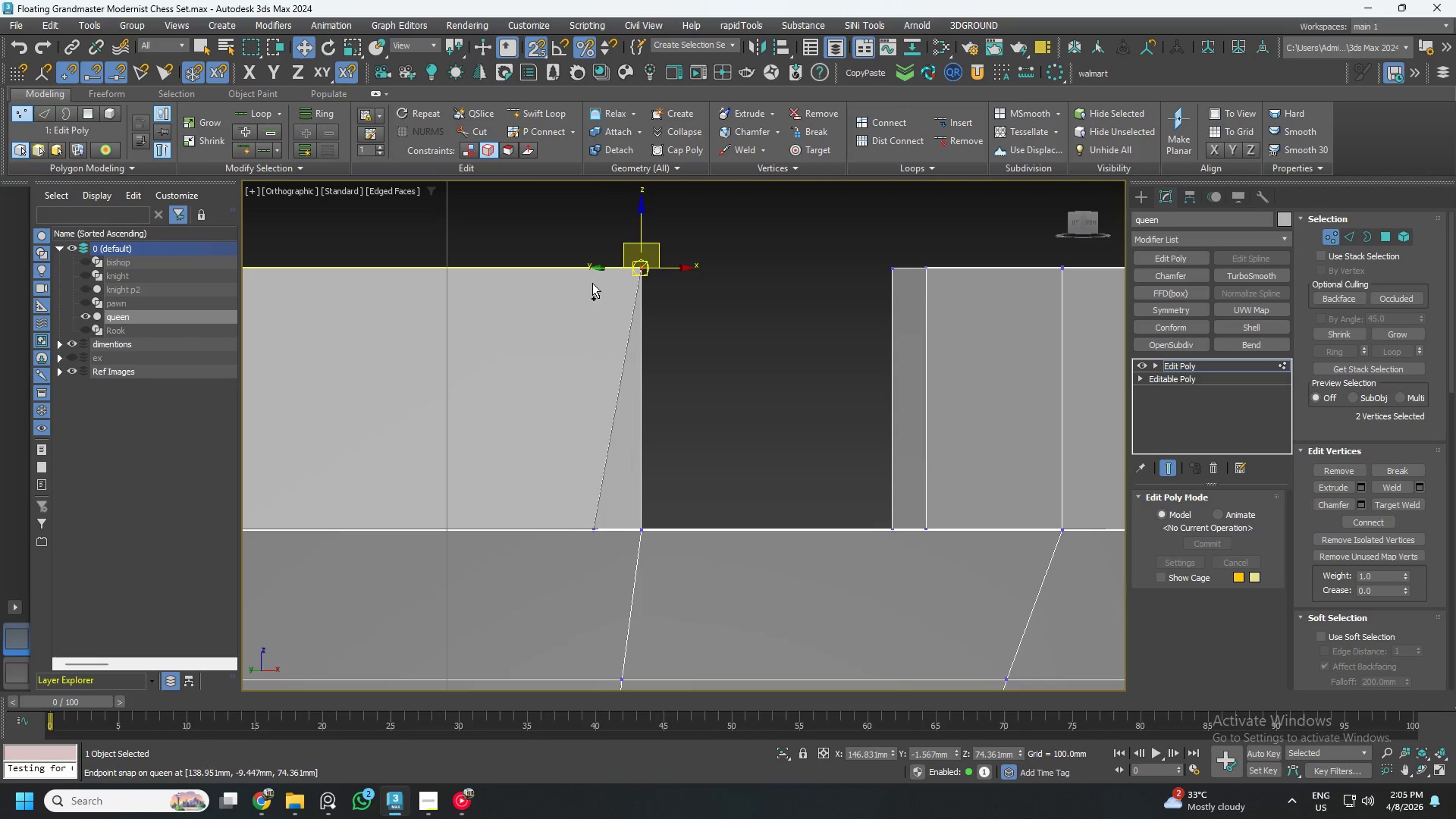 
key(Control+Z)
 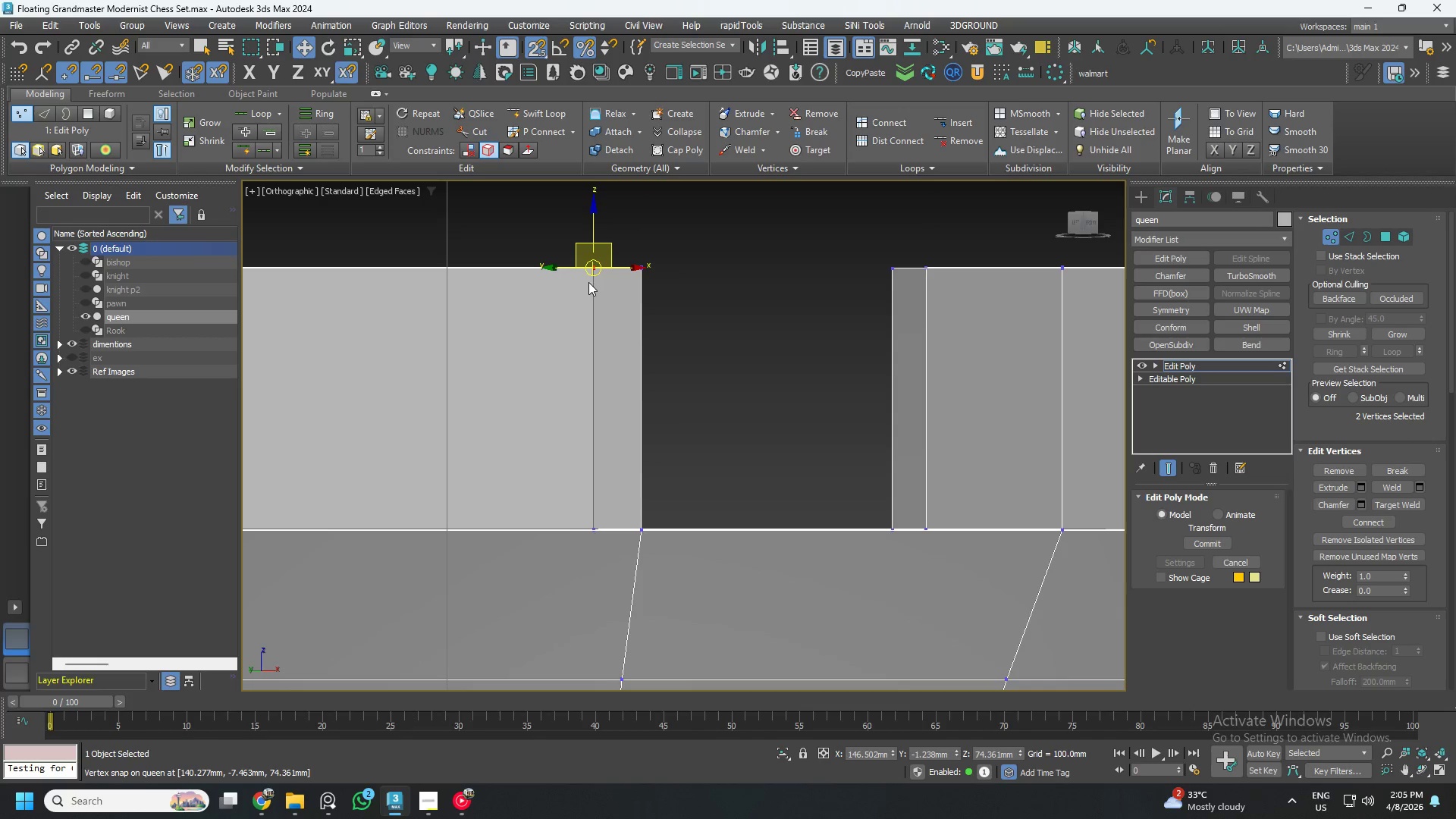 
left_click_drag(start_coordinate=[592, 279], to_coordinate=[630, 281])
 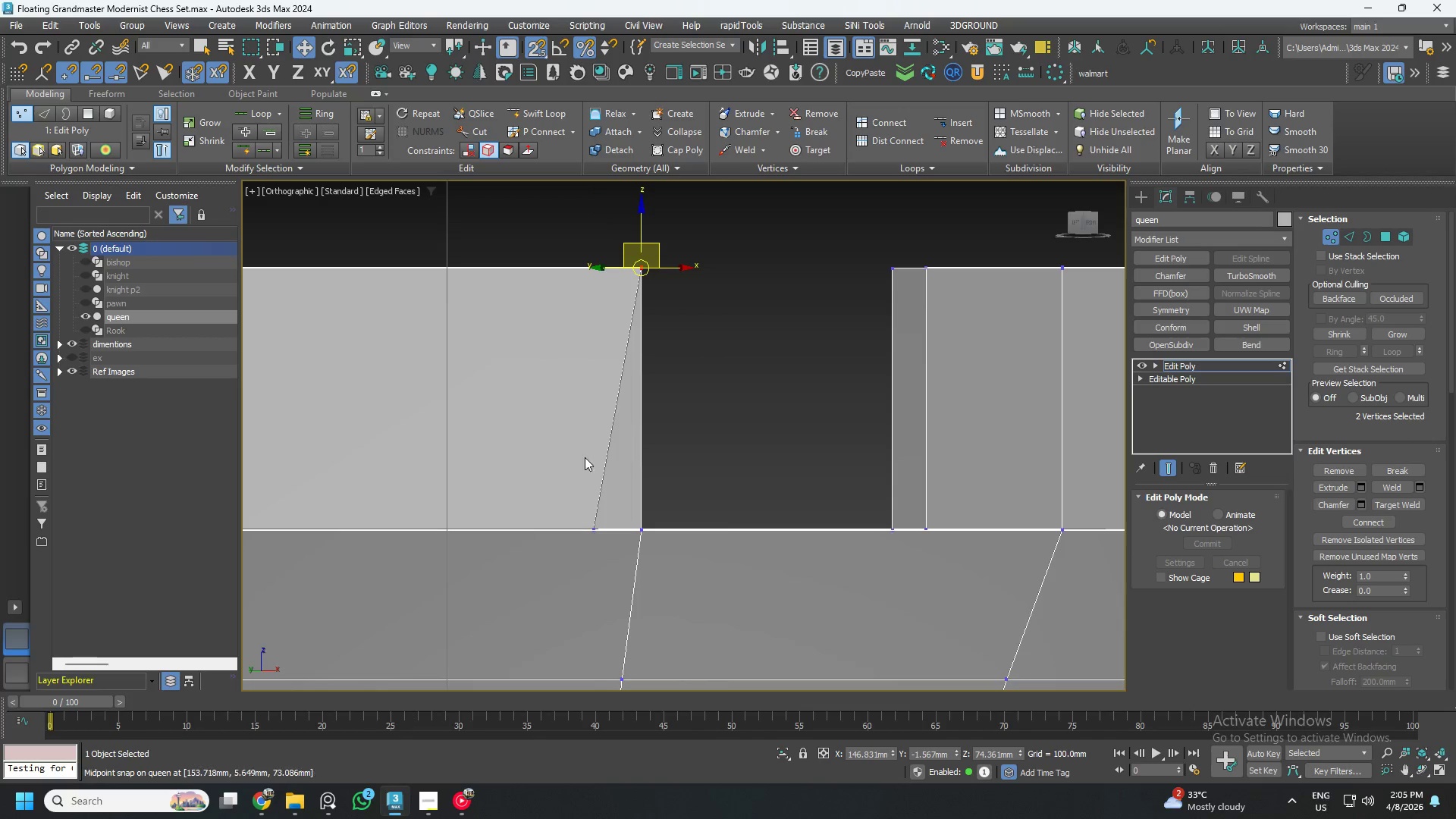 
left_click_drag(start_coordinate=[560, 459], to_coordinate=[615, 565])
 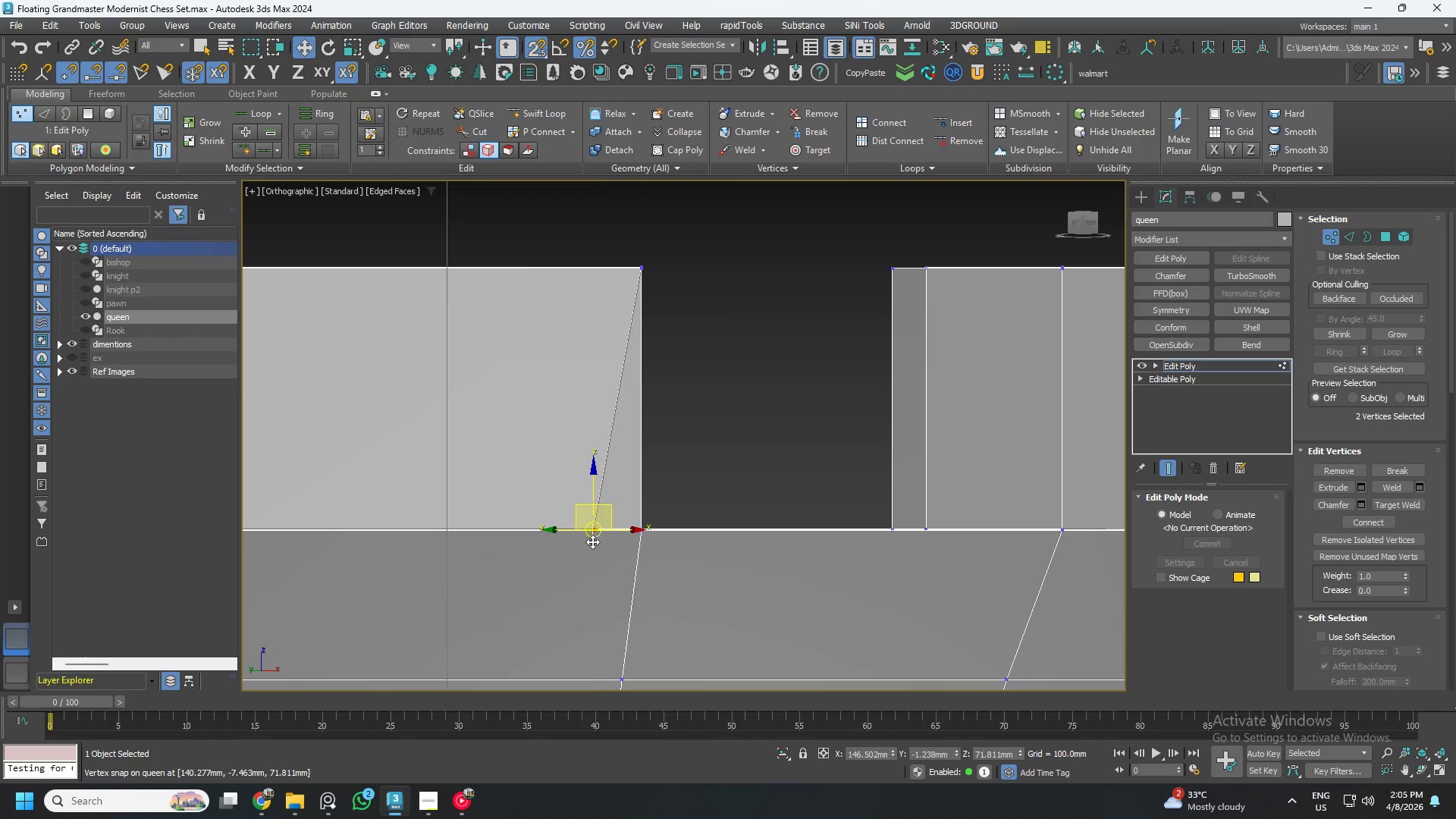 
left_click_drag(start_coordinate=[592, 541], to_coordinate=[626, 544])
 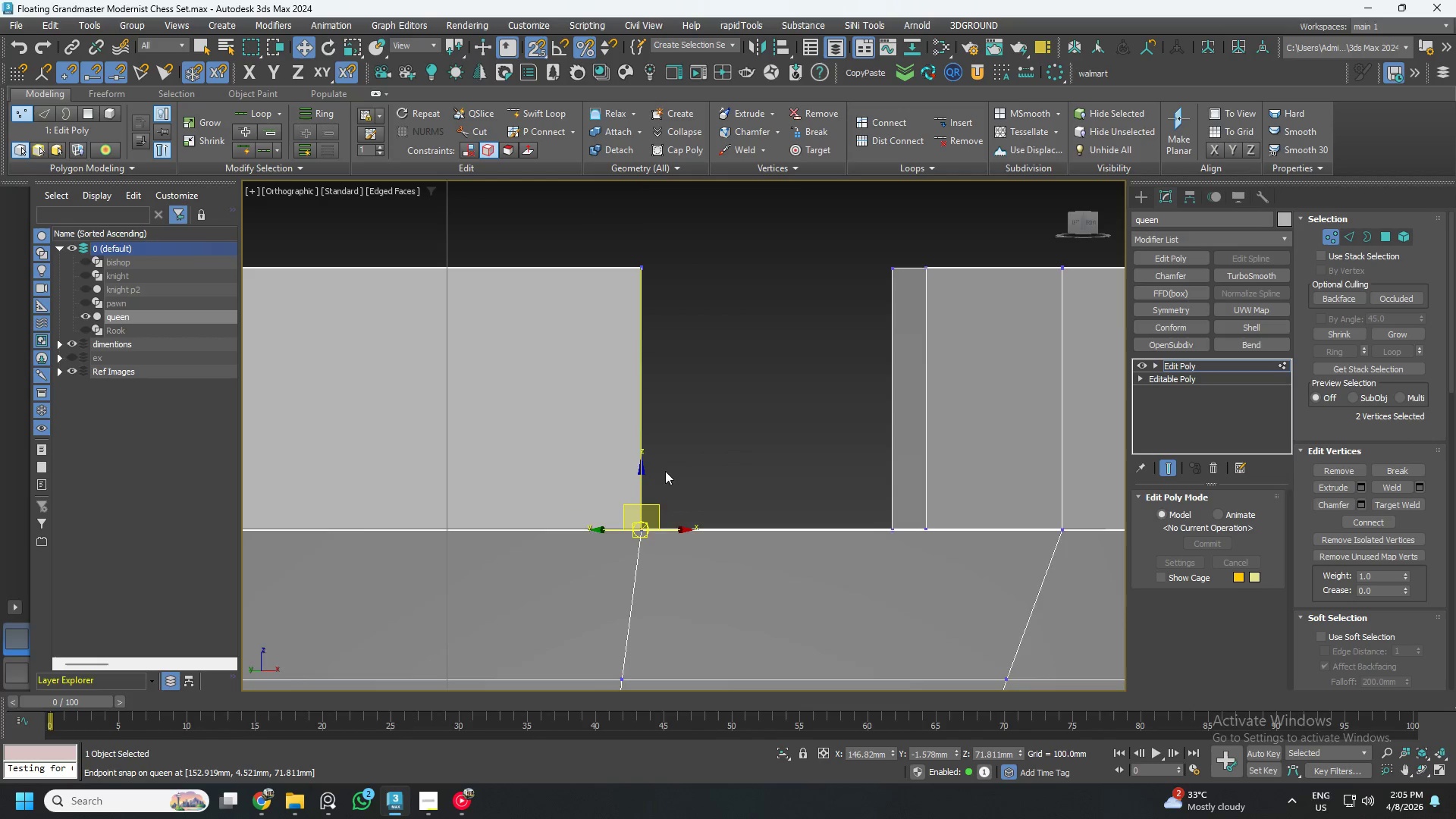 
hold_key(key=AltLeft, duration=0.67)
 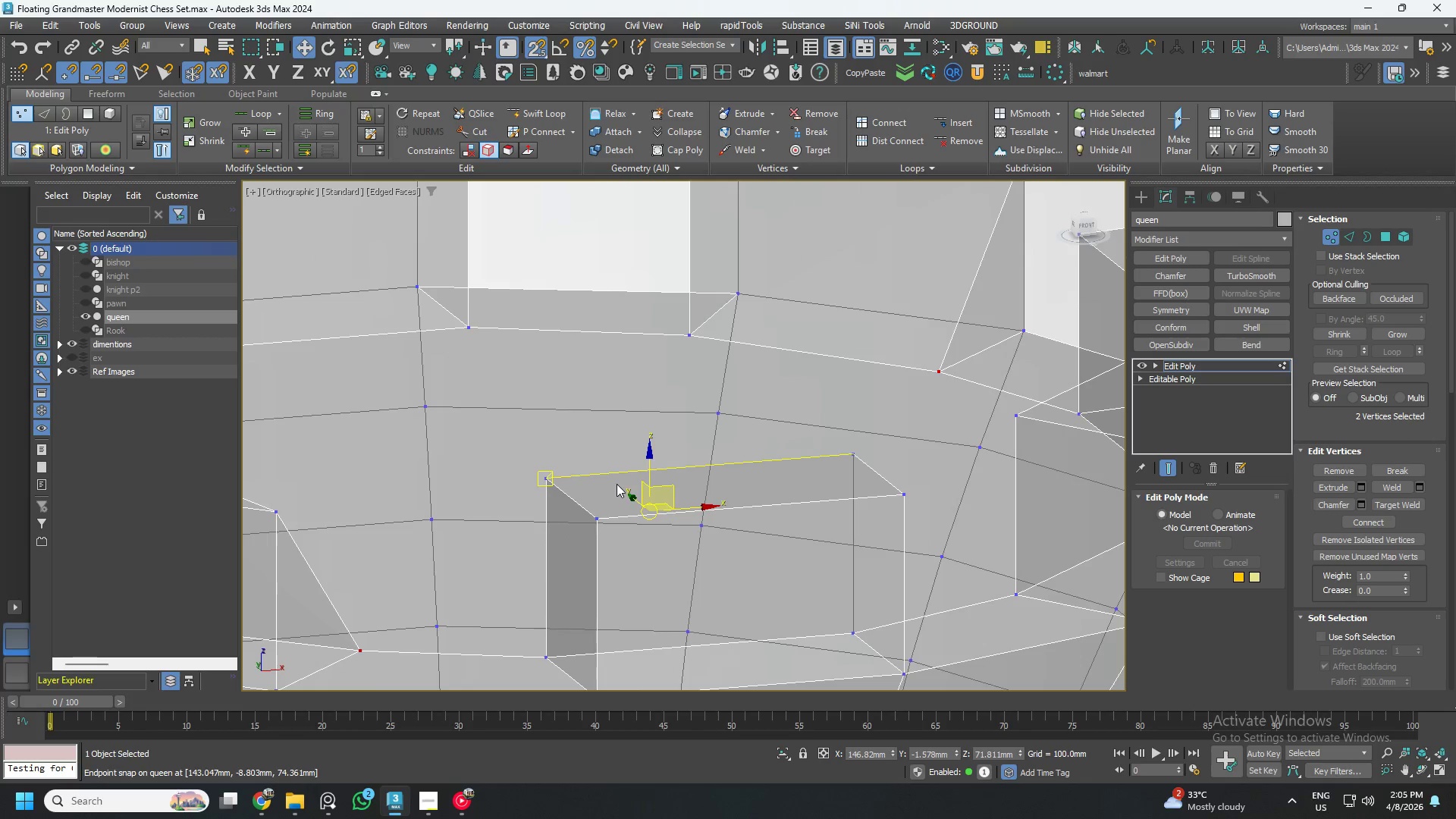 
scroll: coordinate [669, 466], scroll_direction: down, amount: 1.0
 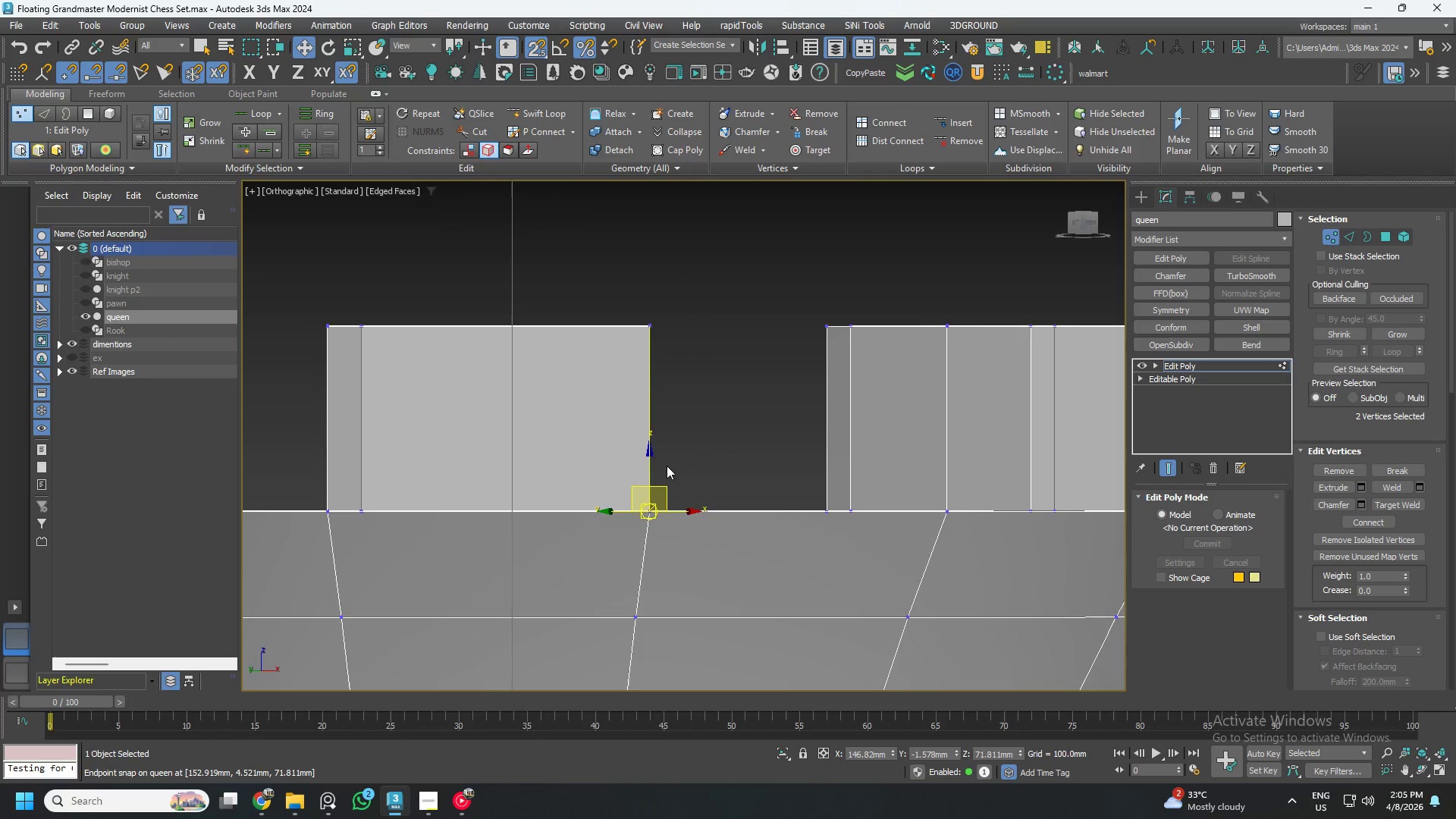 
key(Control+Z)
 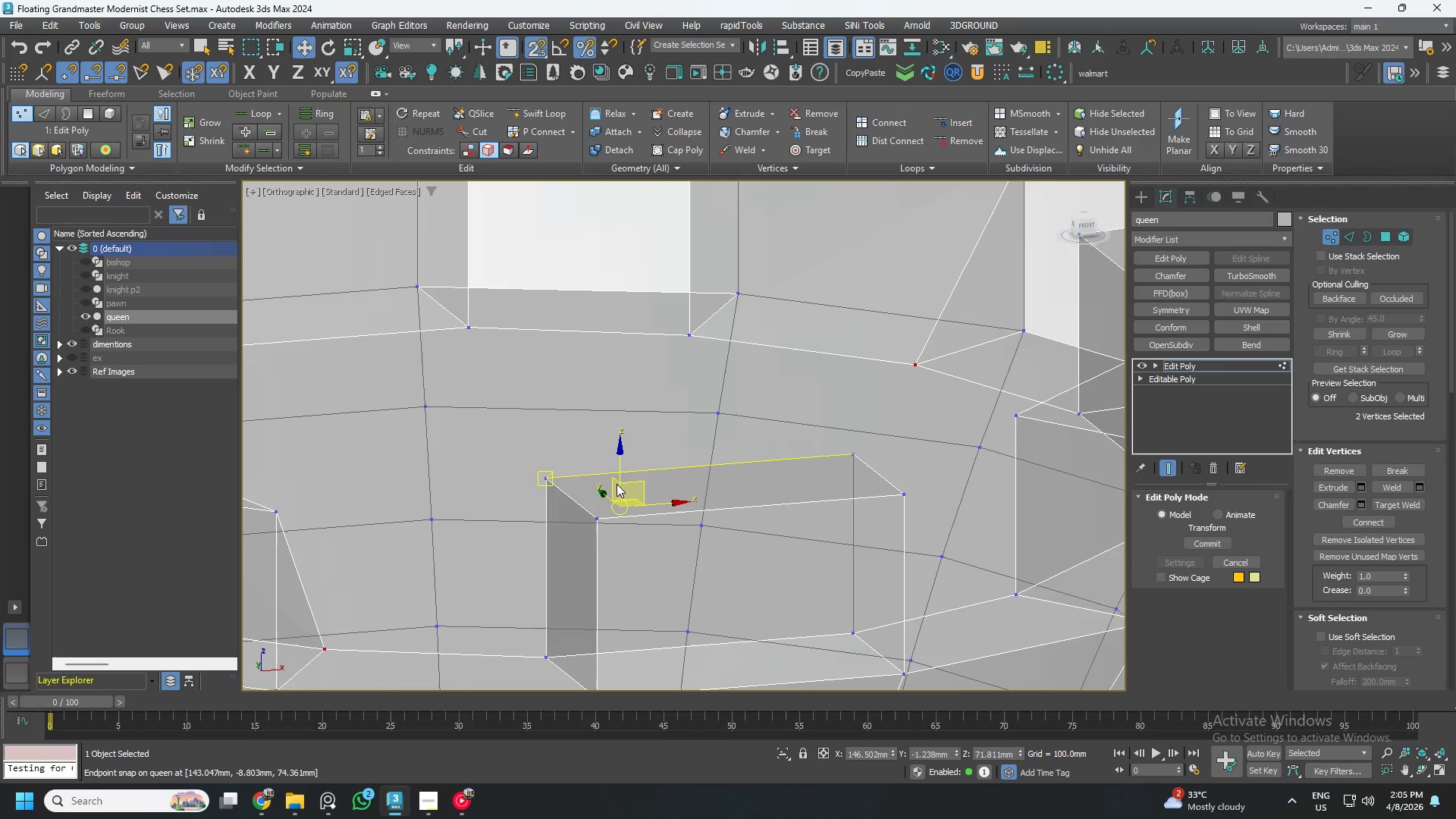 
key(Control+Z)
 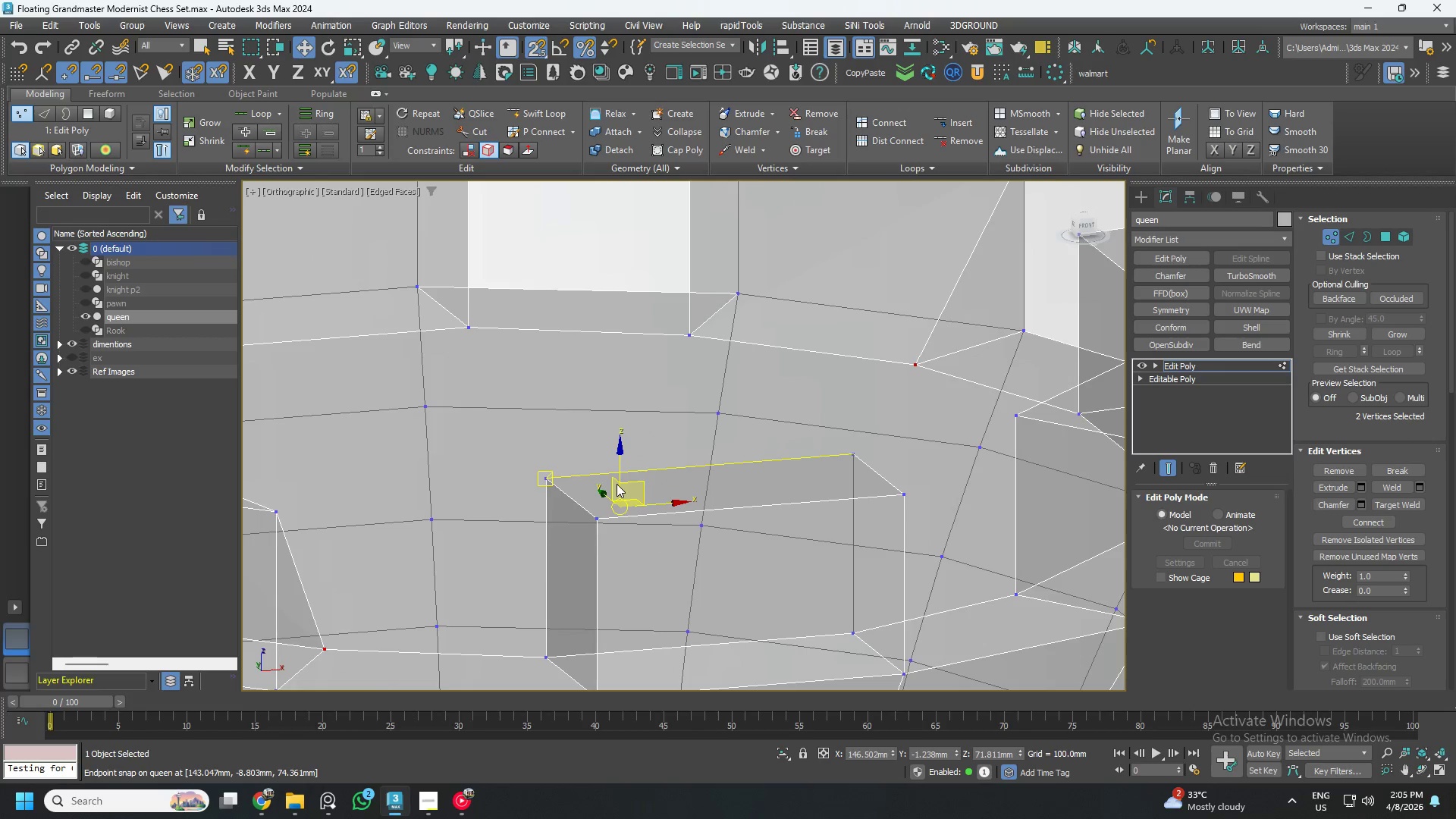 
key(Control+Z)
 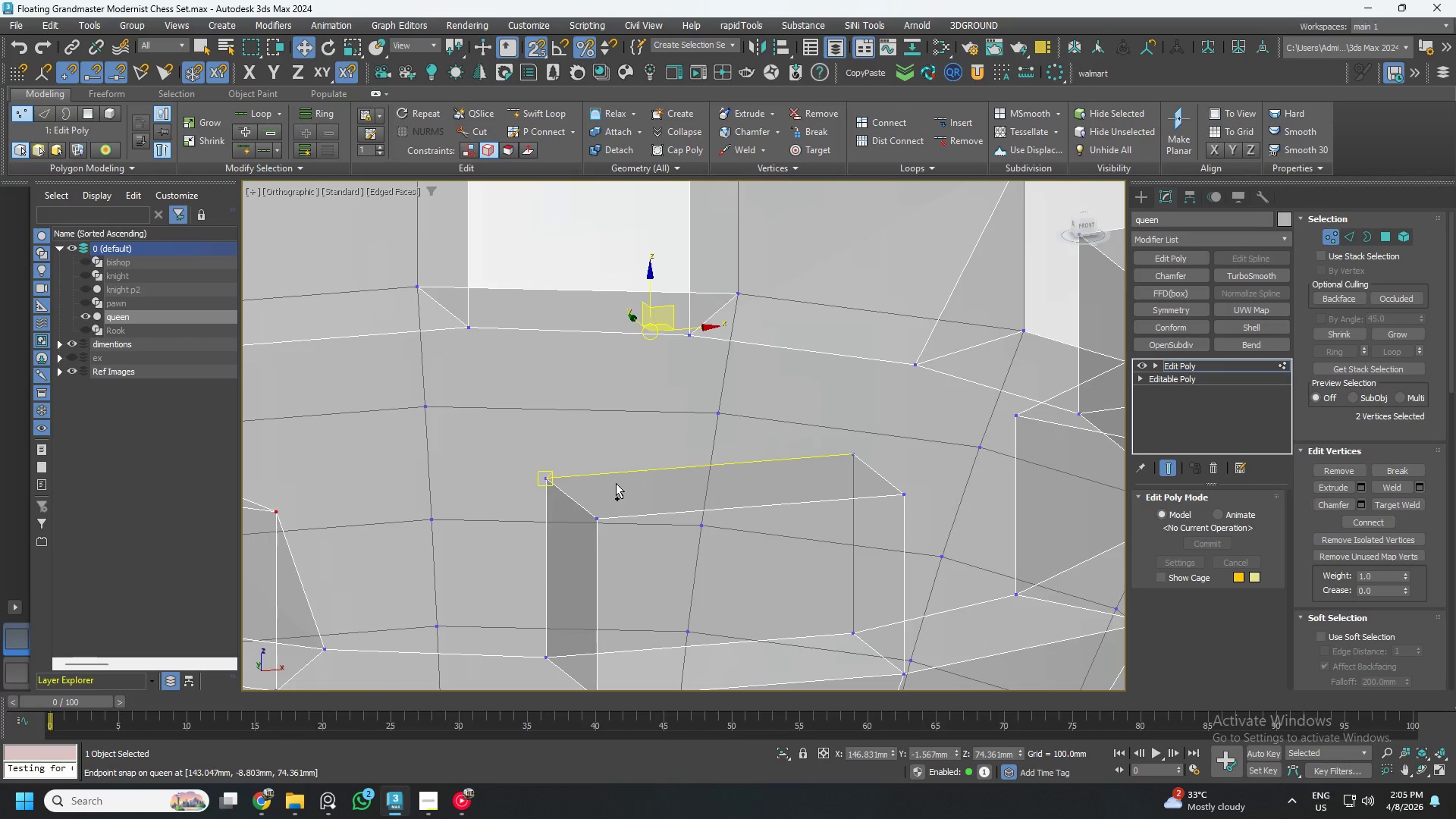 
key(Control+Z)
 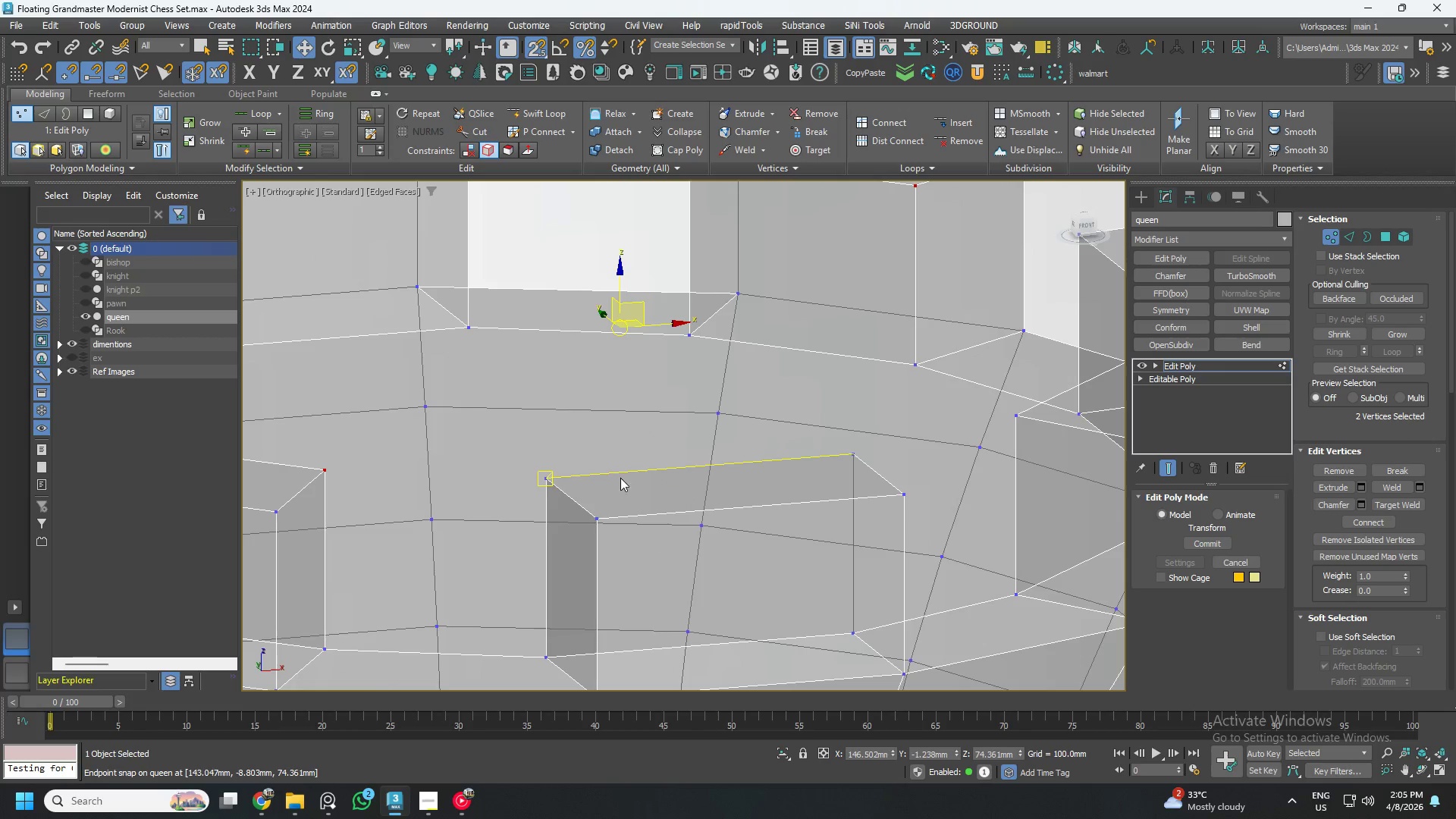 
hold_key(key=AltLeft, duration=1.03)
 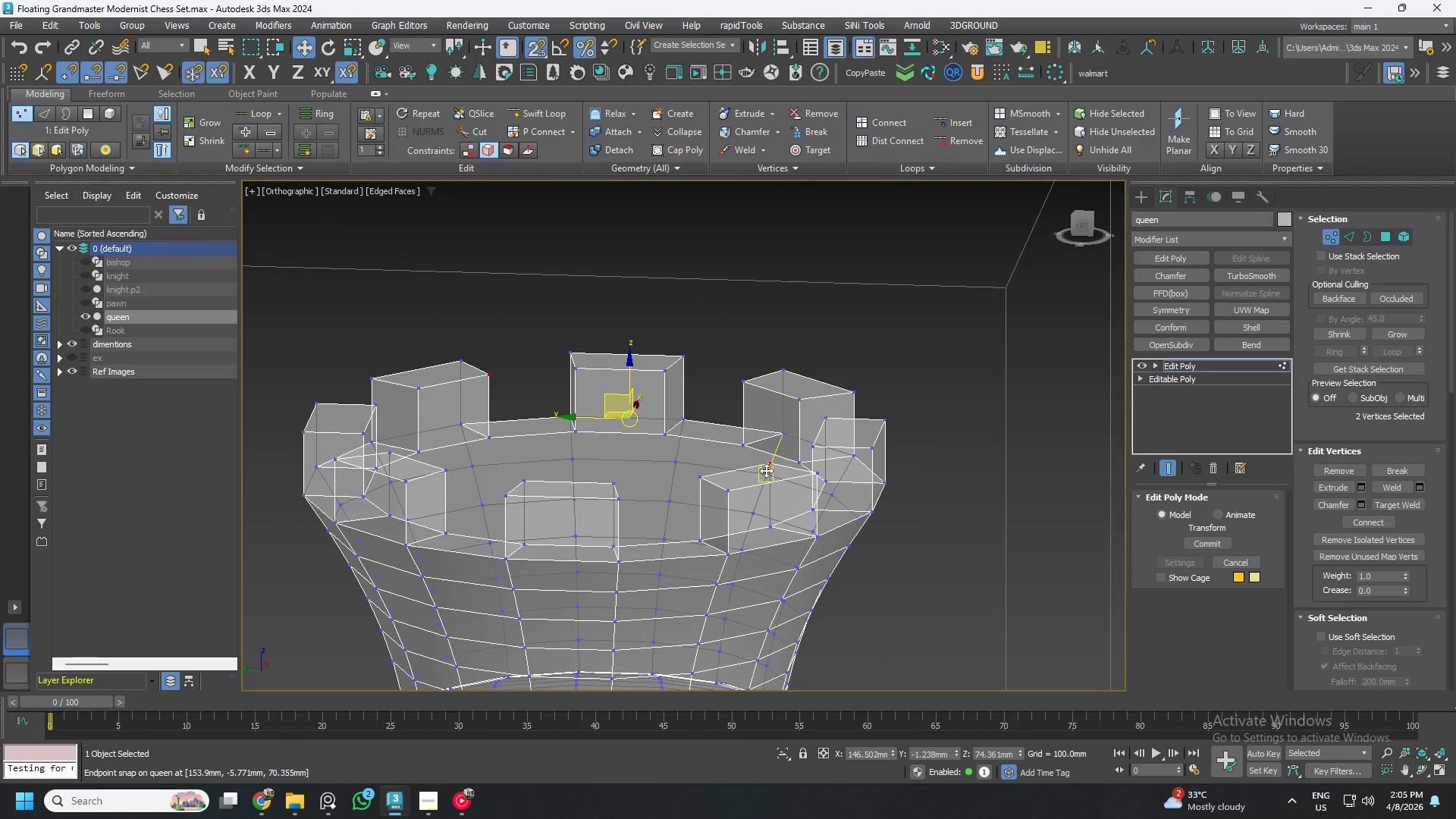 
scroll: coordinate [636, 467], scroll_direction: down, amount: 3.0
 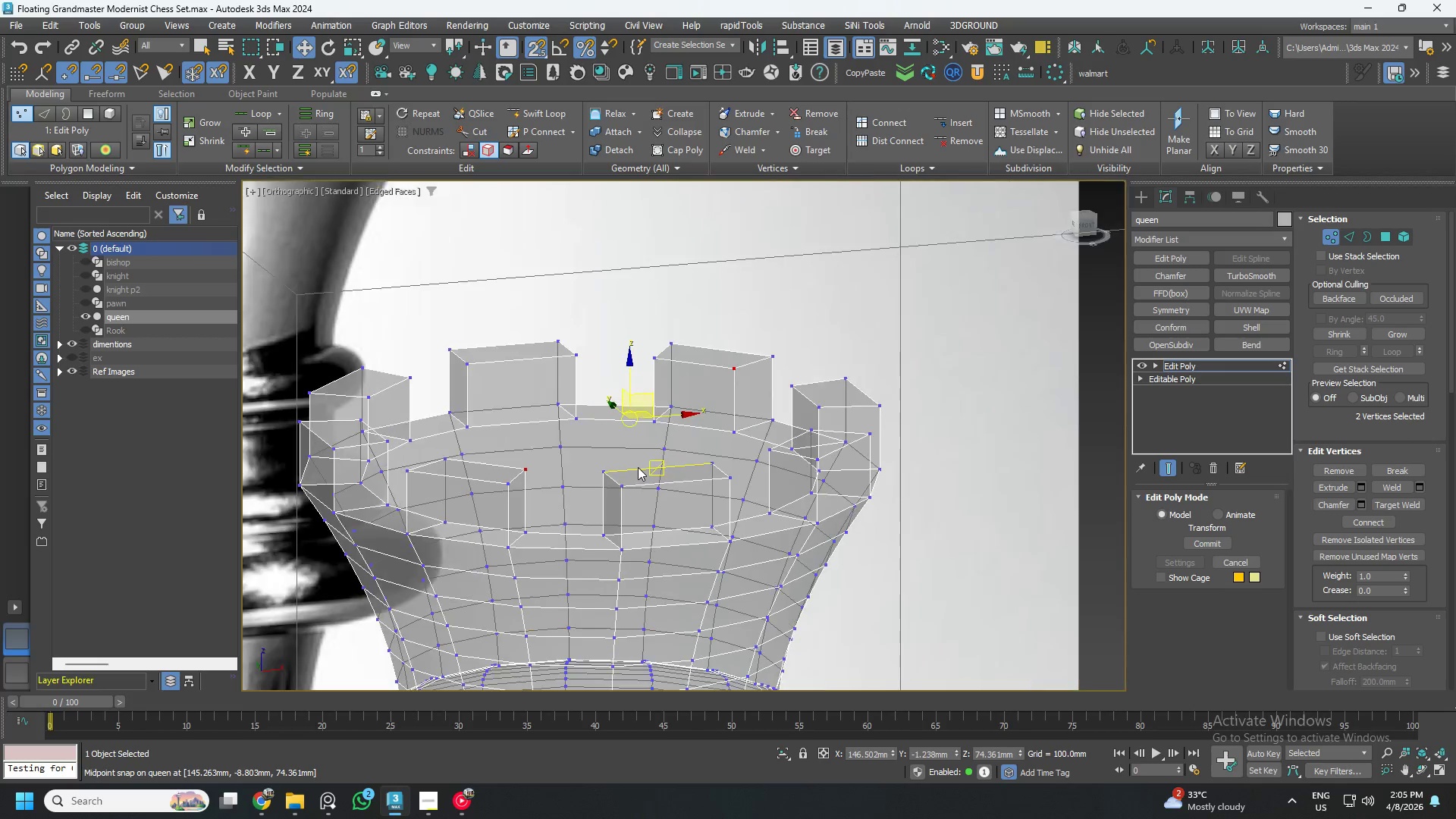 
hold_key(key=AltLeft, duration=0.83)
 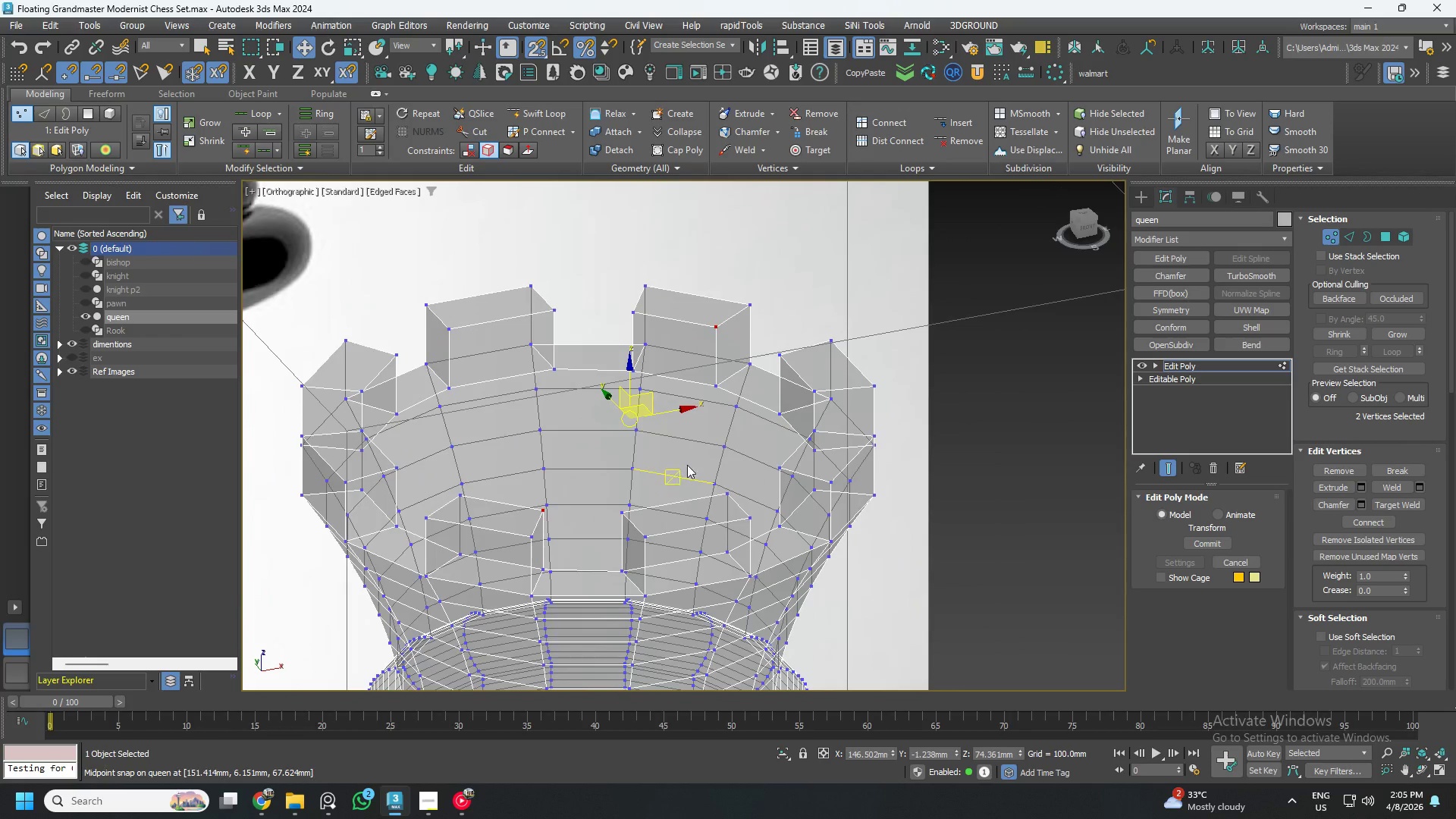 
key(Control+Z)
 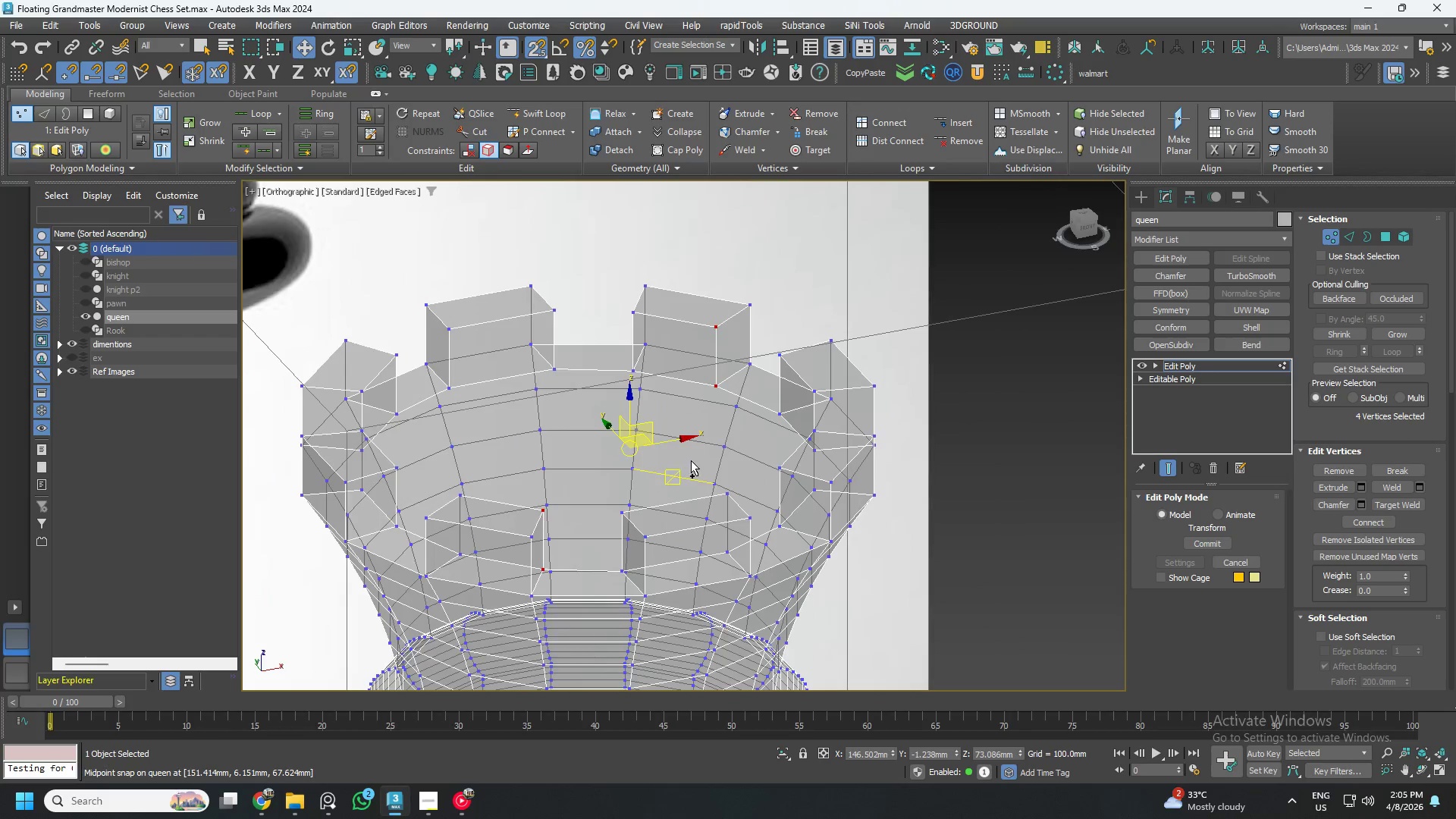 
key(Control+Z)
 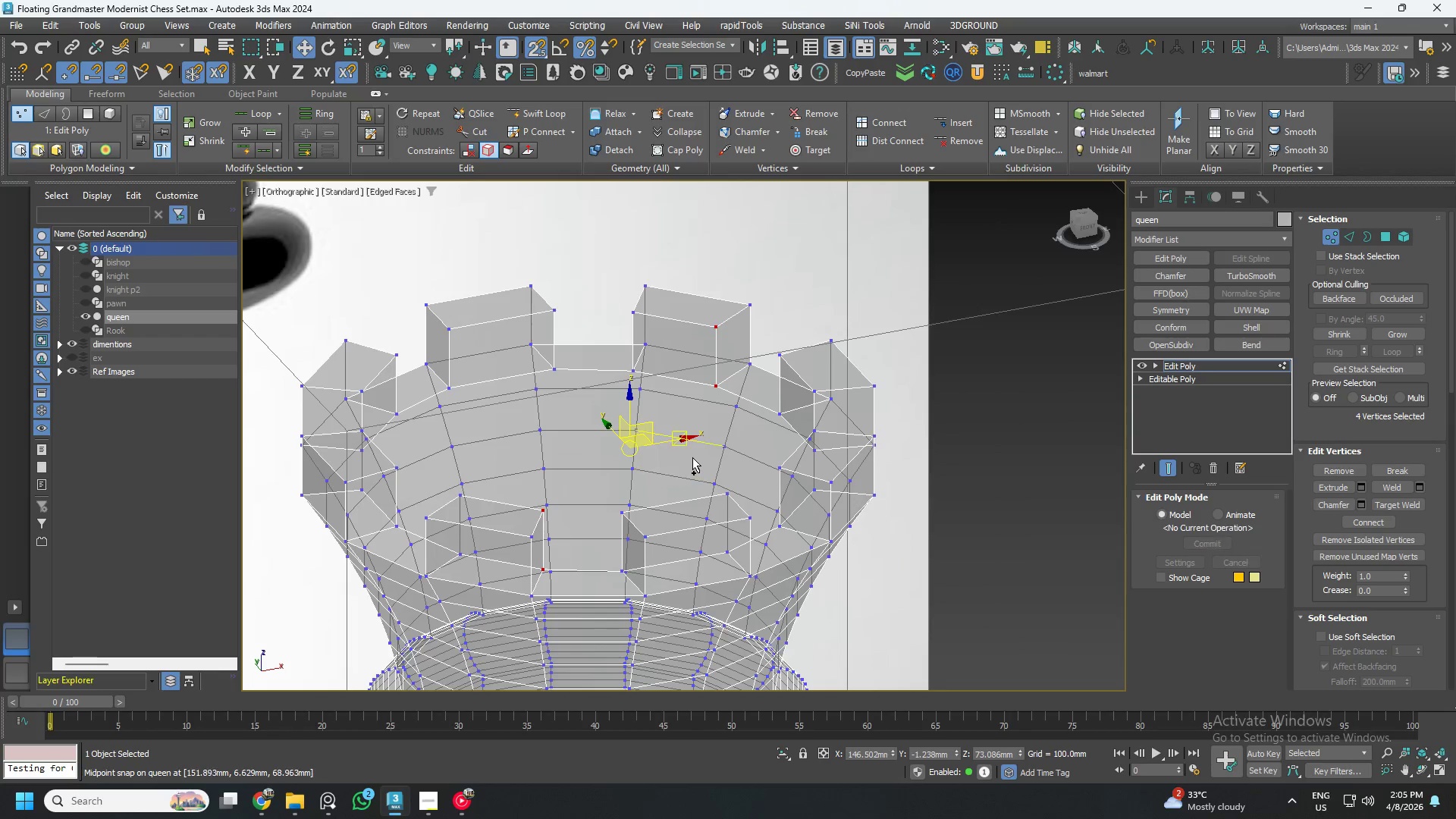 
key(Control+Z)
 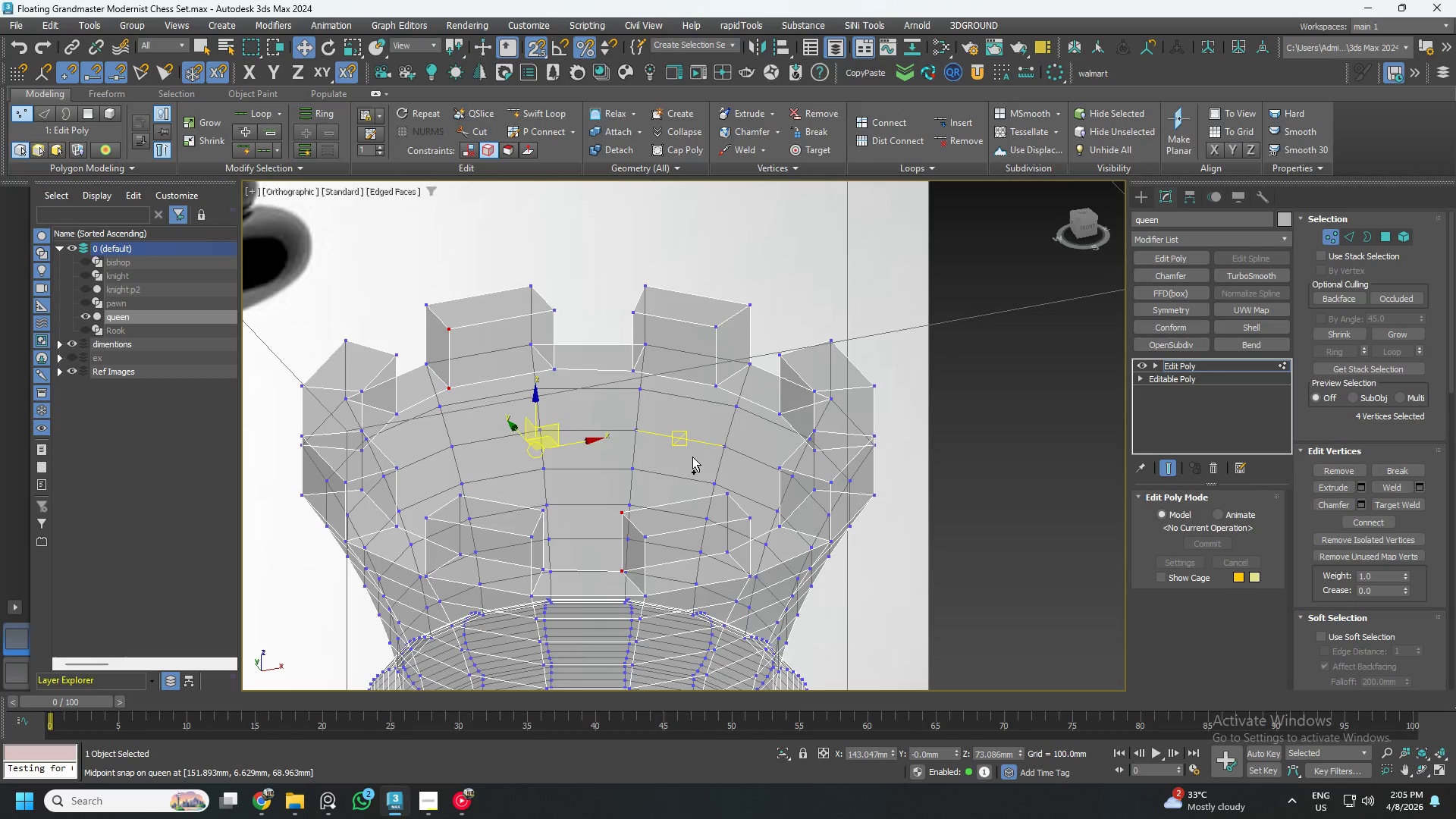 
key(Control+Z)
 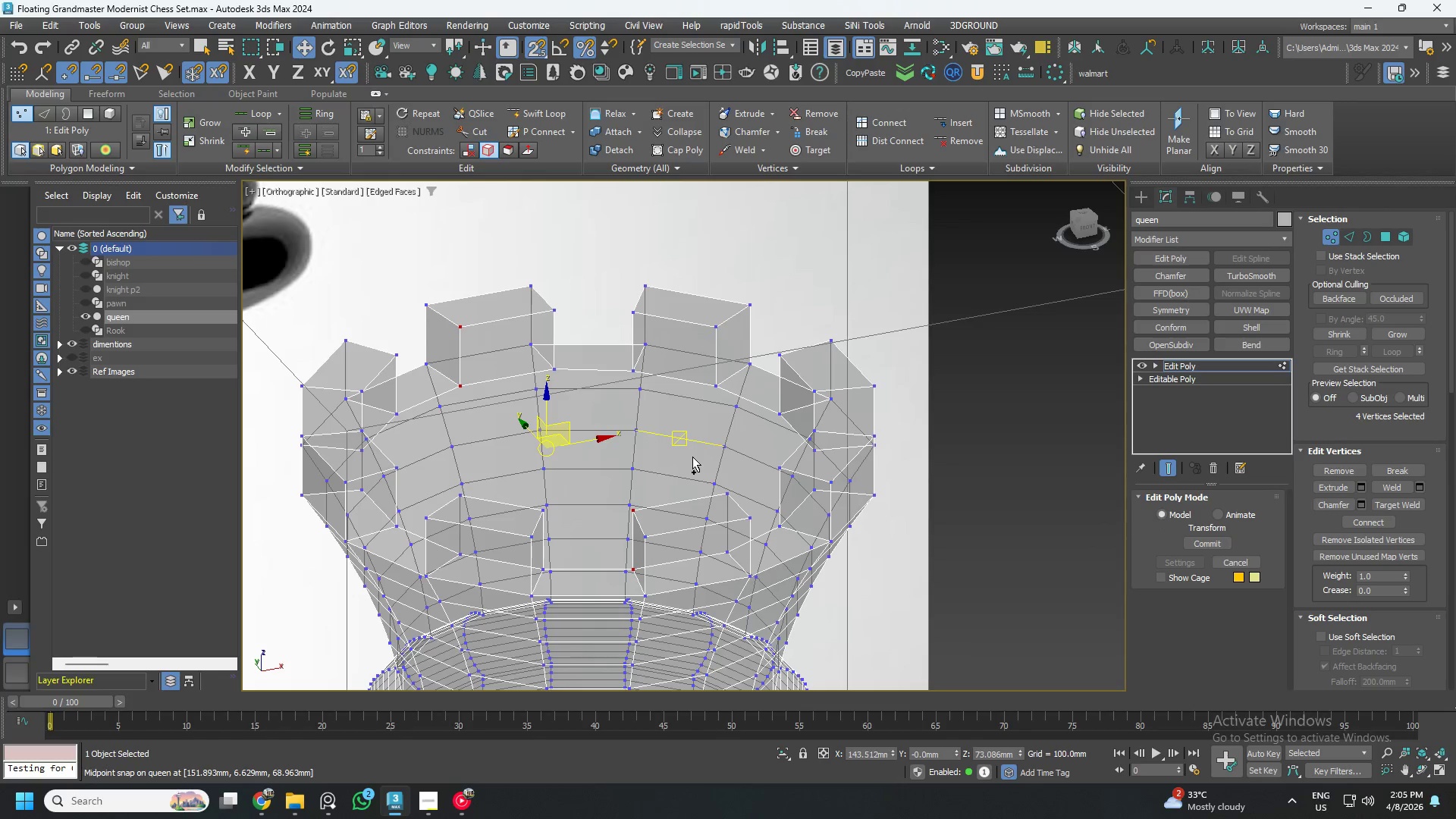 
key(Control+Z)
 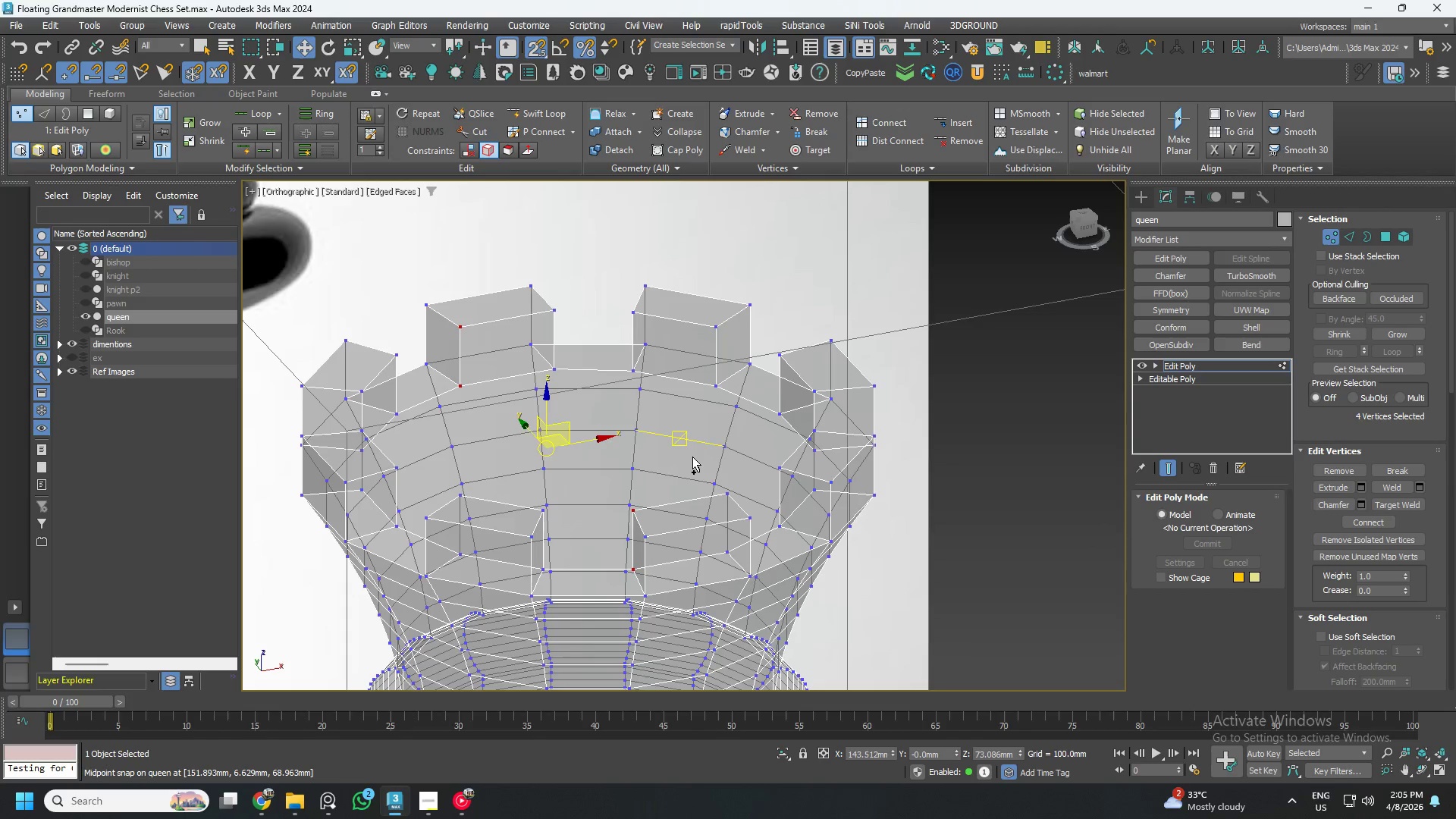 
key(Control+Z)
 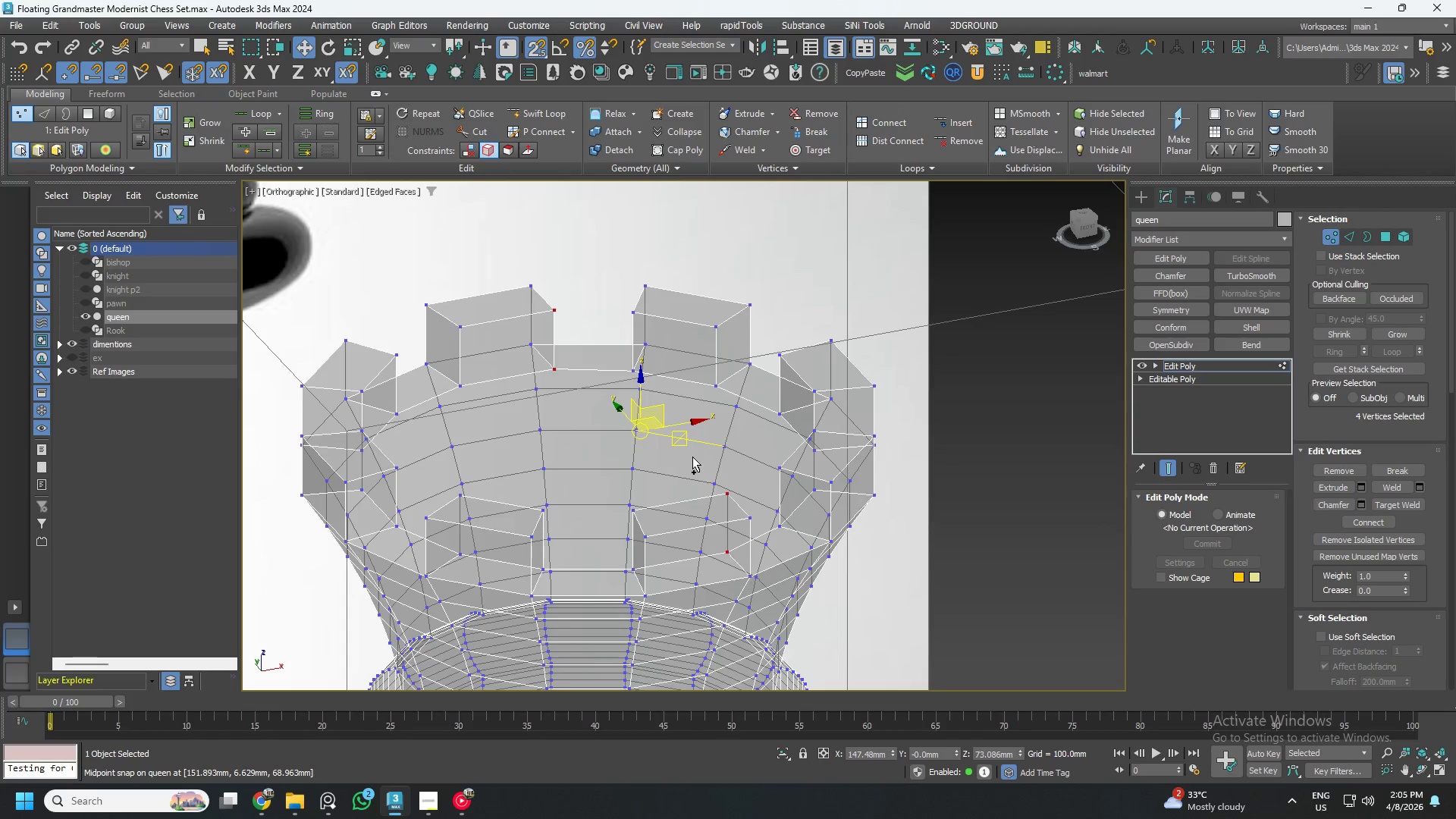 
key(Control+Z)
 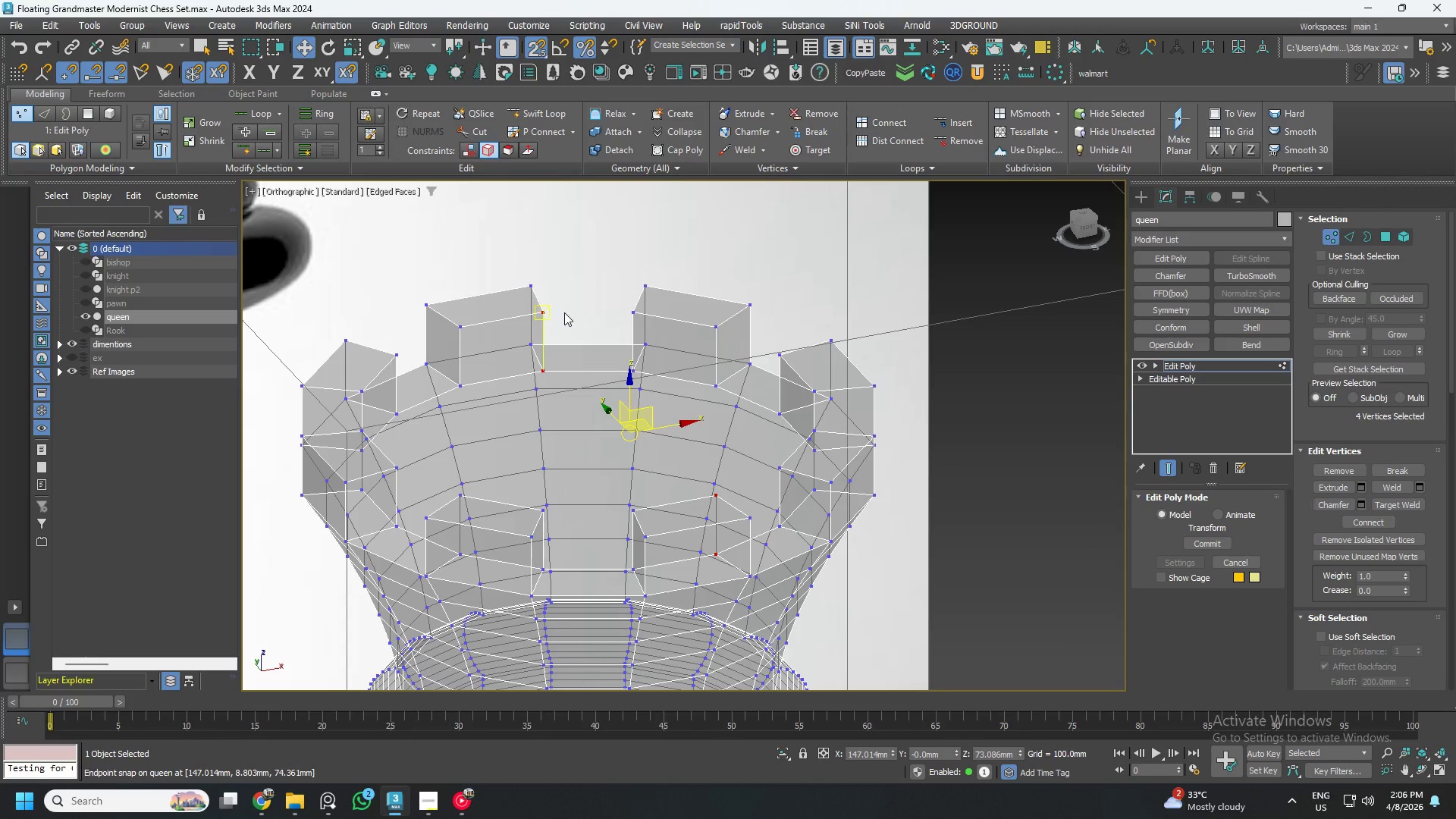 
key(S)
 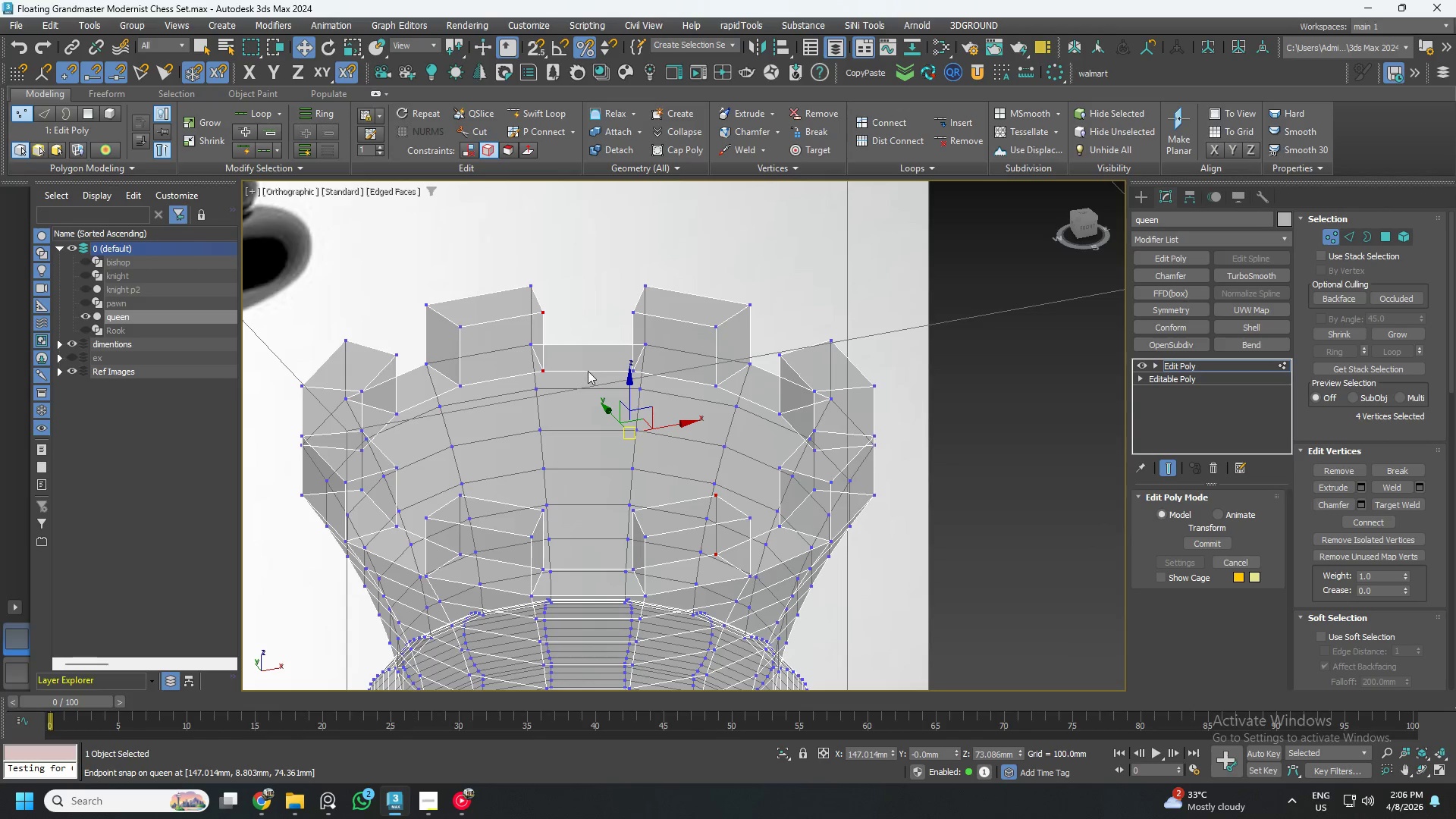 
scroll: coordinate [588, 374], scroll_direction: down, amount: 2.0
 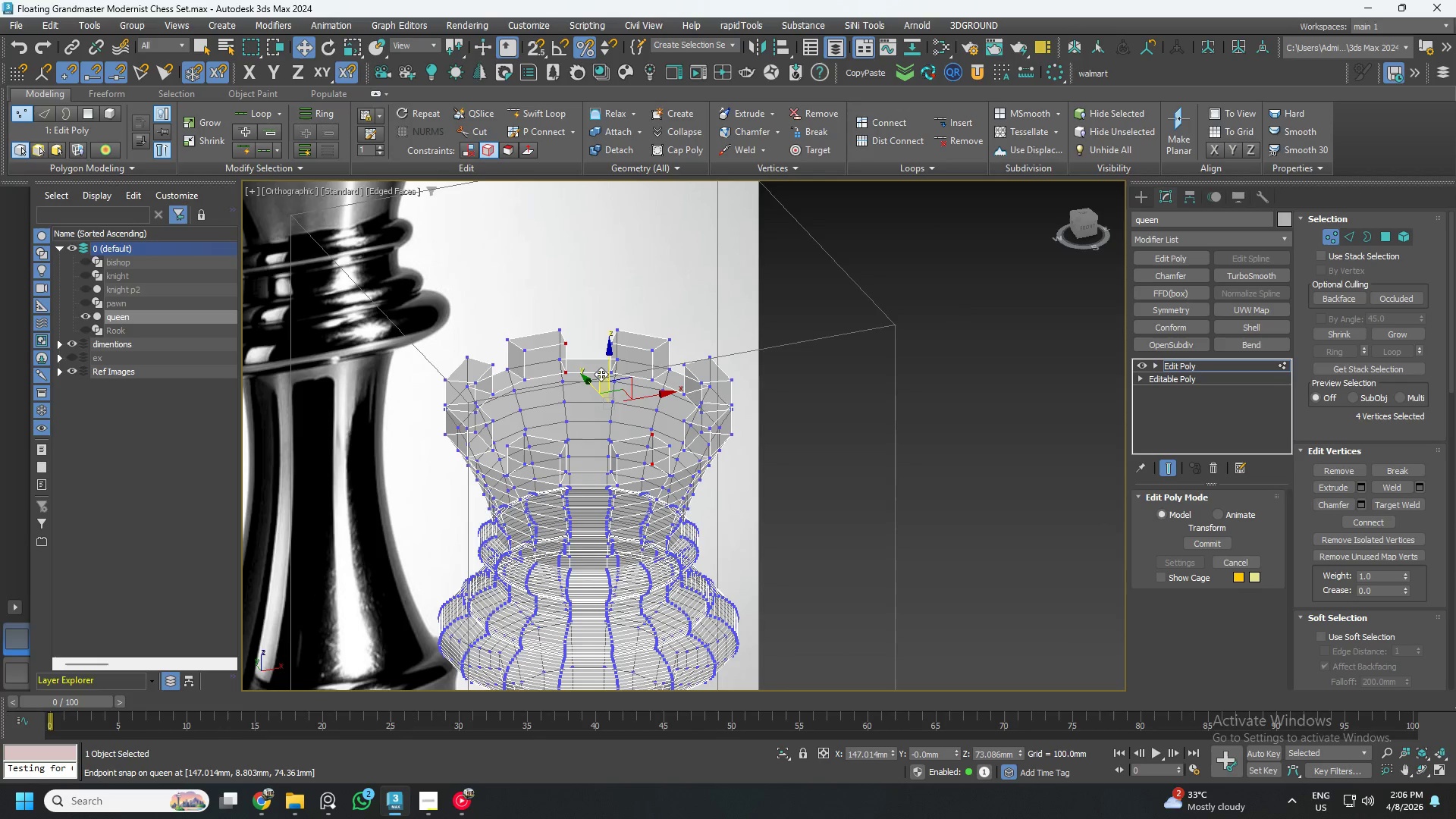 
key(Control+ControlLeft)
 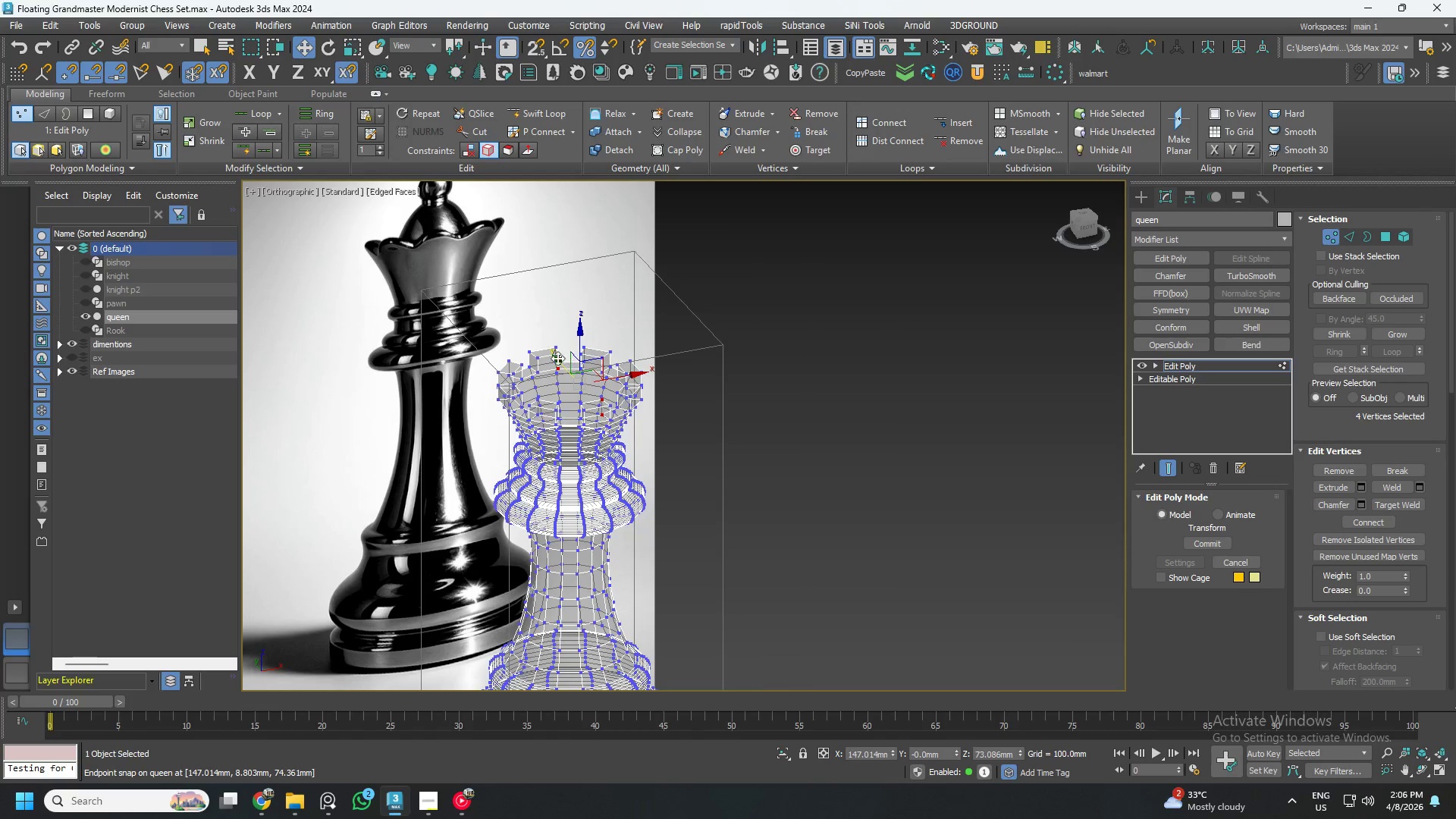 
key(Control+ControlLeft)
 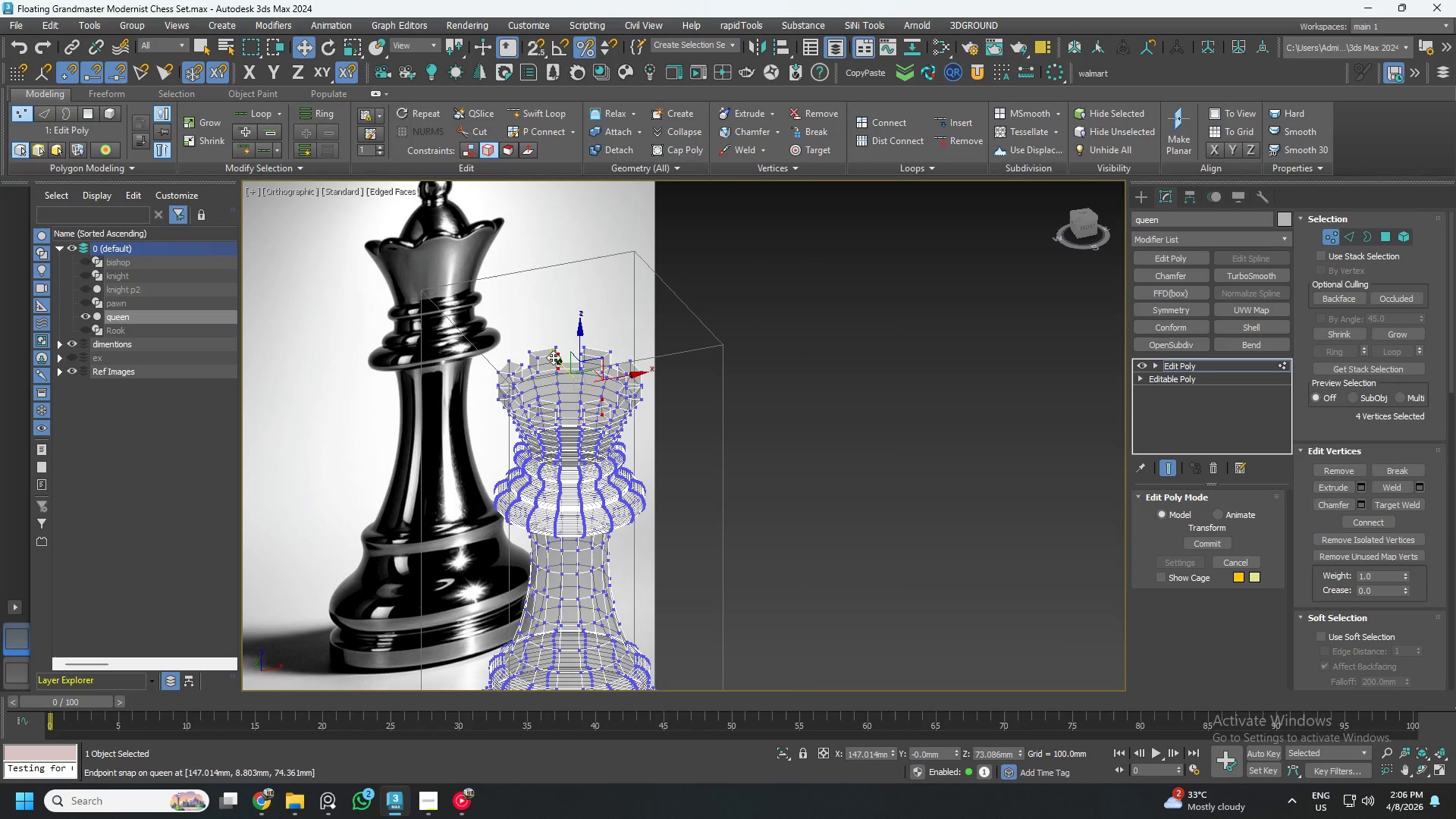 
key(Control+S)
 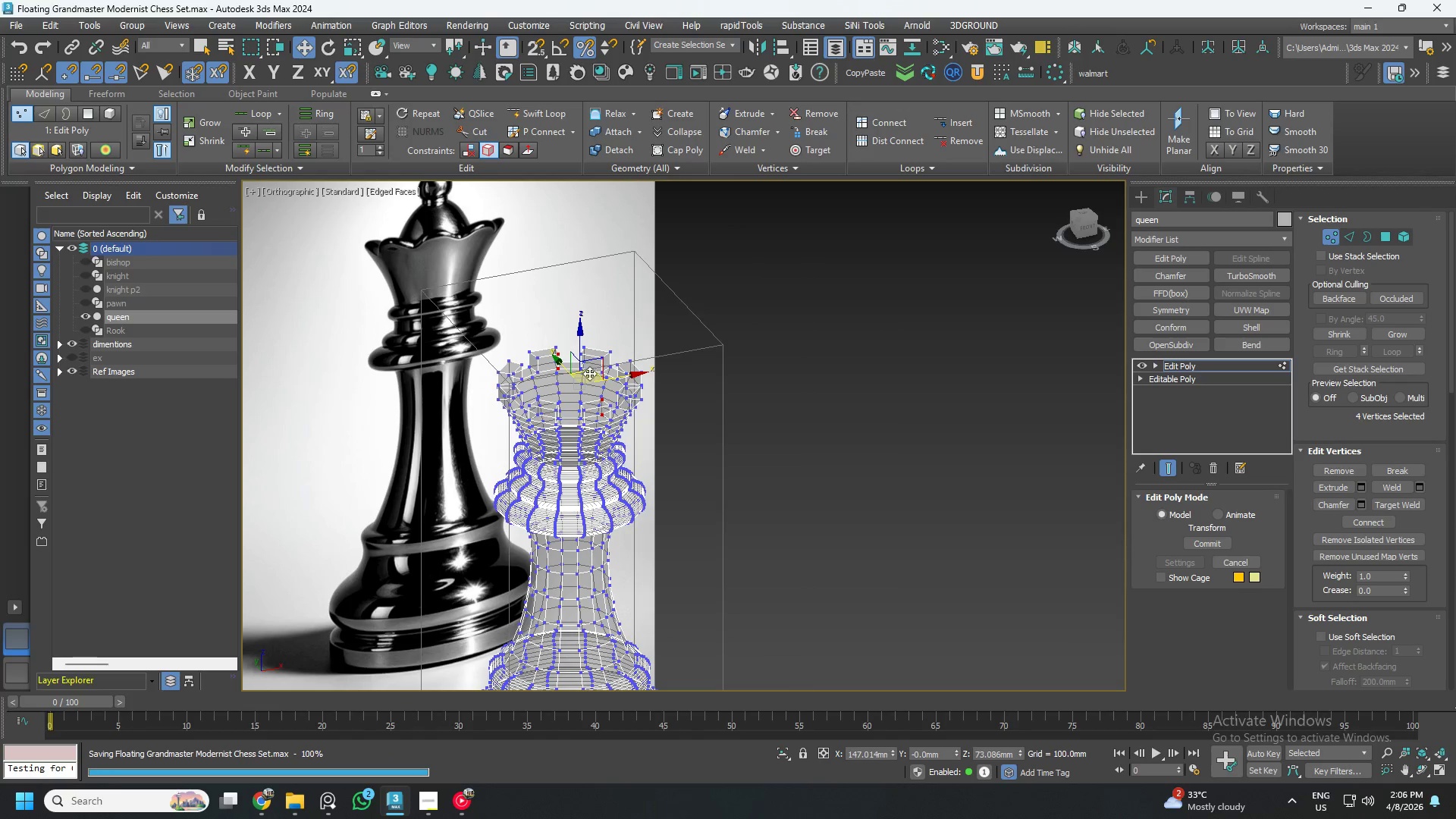 
scroll: coordinate [574, 367], scroll_direction: none, amount: 0.0
 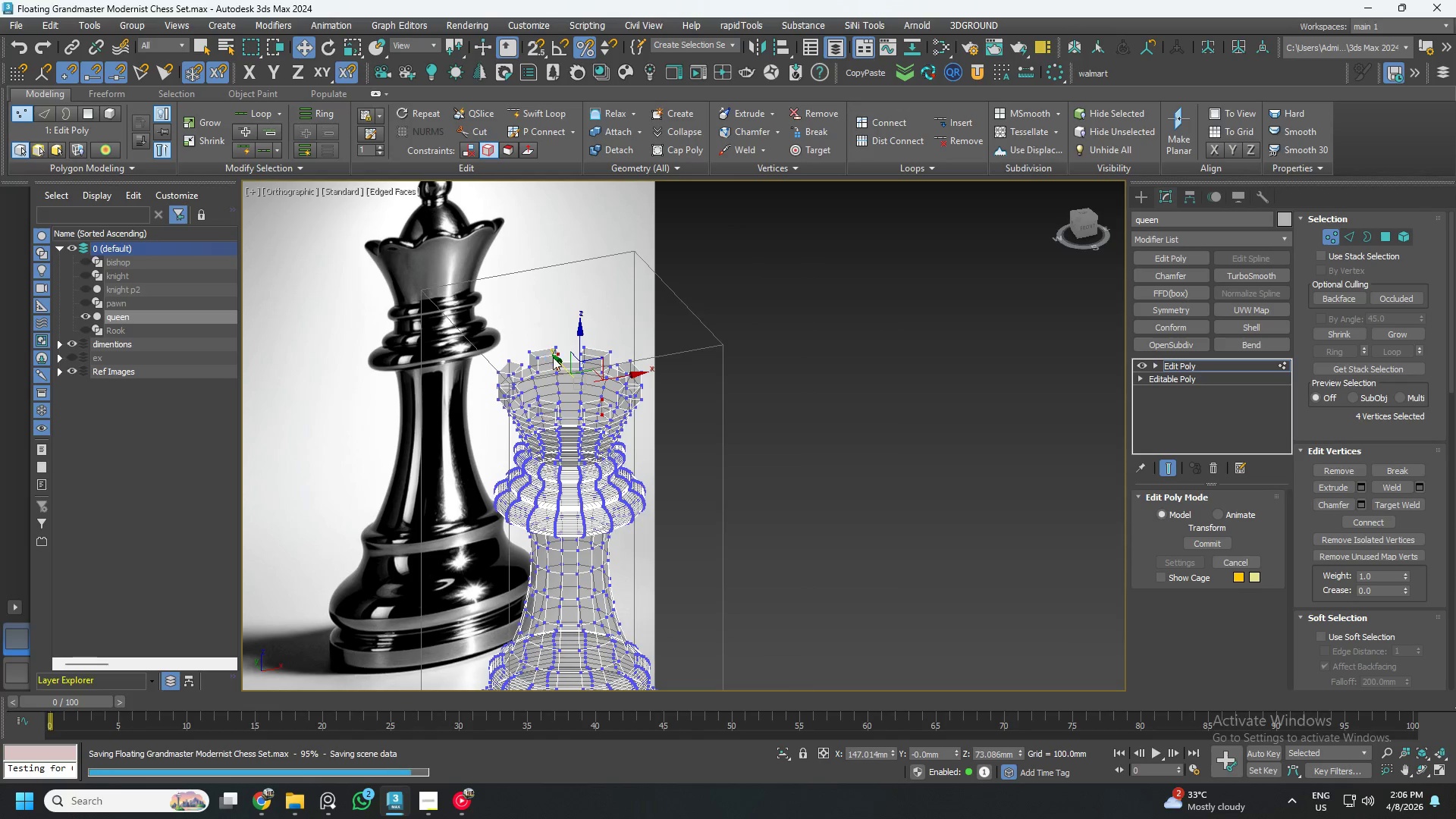 
scroll: coordinate [704, 421], scroll_direction: up, amount: 5.0
 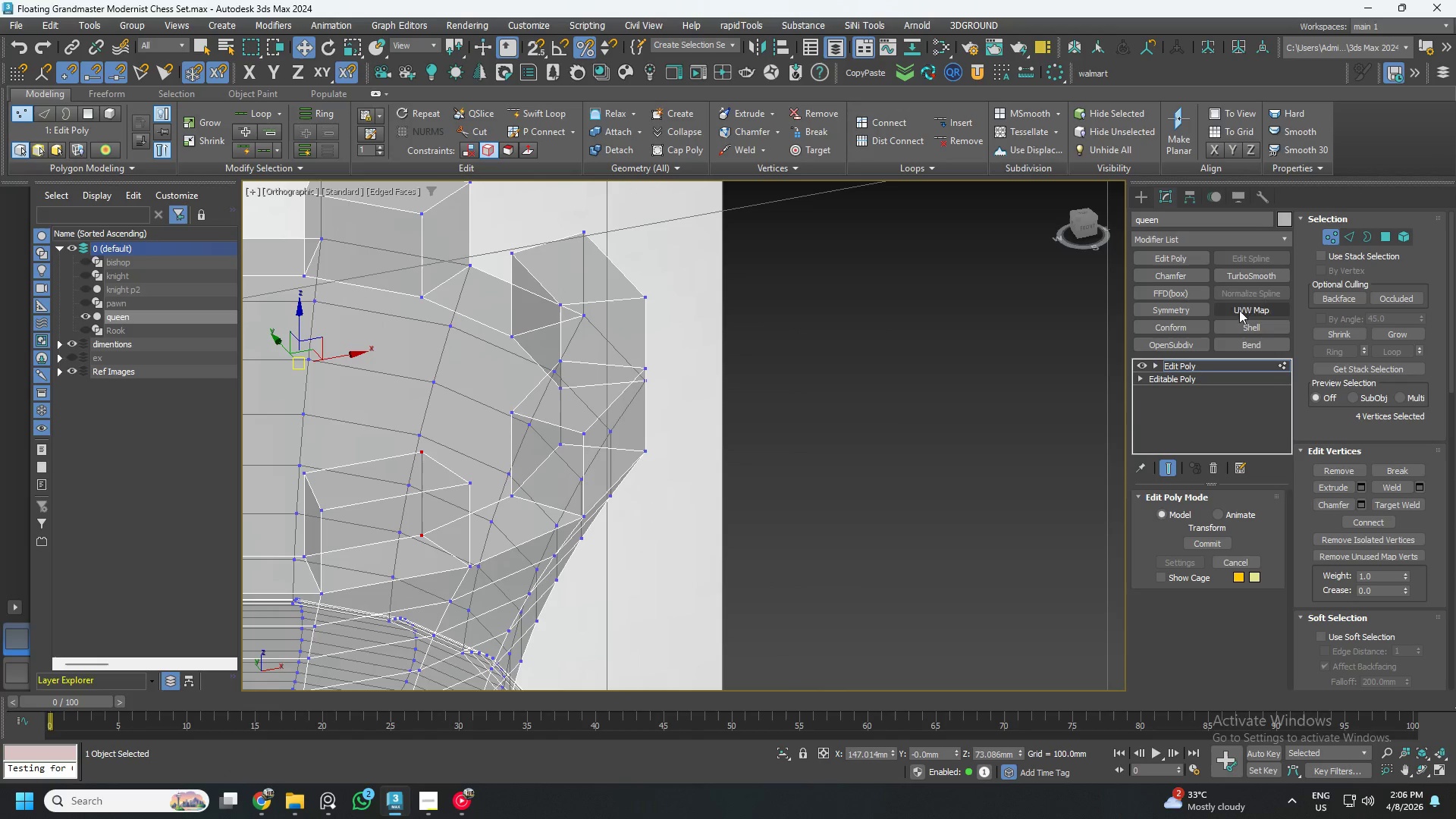 
left_click([1251, 275])
 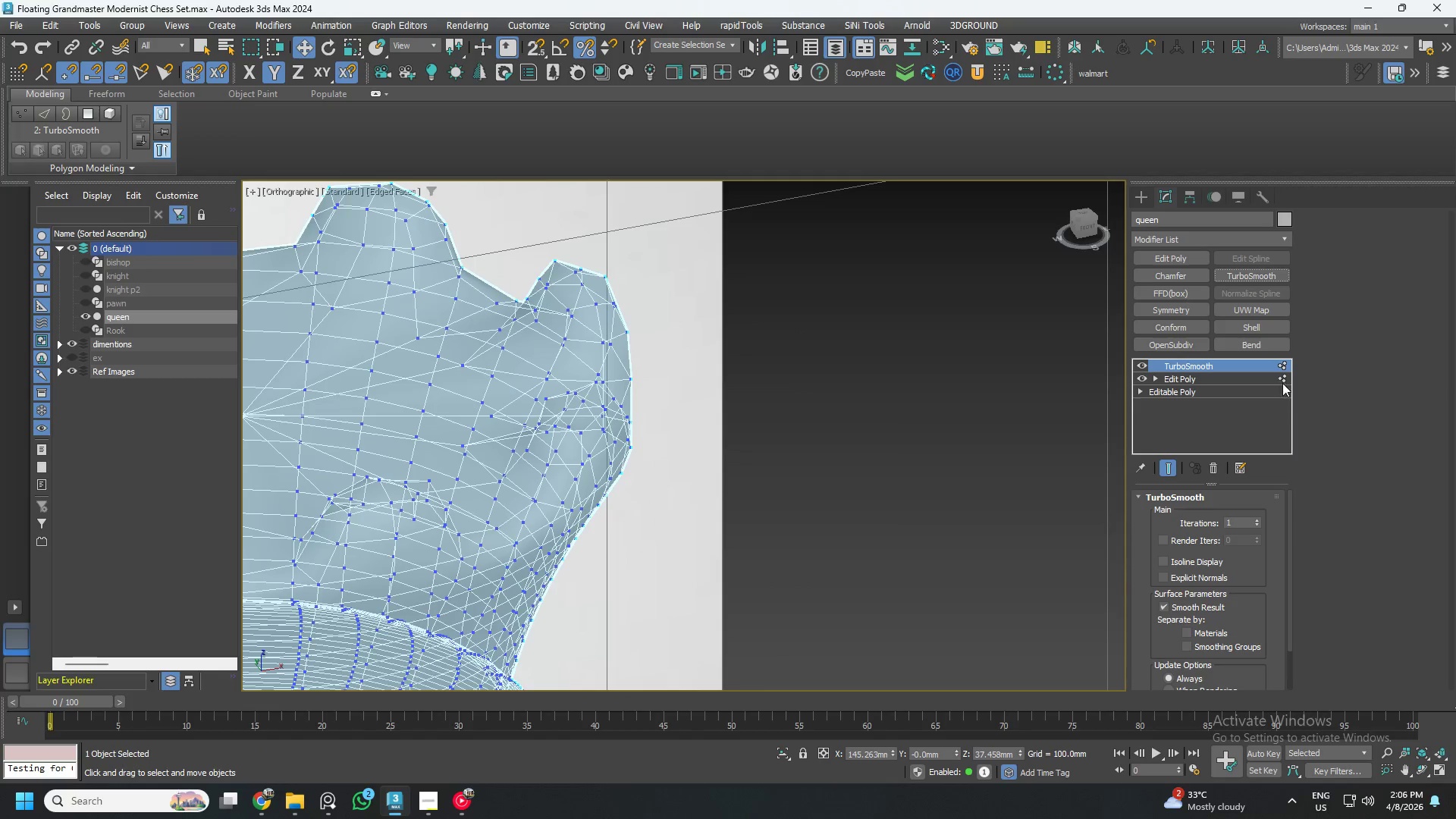 
left_click([1267, 369])
 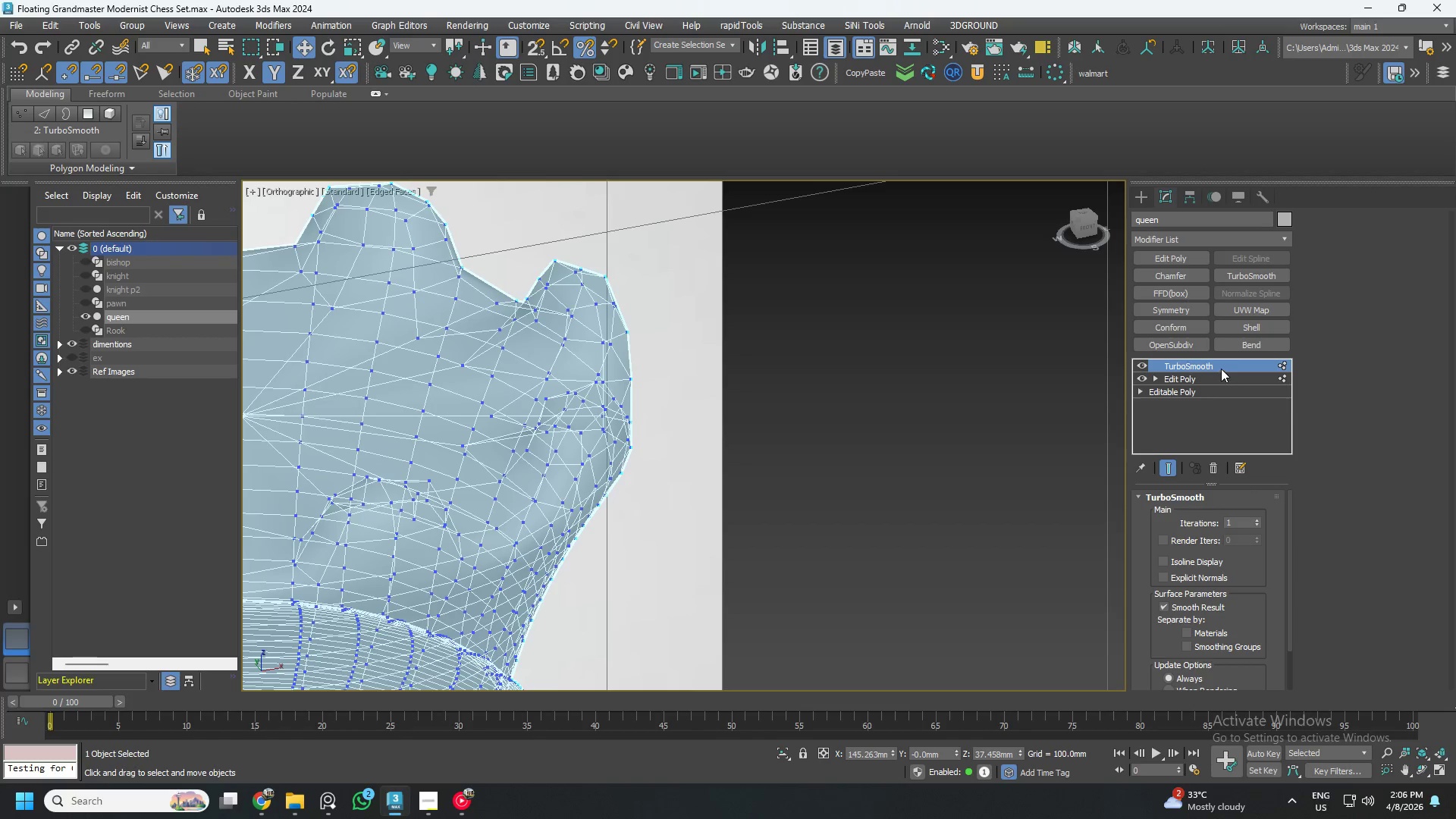 
left_click([1260, 374])
 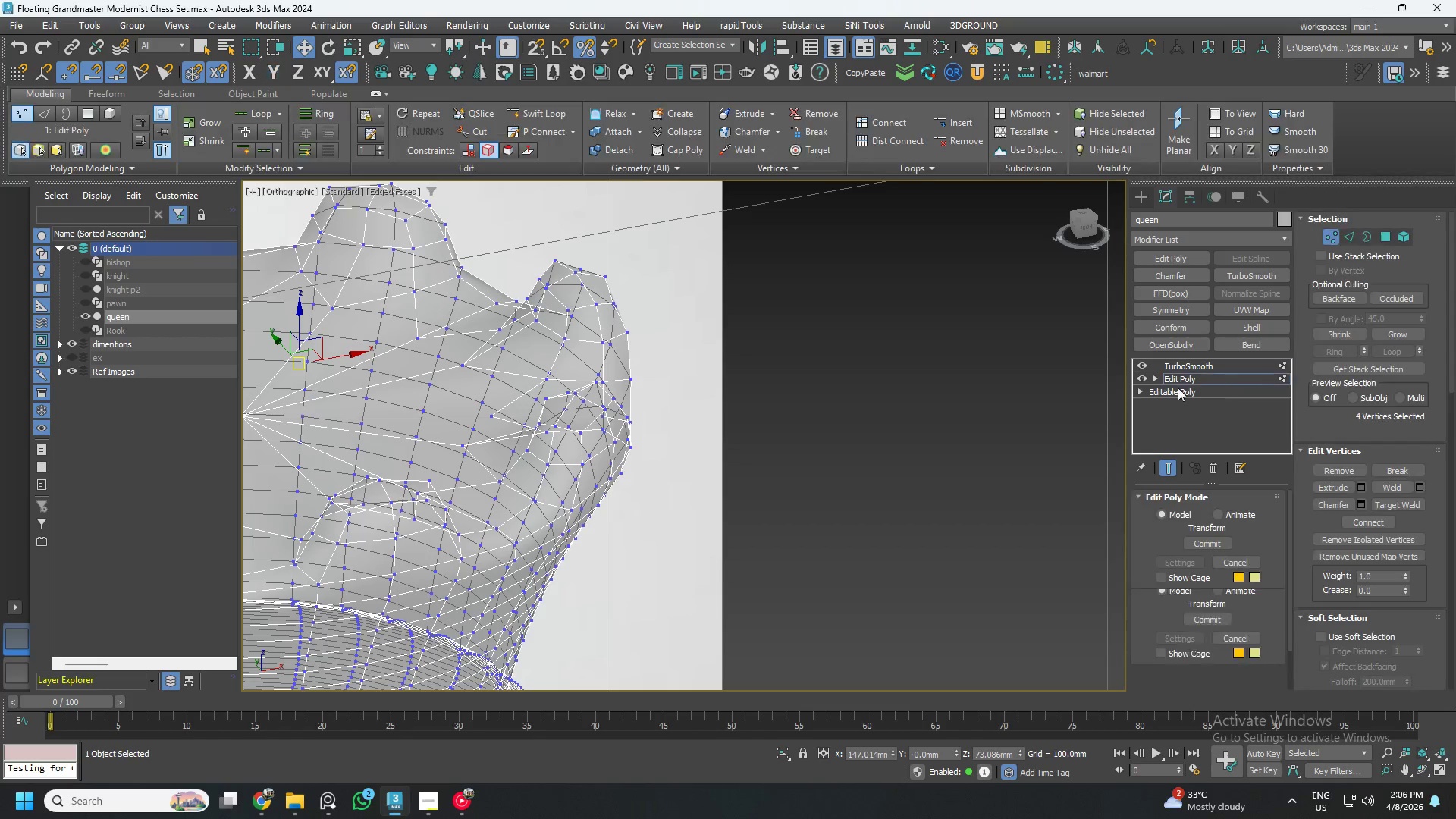 
key(1)
 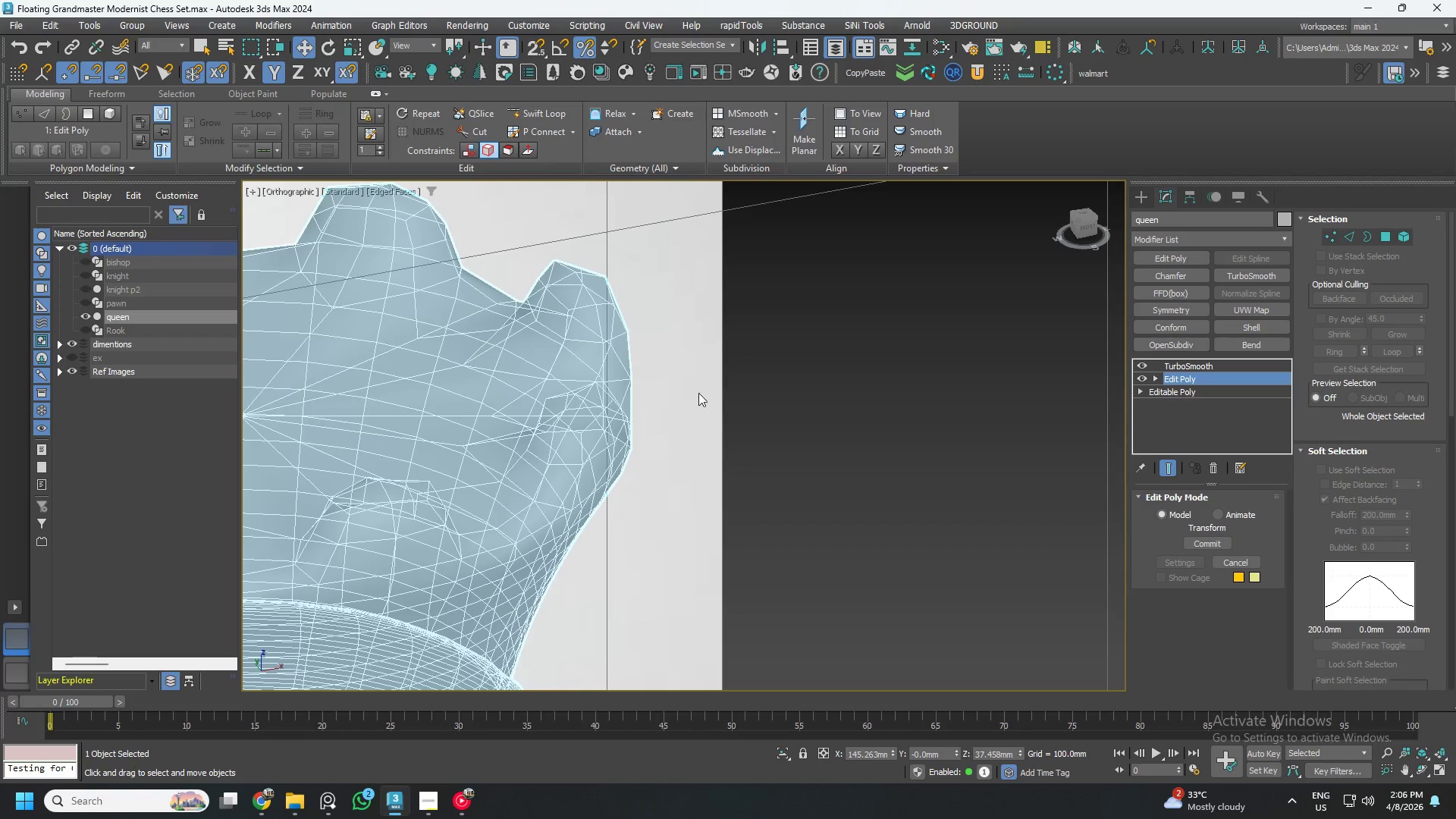 
scroll: coordinate [560, 433], scroll_direction: none, amount: 0.0
 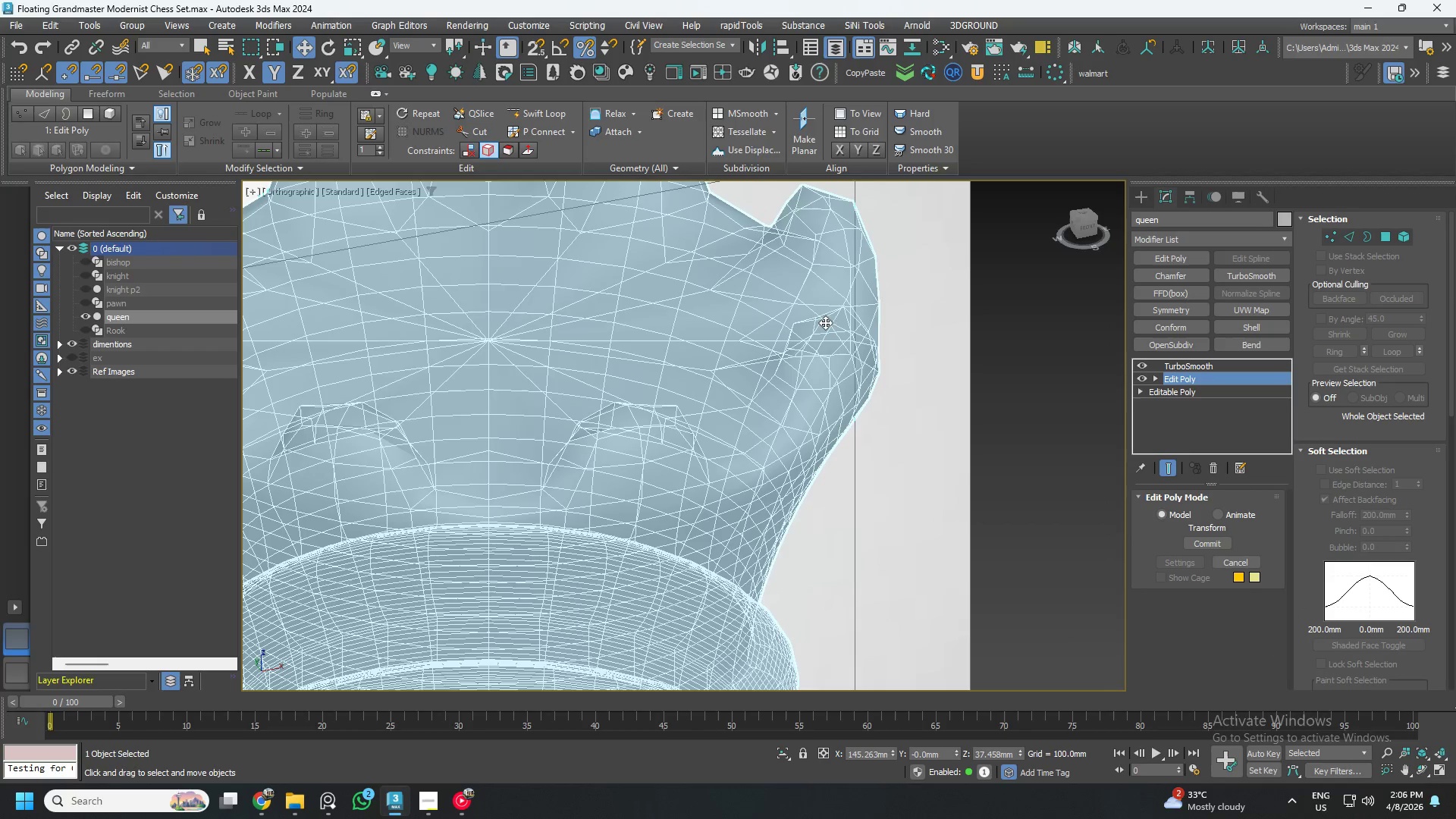 
hold_key(key=AltLeft, duration=0.53)
 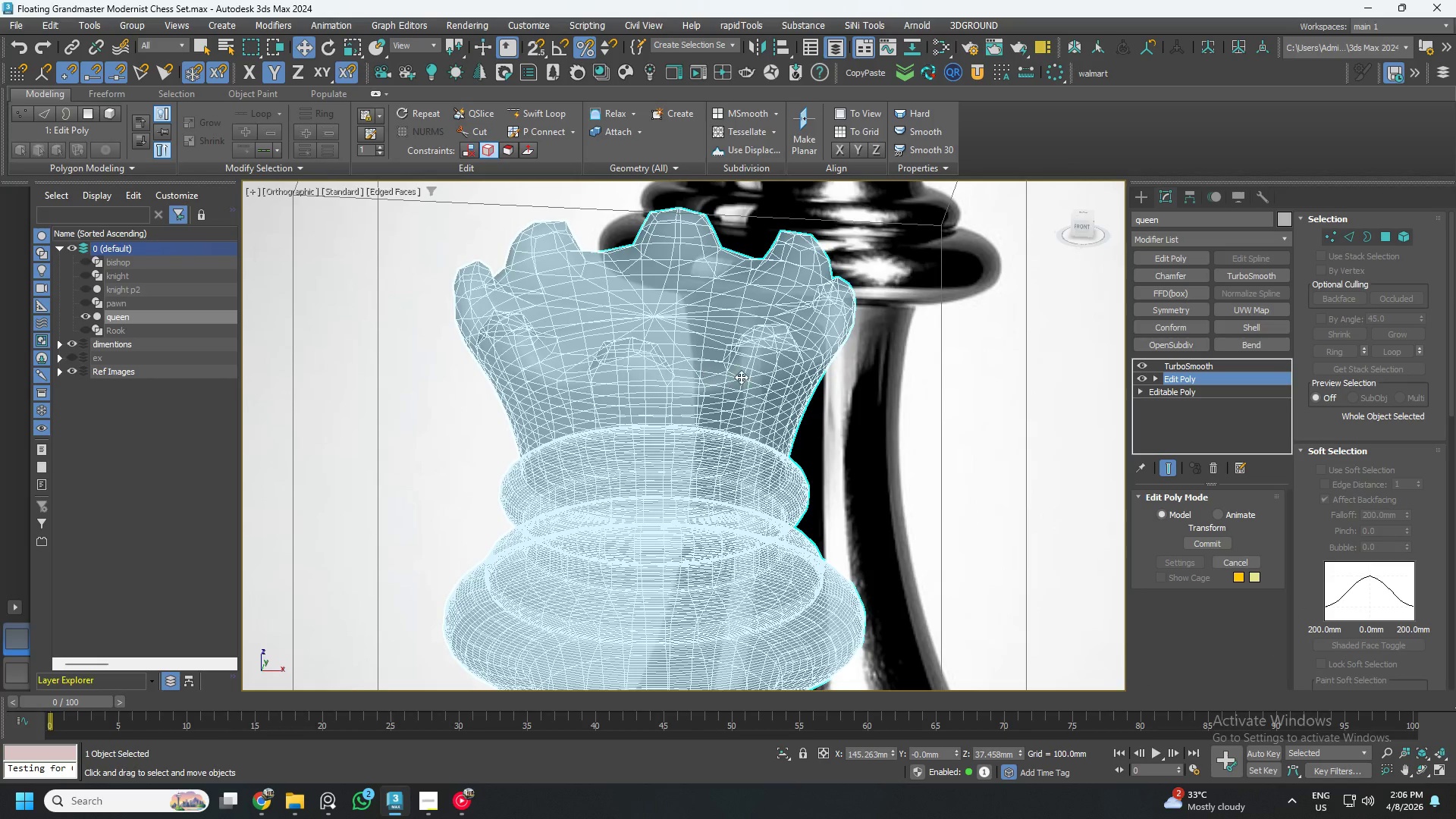 
scroll: coordinate [818, 337], scroll_direction: down, amount: 2.0
 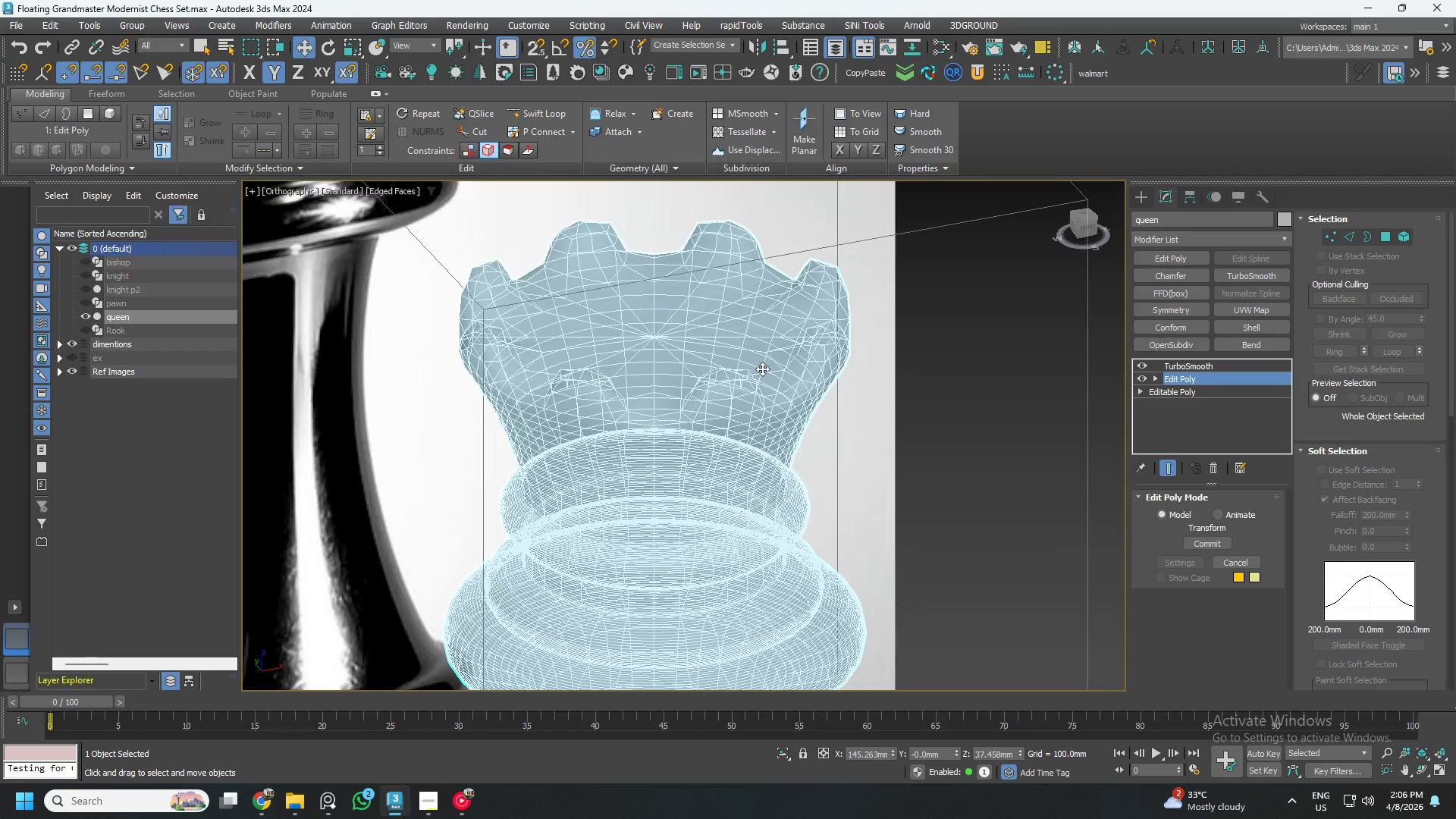 
scroll: coordinate [748, 381], scroll_direction: up, amount: 1.0
 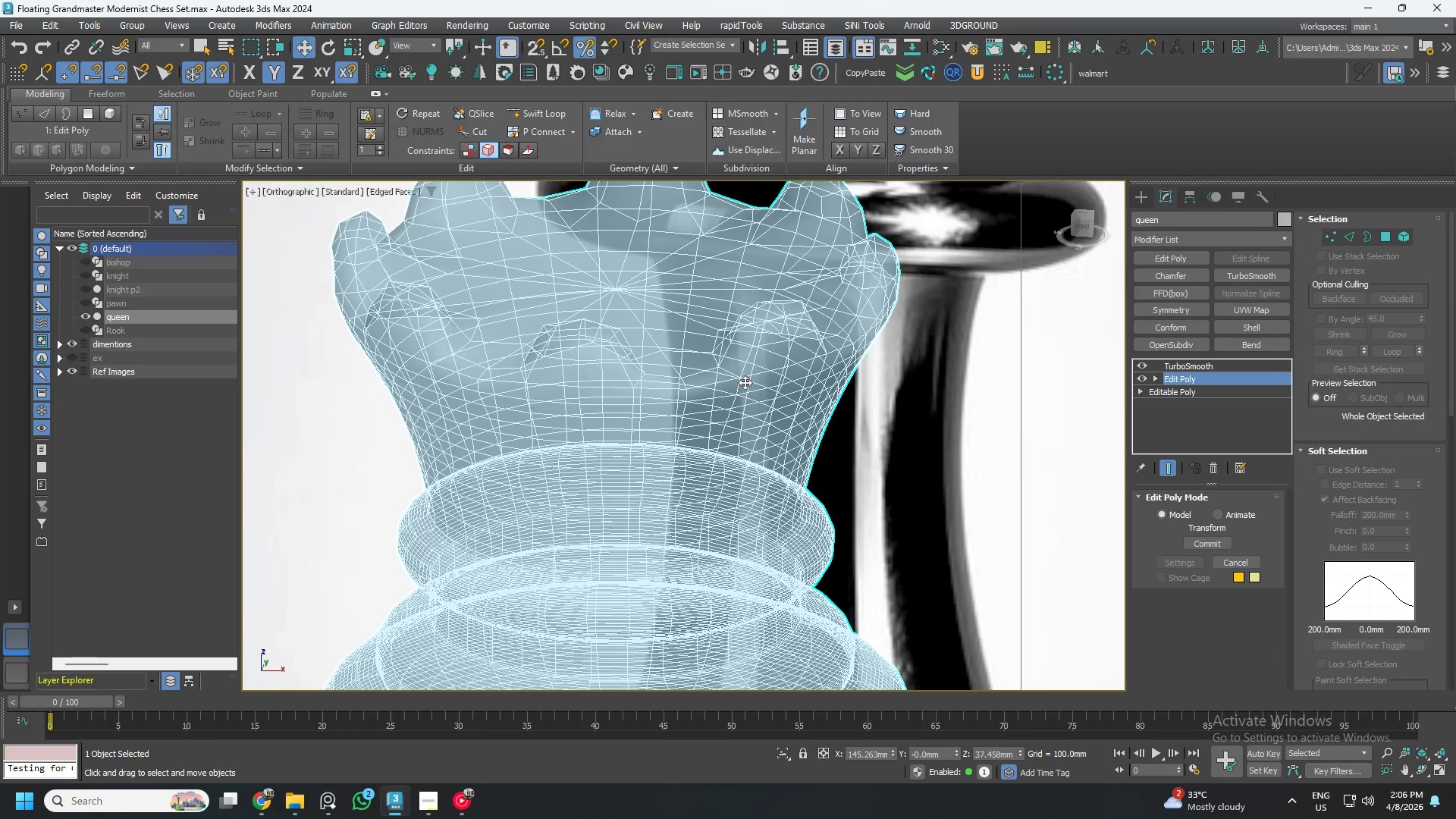 
key(Alt+AltLeft)
 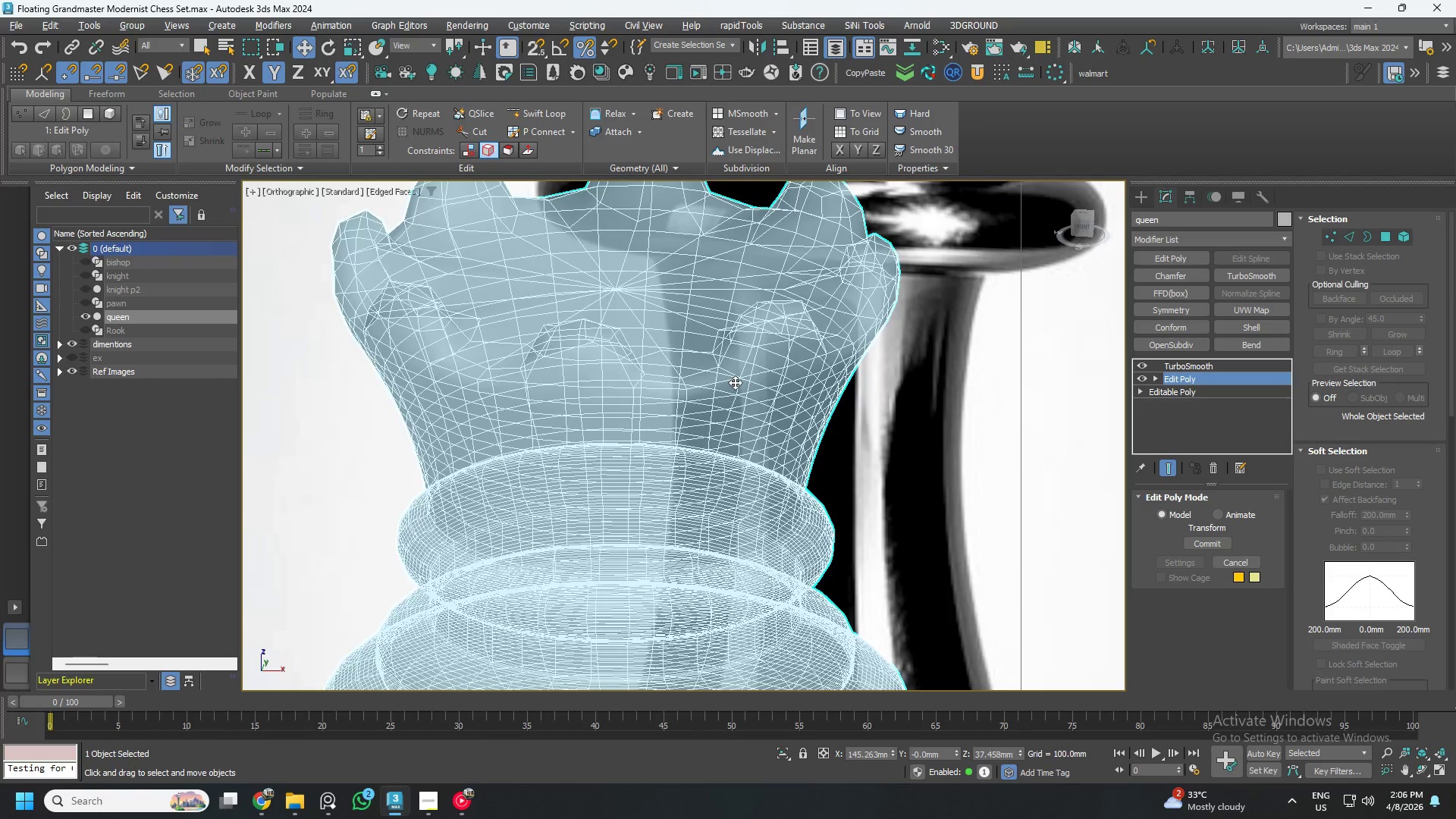 
key(Alt+X)
 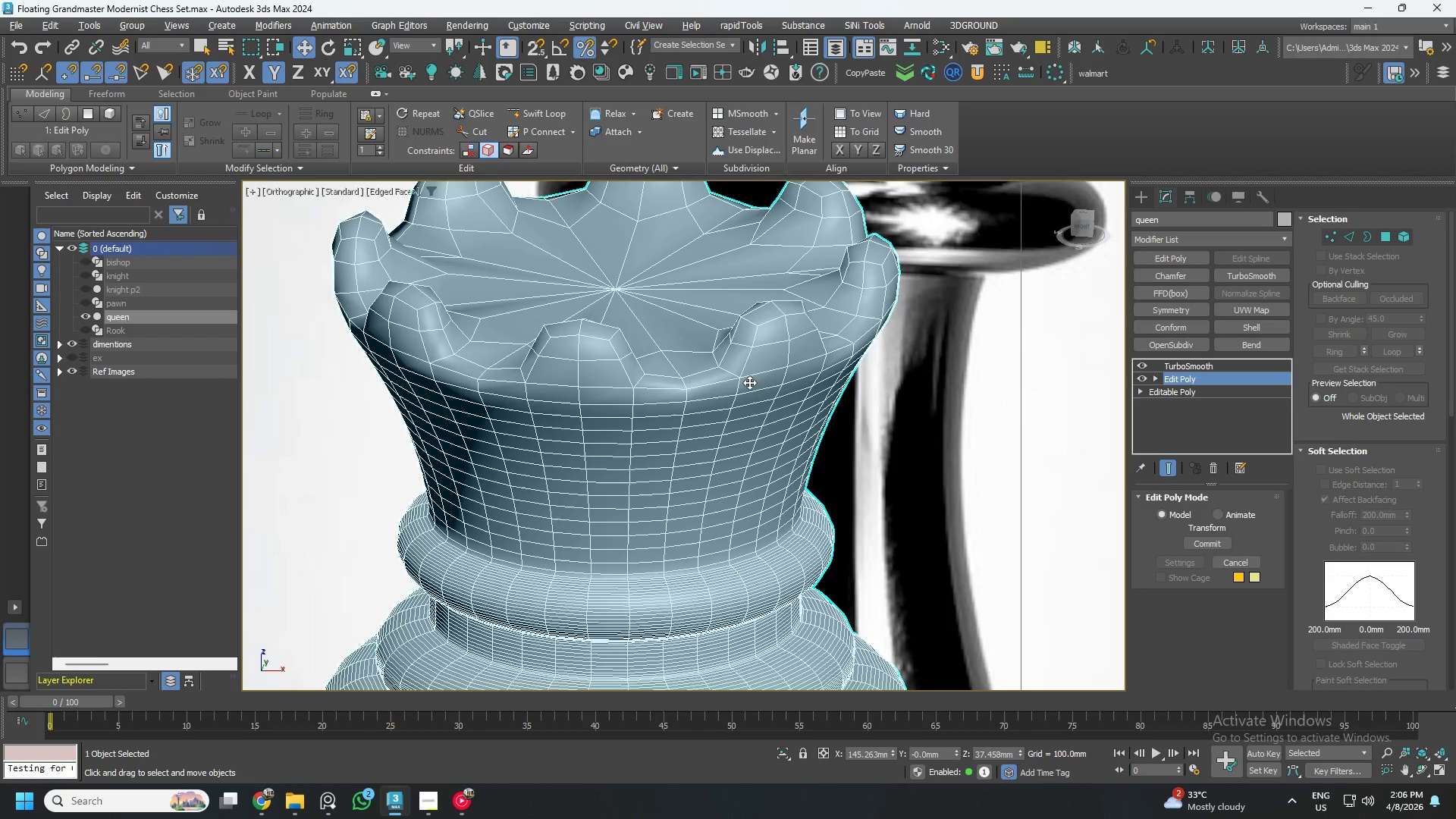 
hold_key(key=AltLeft, duration=0.66)
scroll: coordinate [693, 472], scroll_direction: down, amount: 4.0
 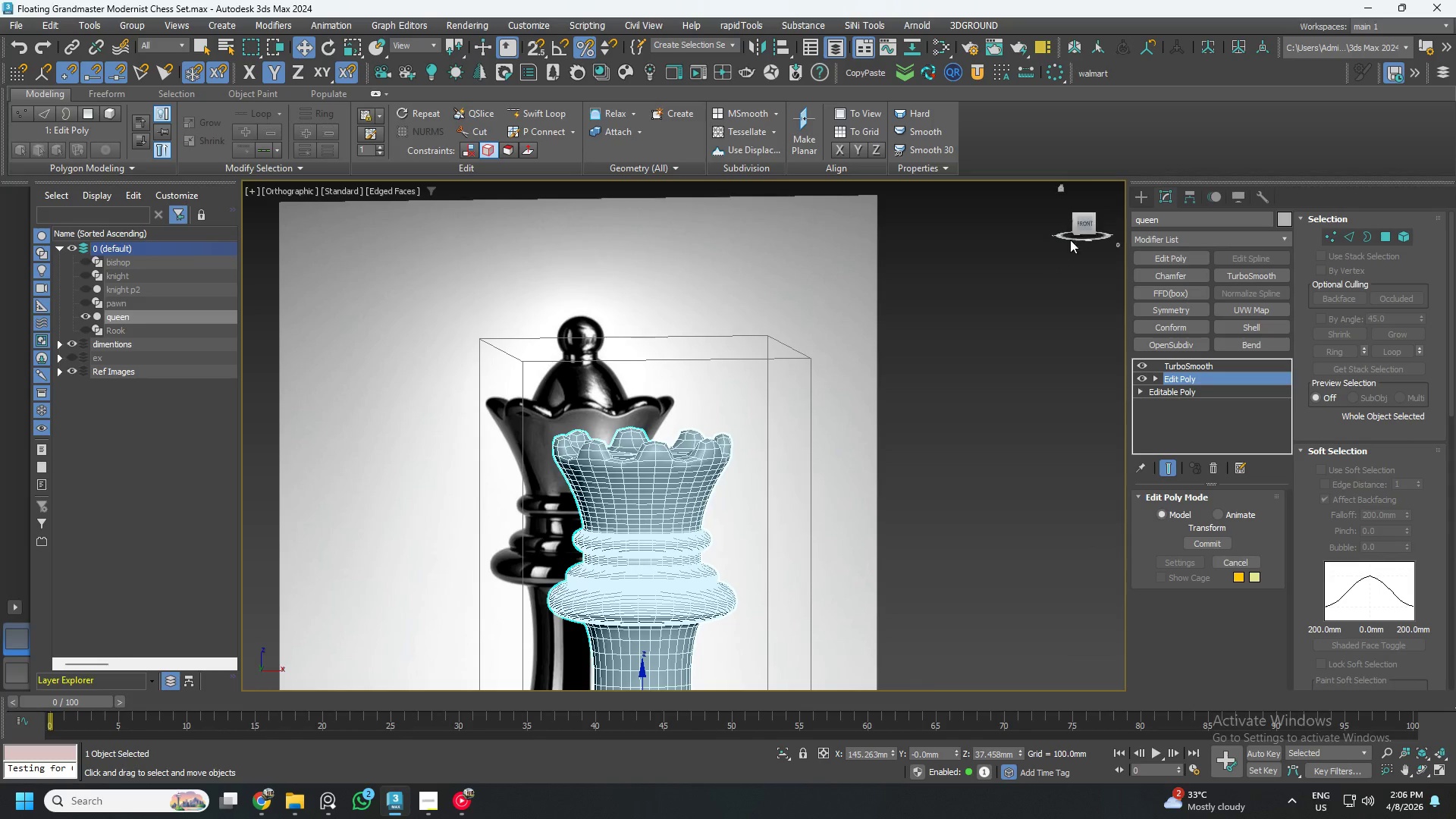 
left_click([1080, 224])
 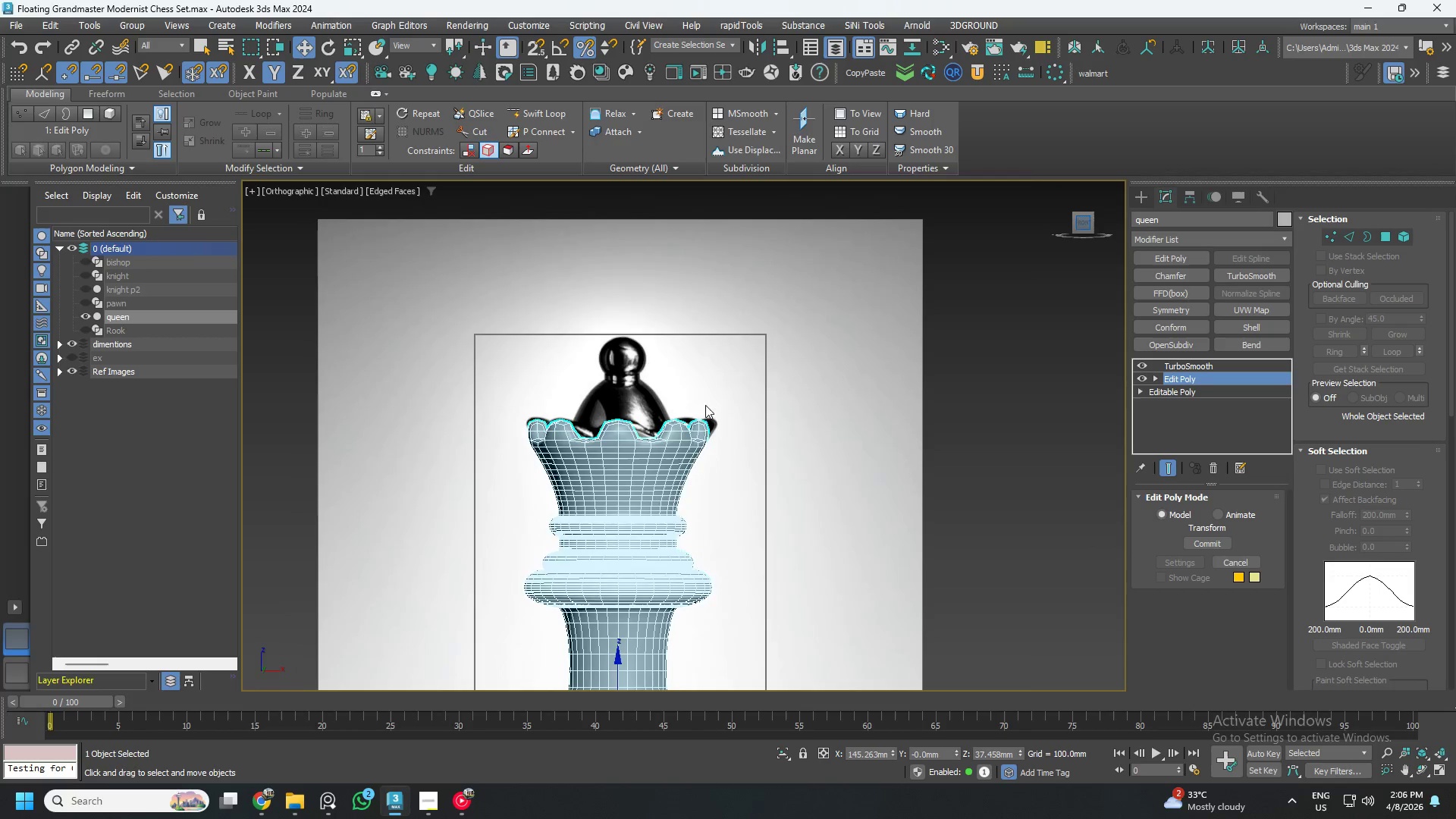 
scroll: coordinate [592, 448], scroll_direction: up, amount: 6.0
 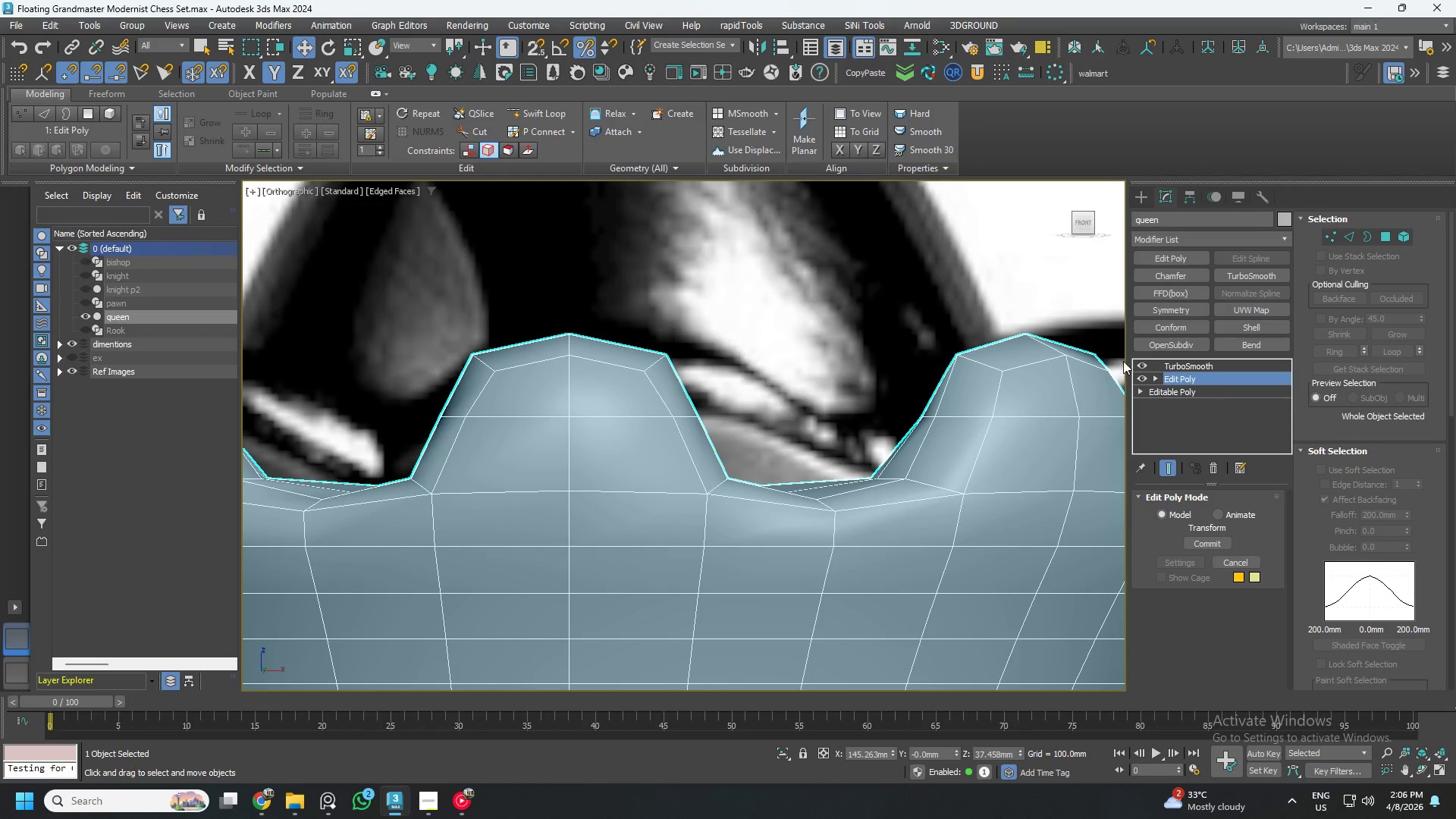 
left_click([1142, 360])
 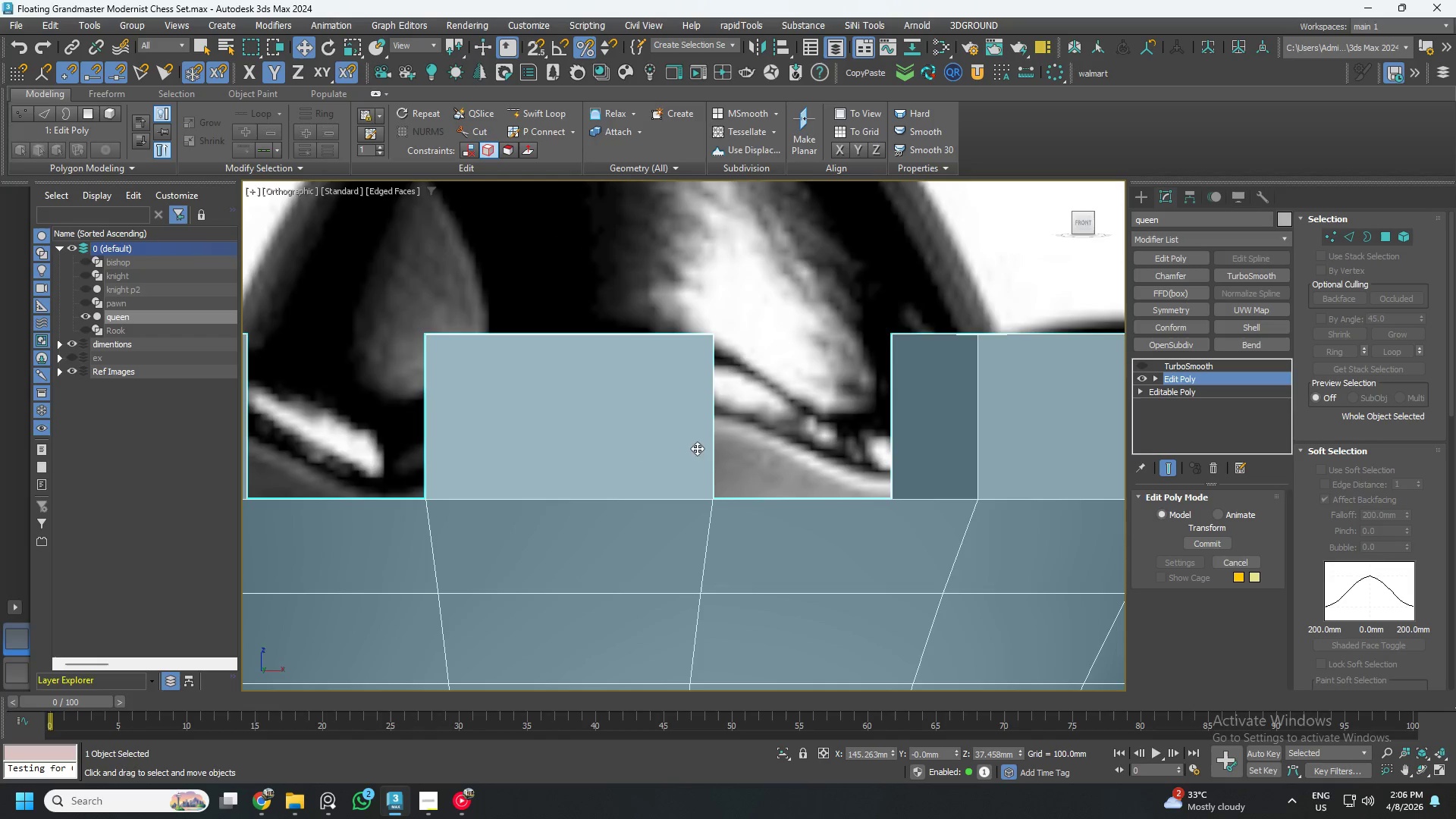 
scroll: coordinate [657, 459], scroll_direction: down, amount: 3.0
 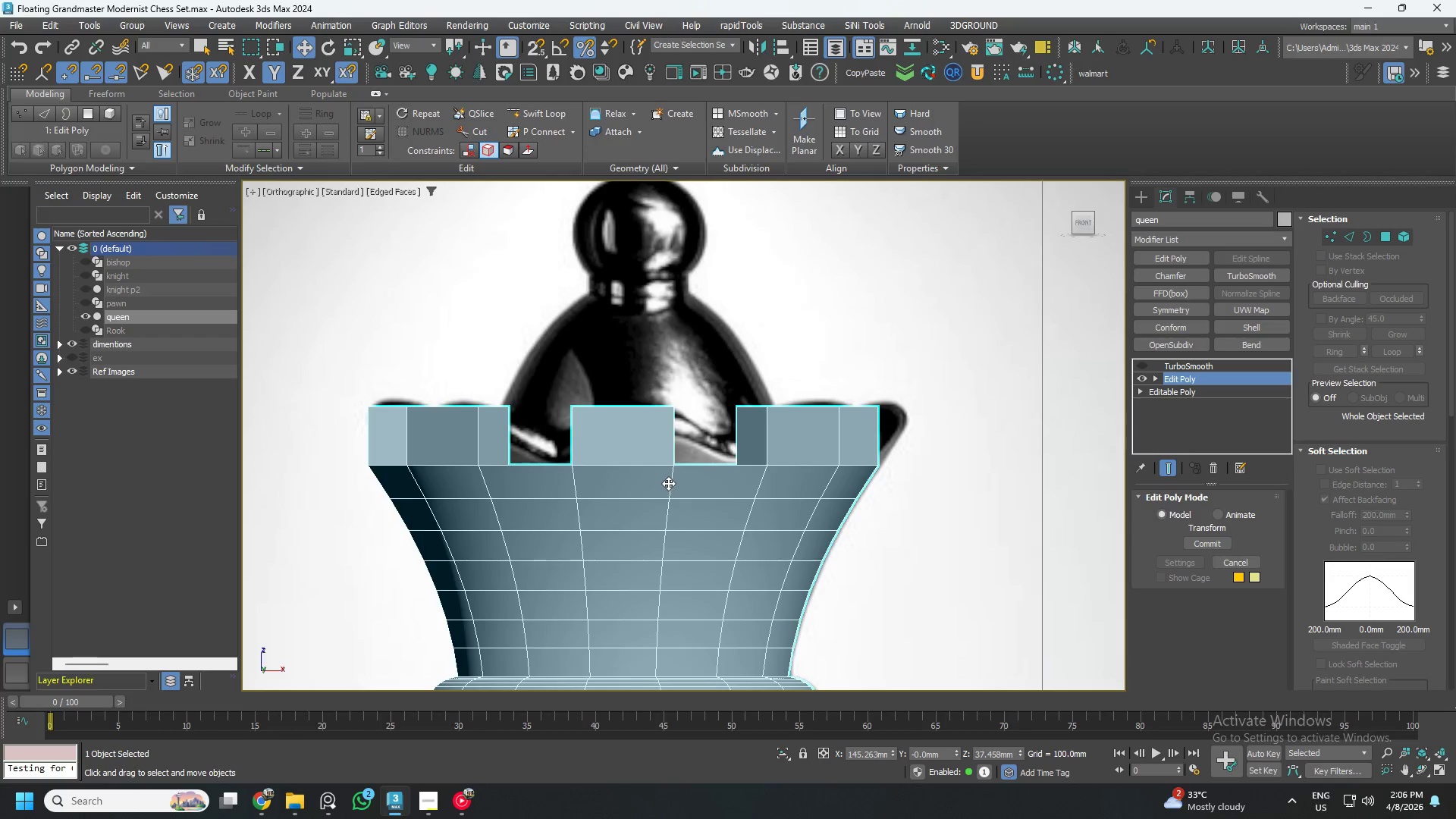 
scroll: coordinate [679, 465], scroll_direction: up, amount: 1.0
 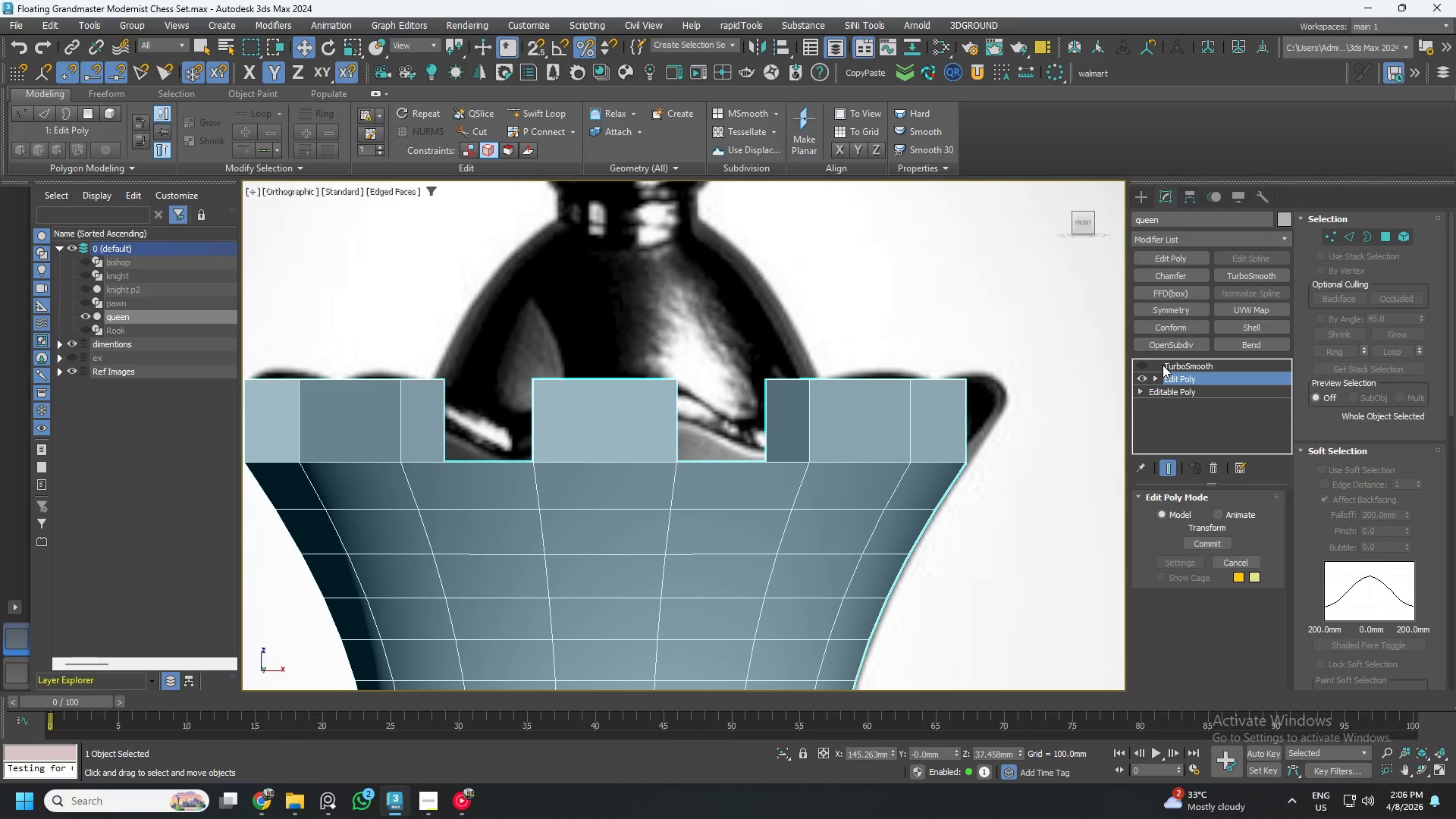 
hold_key(key=AltLeft, duration=0.53)
 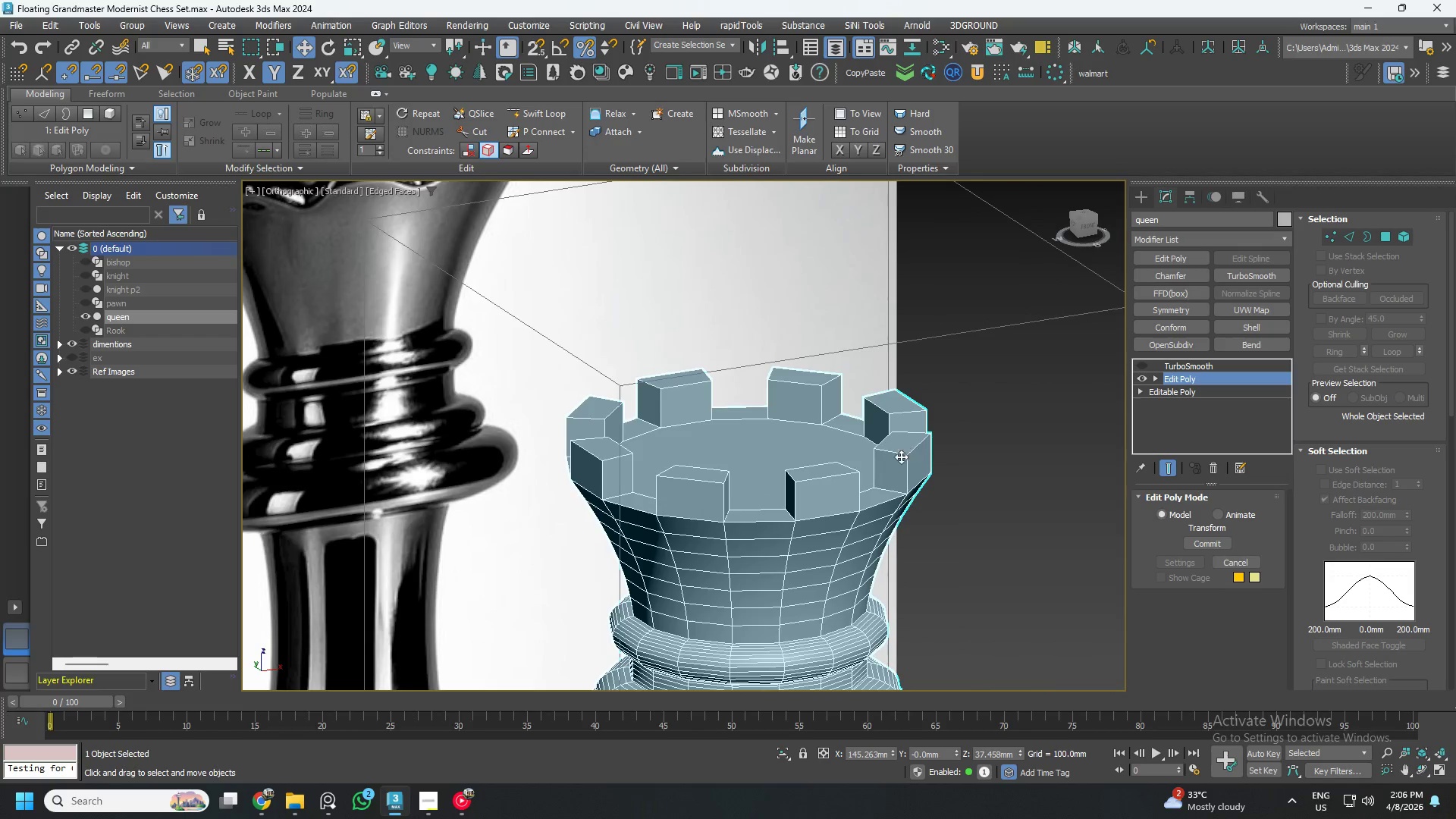 
scroll: coordinate [889, 412], scroll_direction: down, amount: 2.0
 